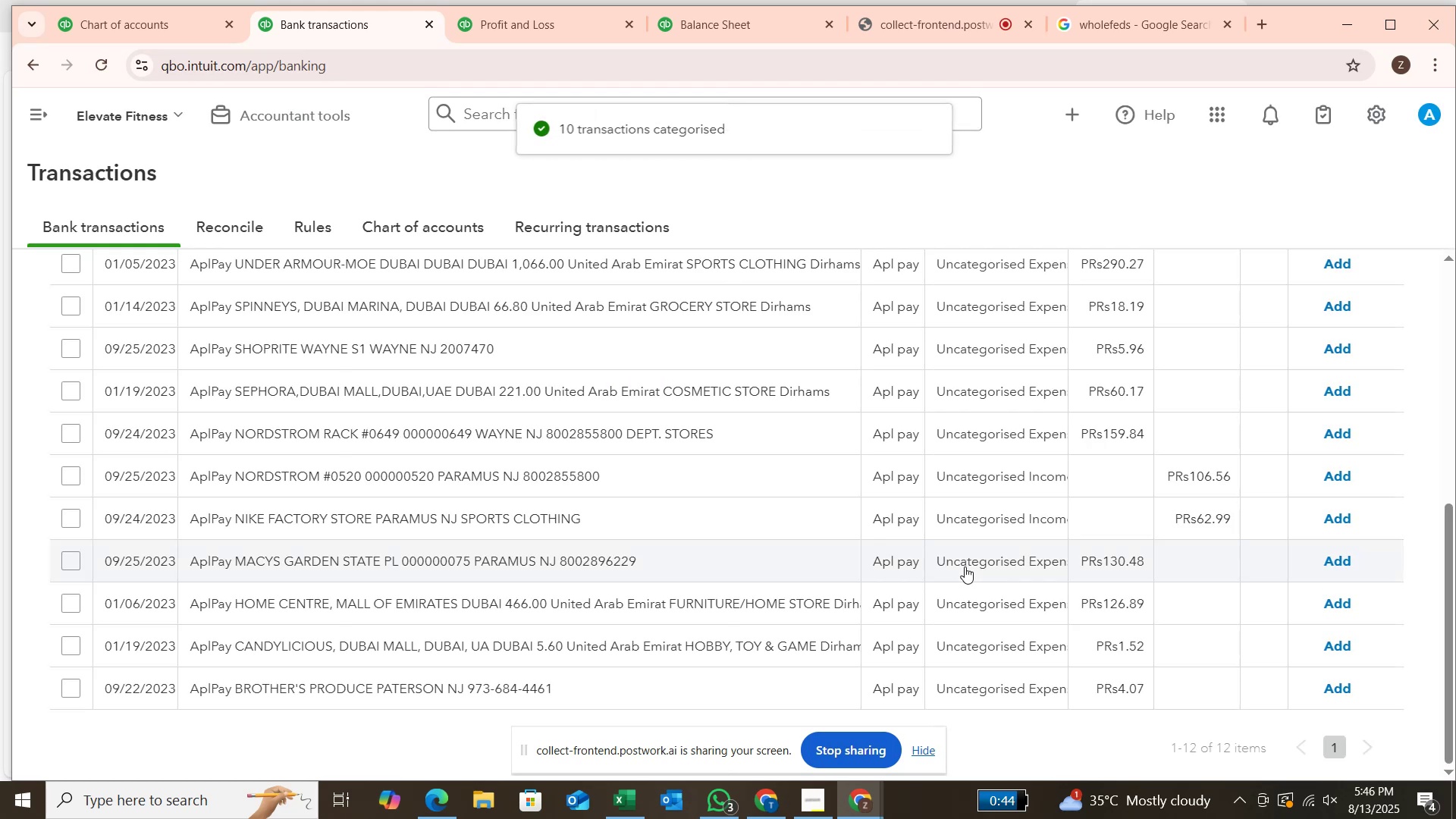 
scroll: coordinate [1006, 565], scroll_direction: up, amount: 4.0
 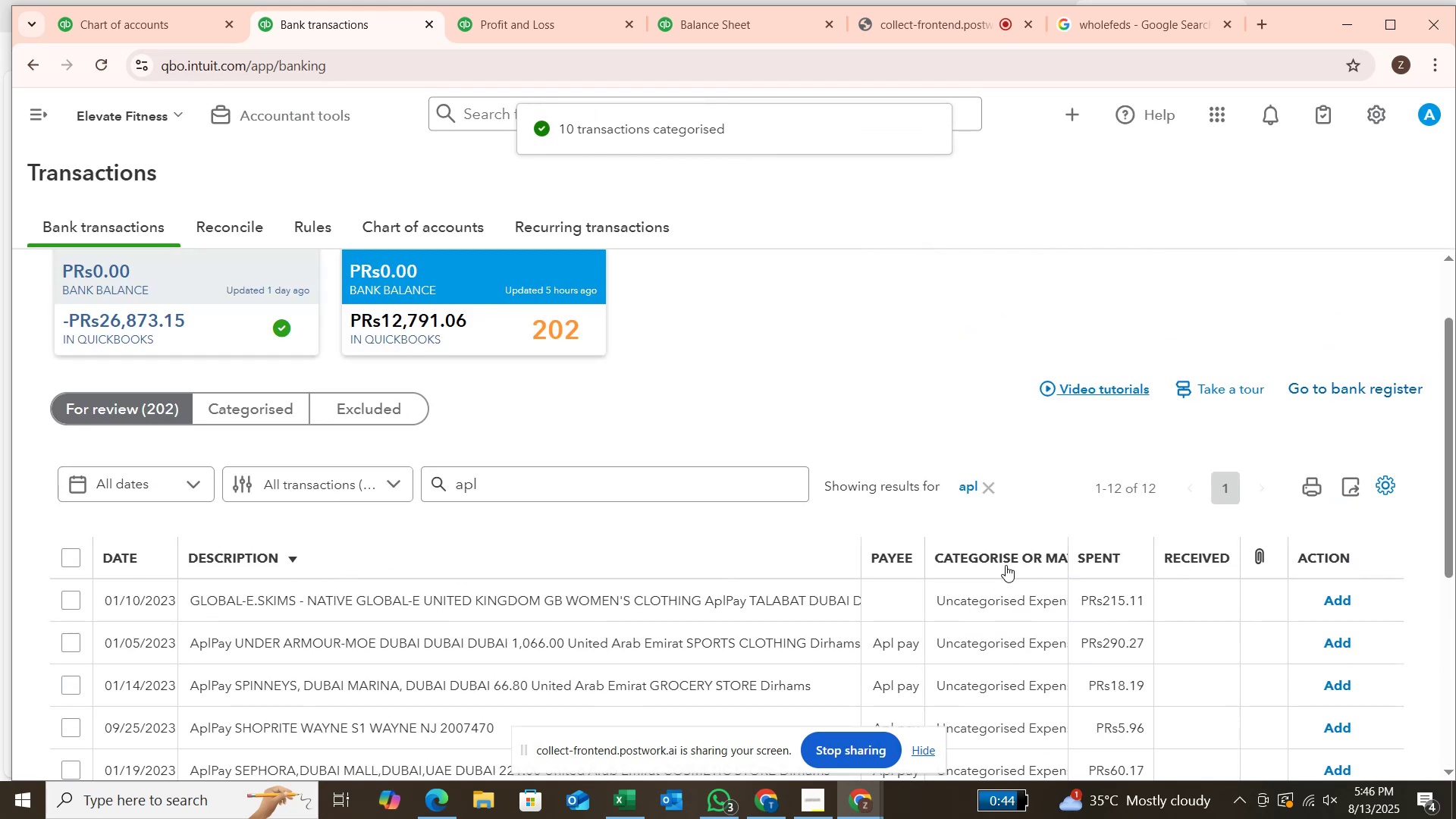 
scroll: coordinate [1006, 565], scroll_direction: down, amount: 1.0
 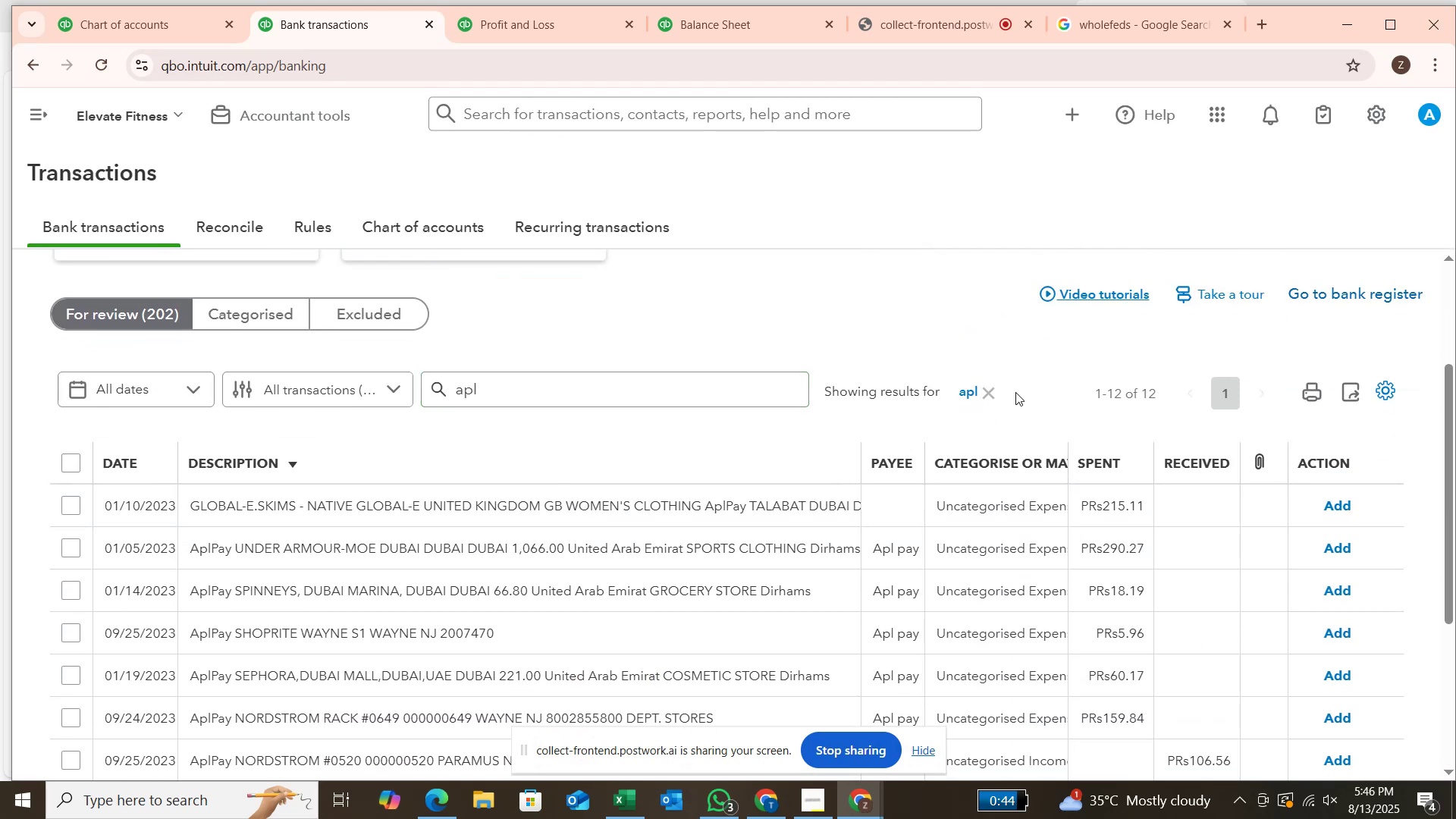 
left_click([986, 392])
 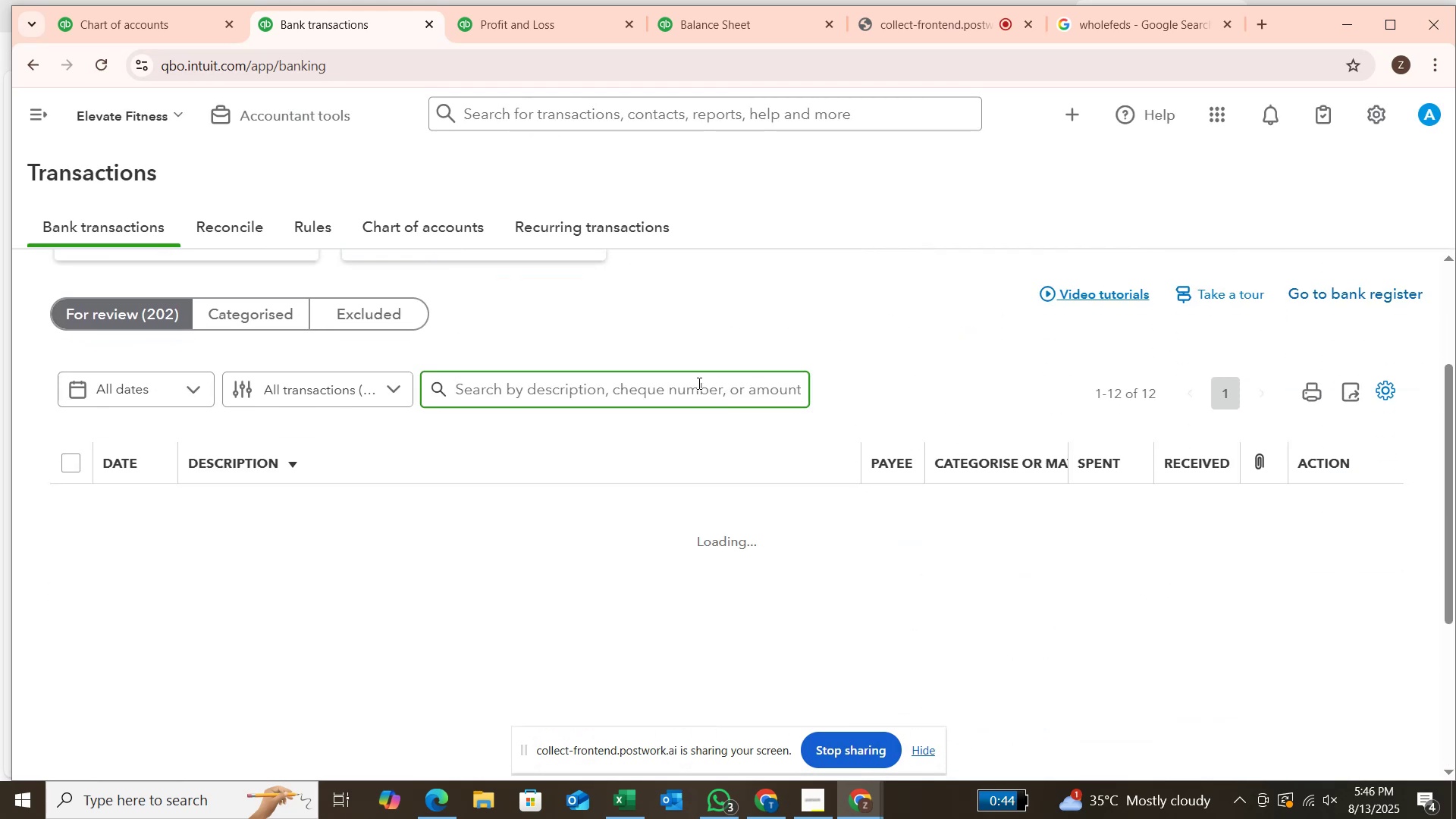 
type(apl)
 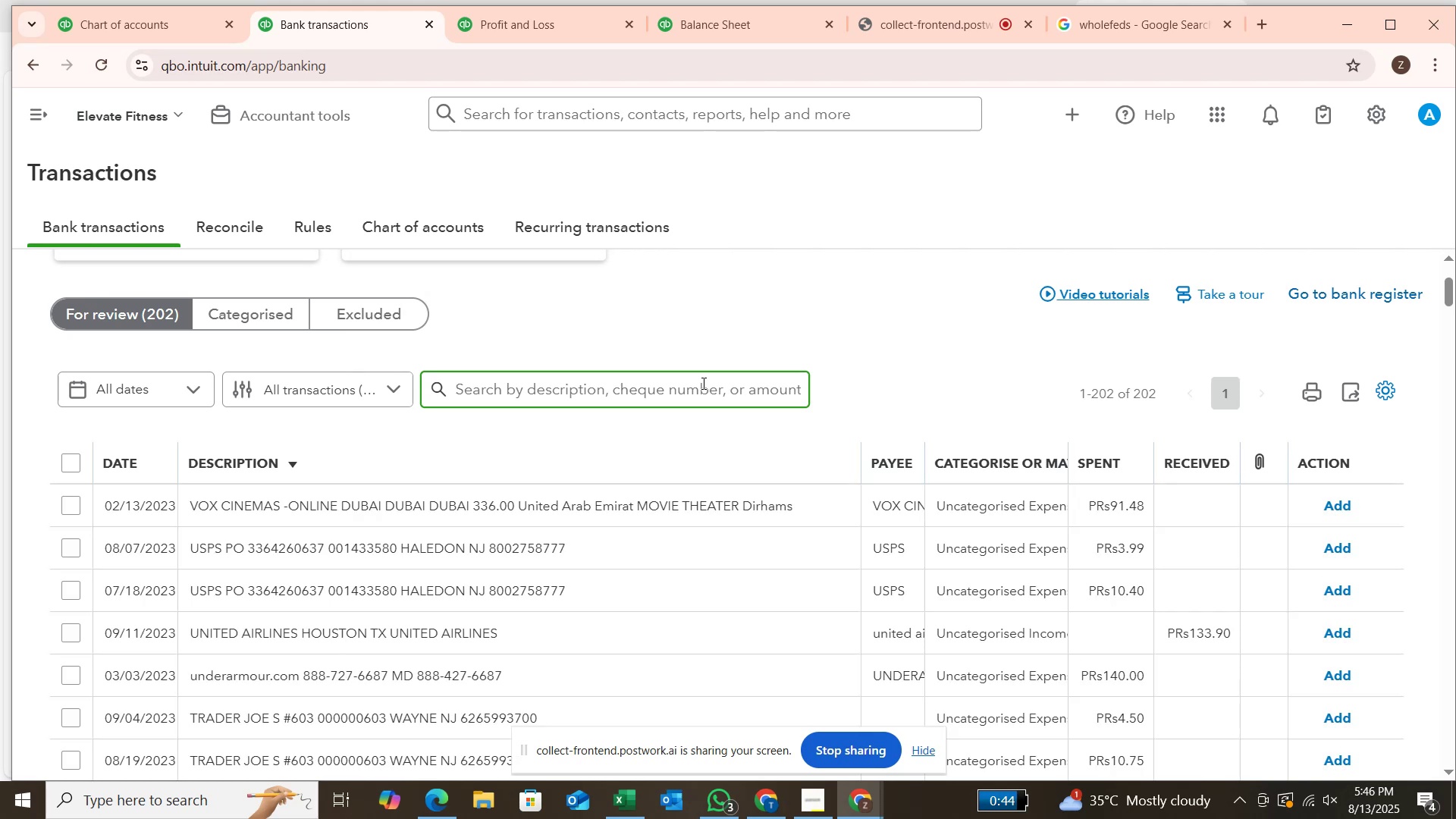 
key(Enter)
 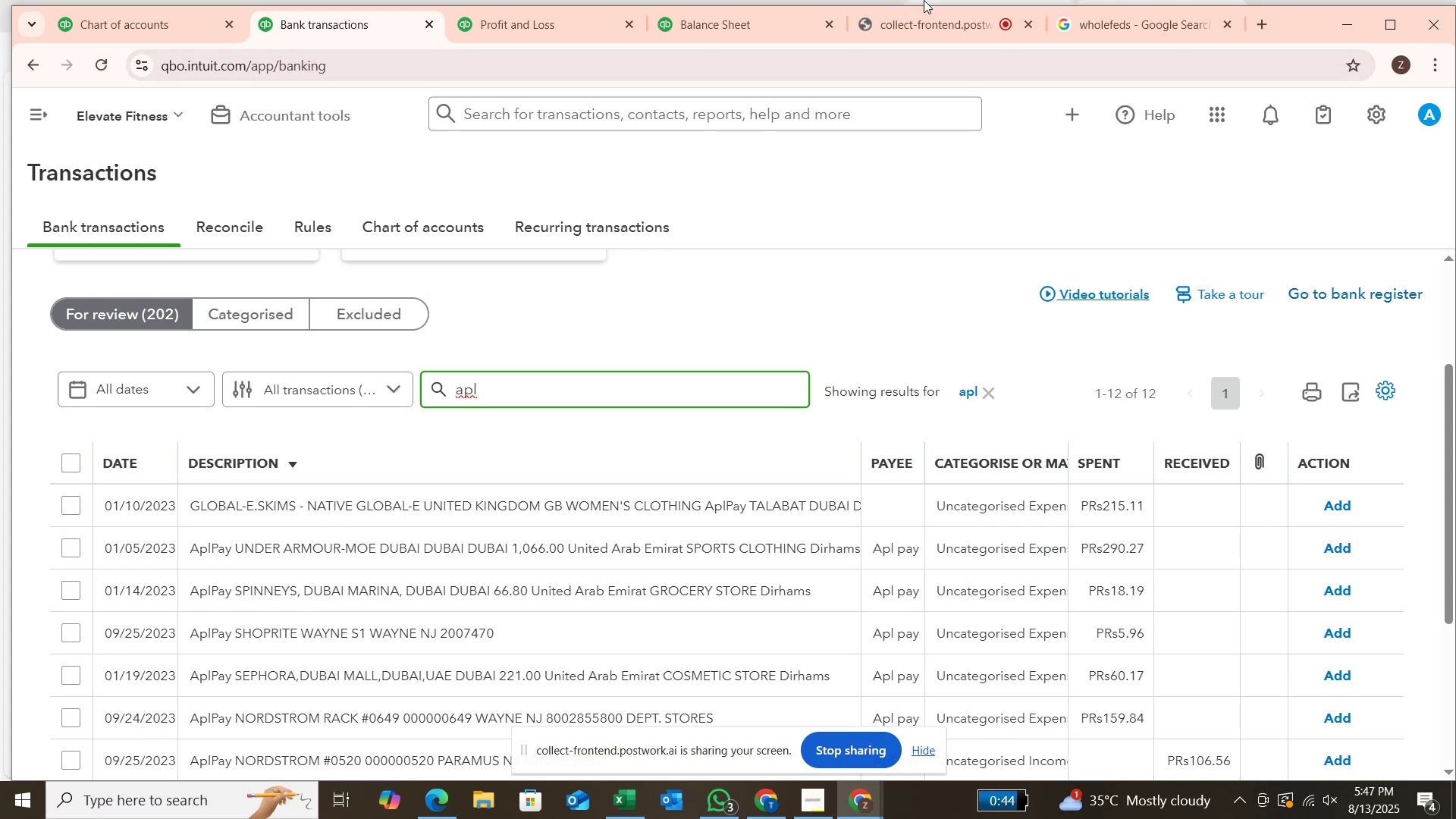 
wait(22.08)
 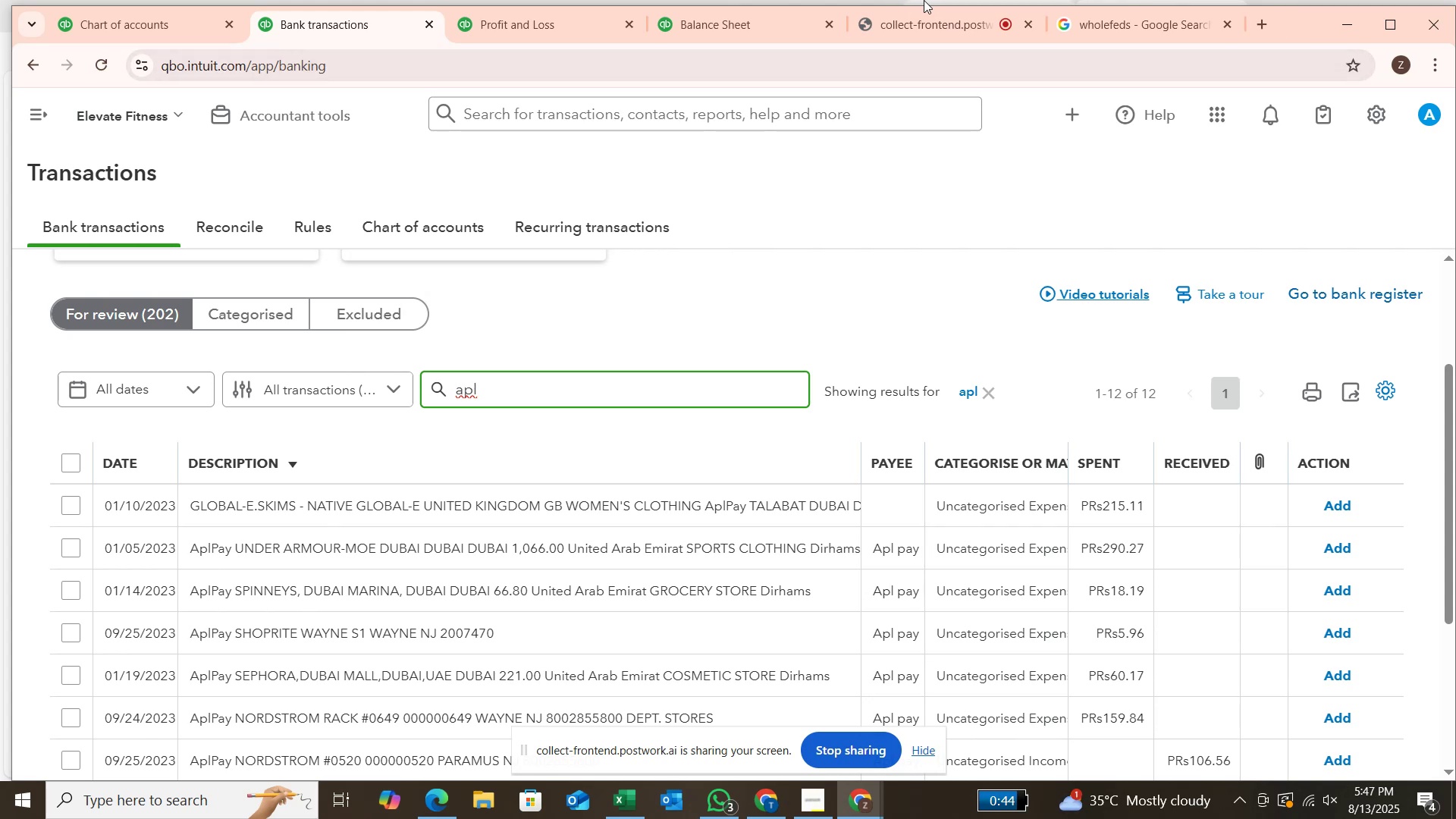 
left_click([582, 516])
 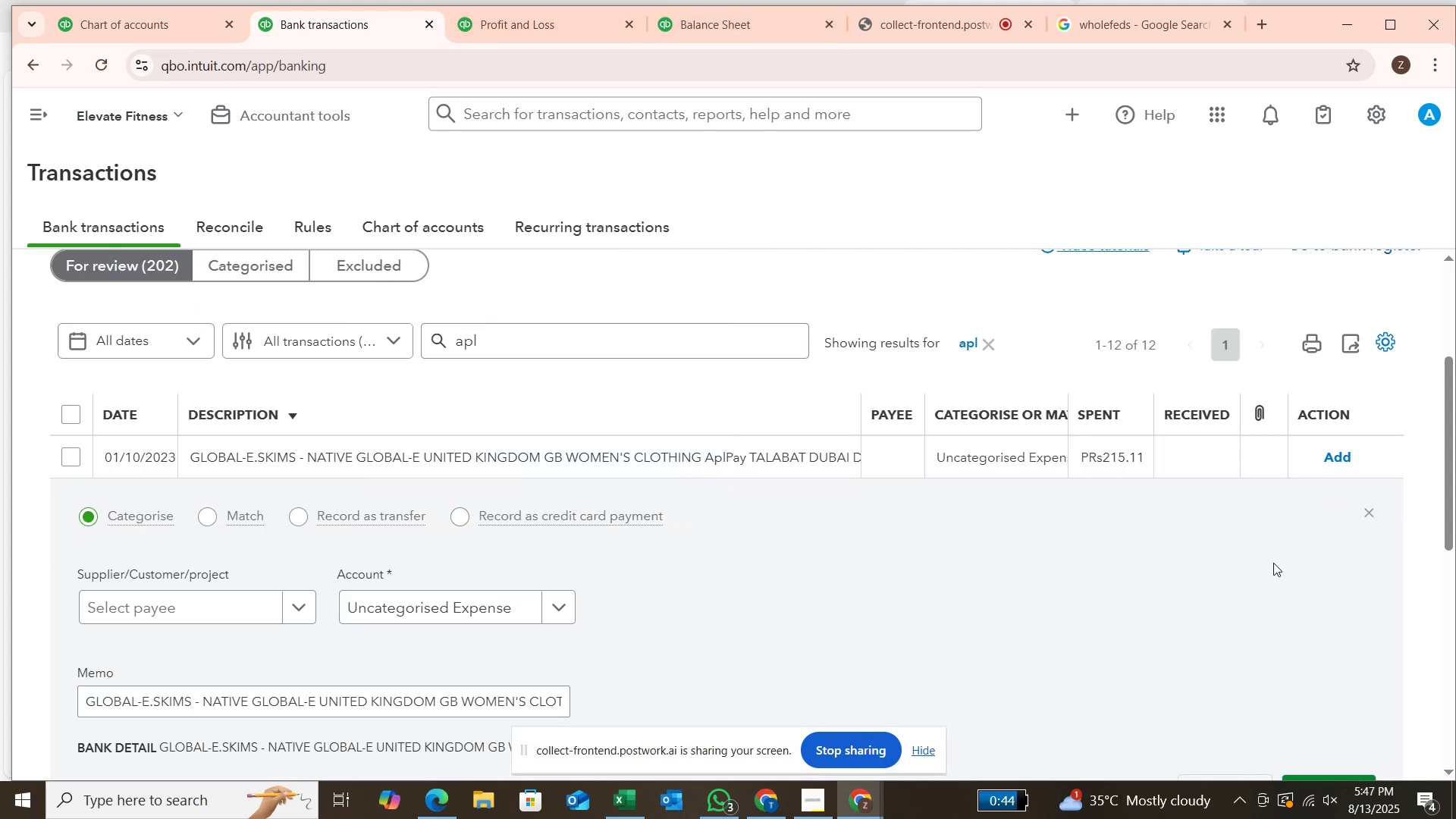 
left_click([1364, 513])
 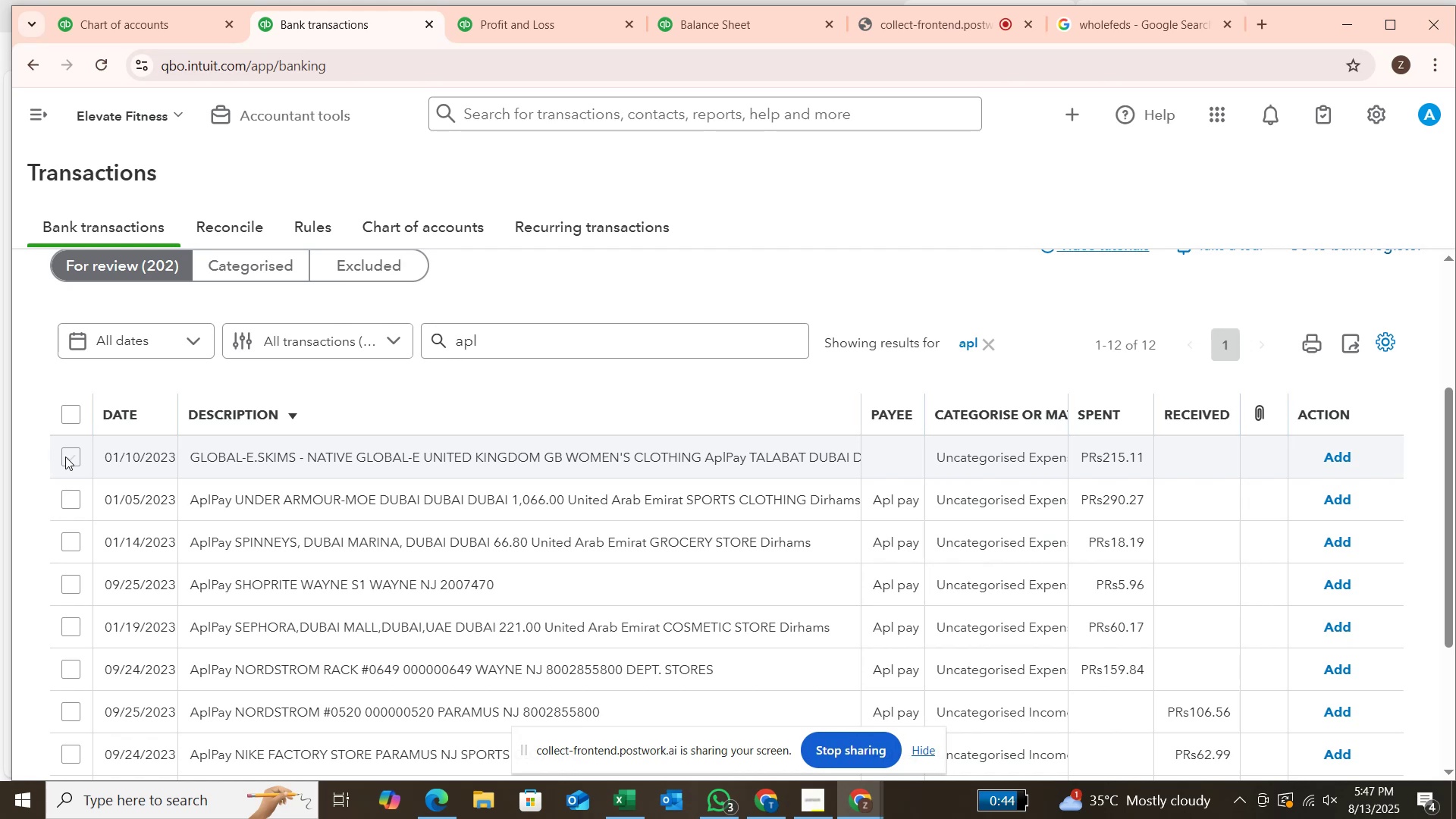 
left_click([65, 457])
 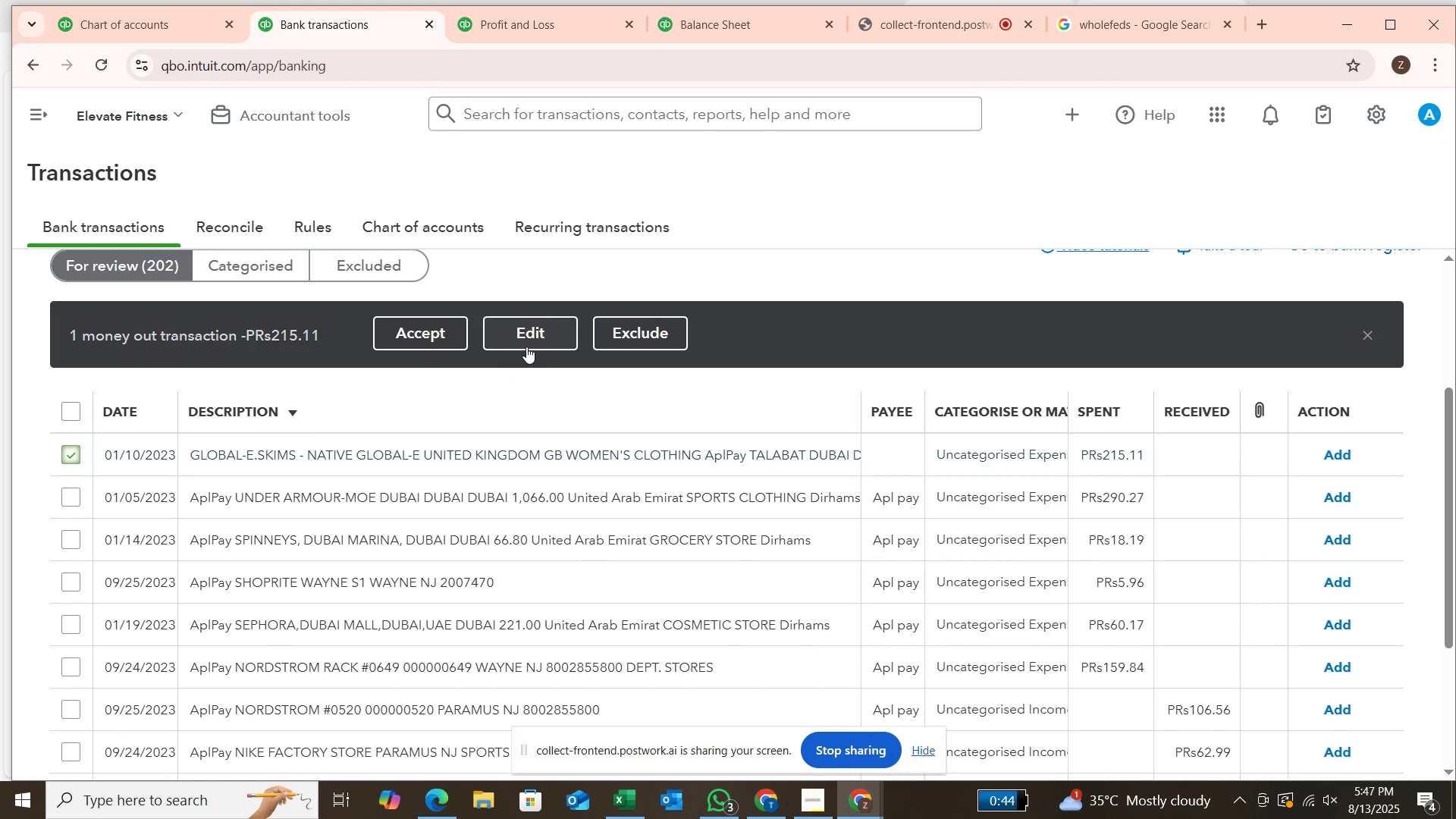 
left_click([538, 339])
 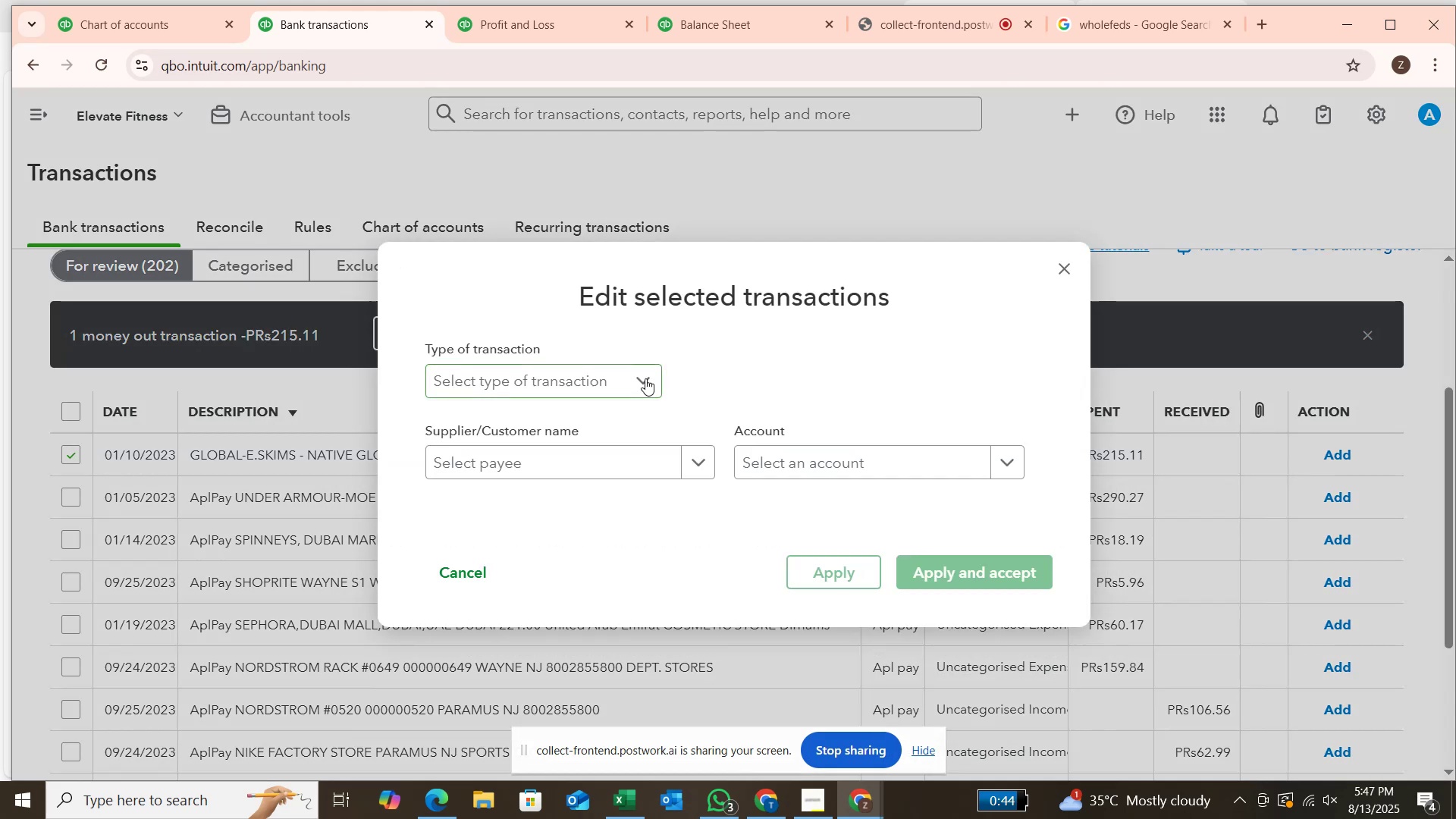 
left_click([645, 378])
 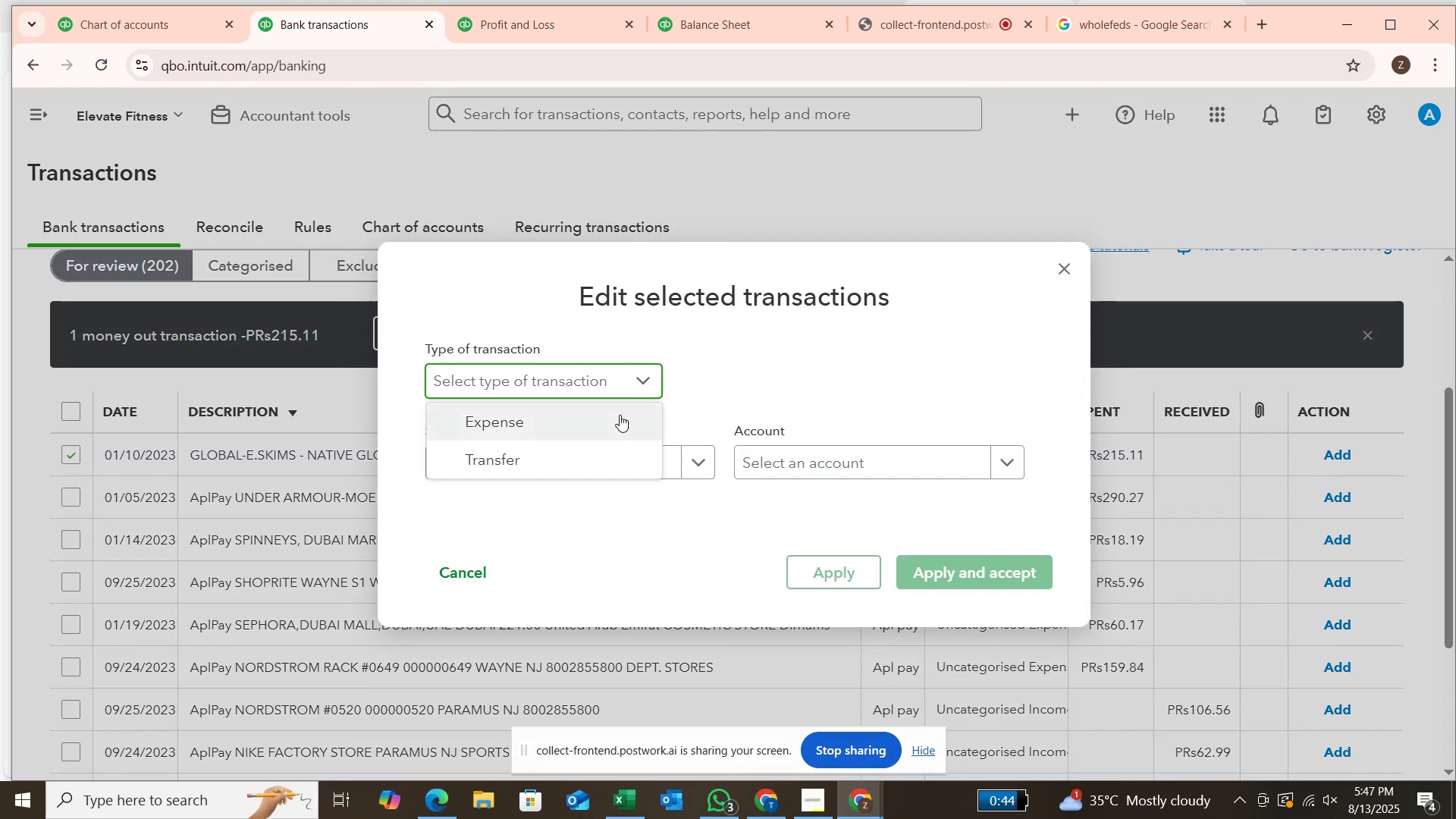 
left_click([619, 416])
 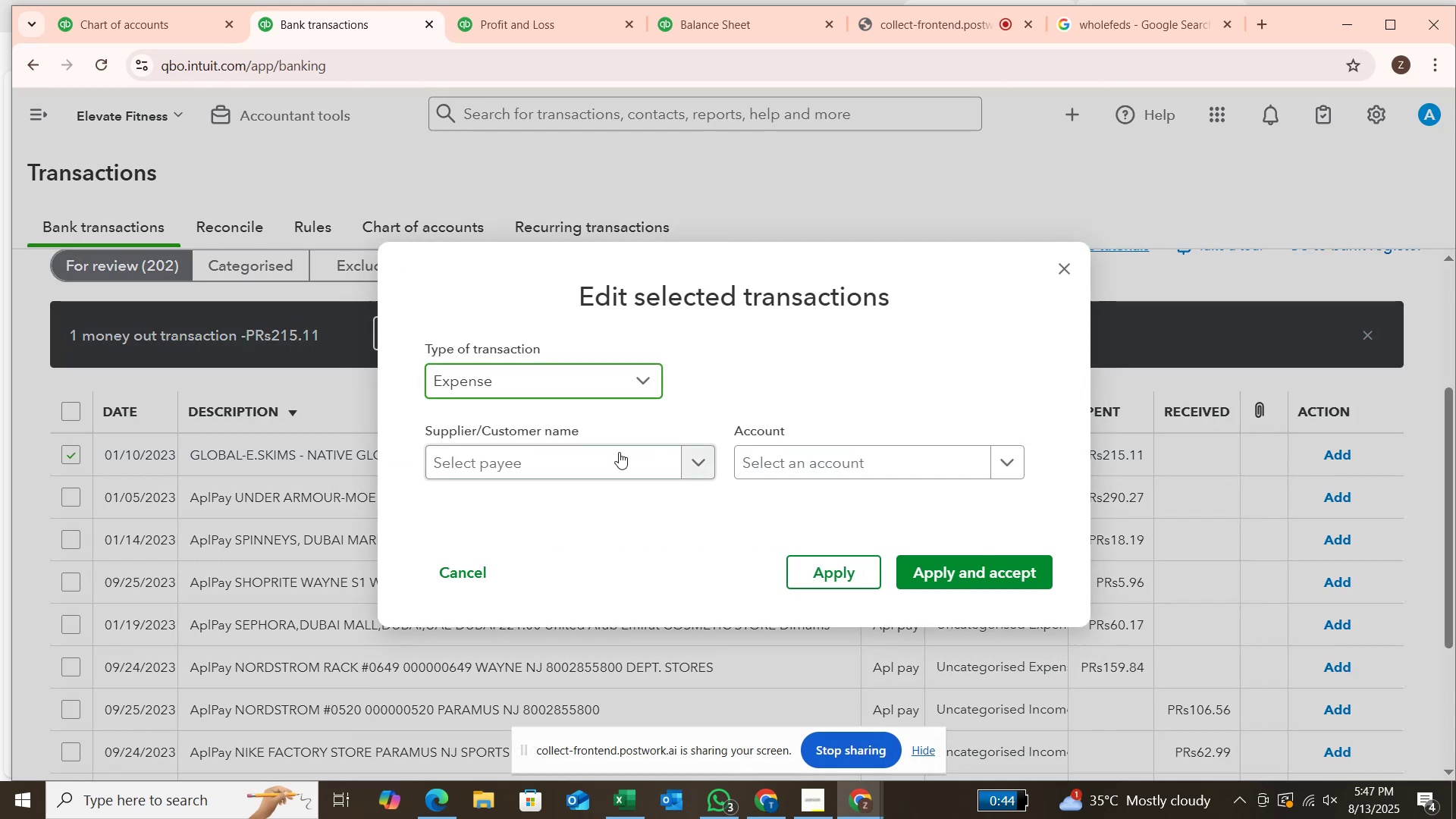 
left_click([619, 453])
 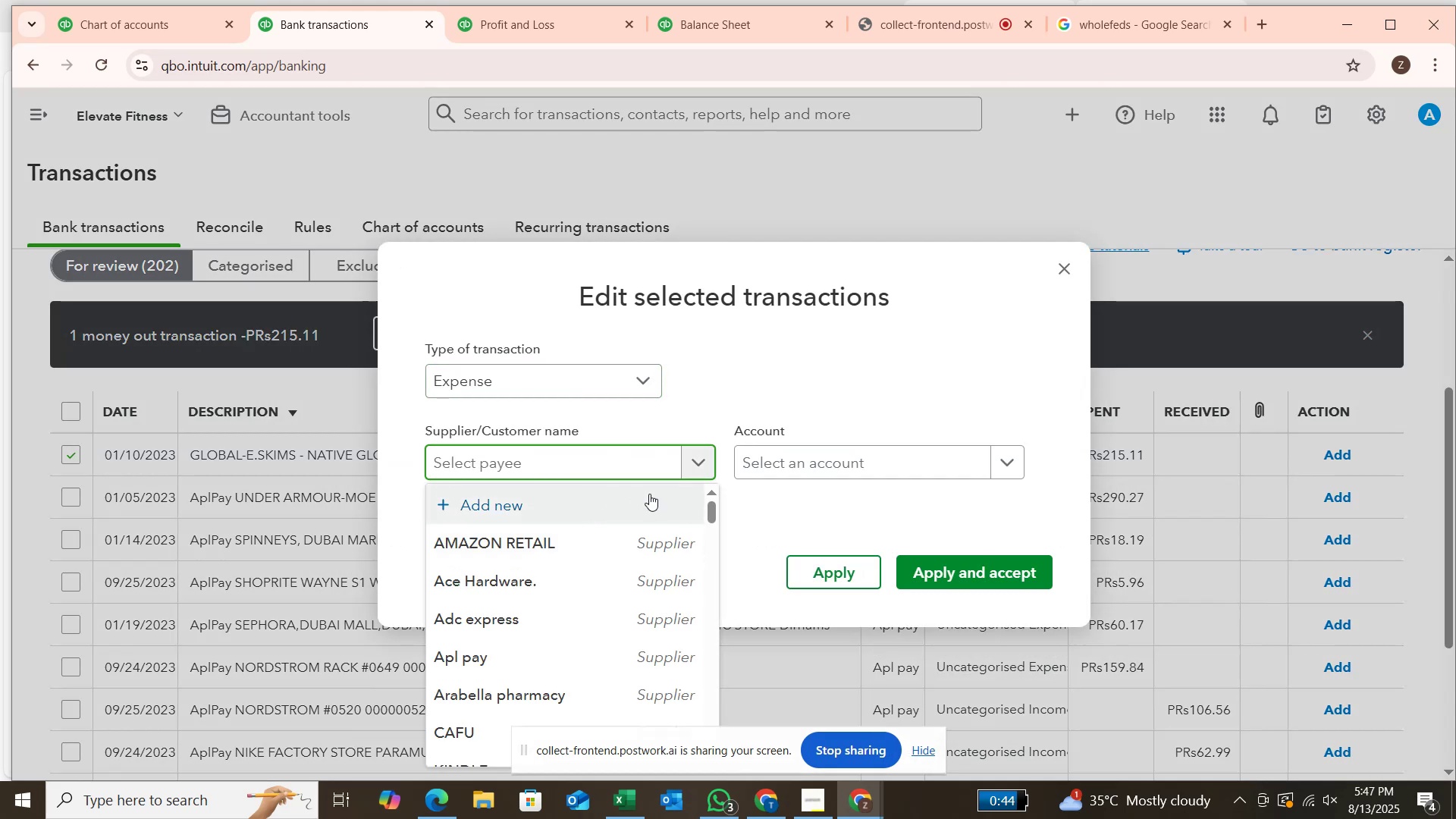 
type(appl)
key(Backspace)
key(Backspace)
 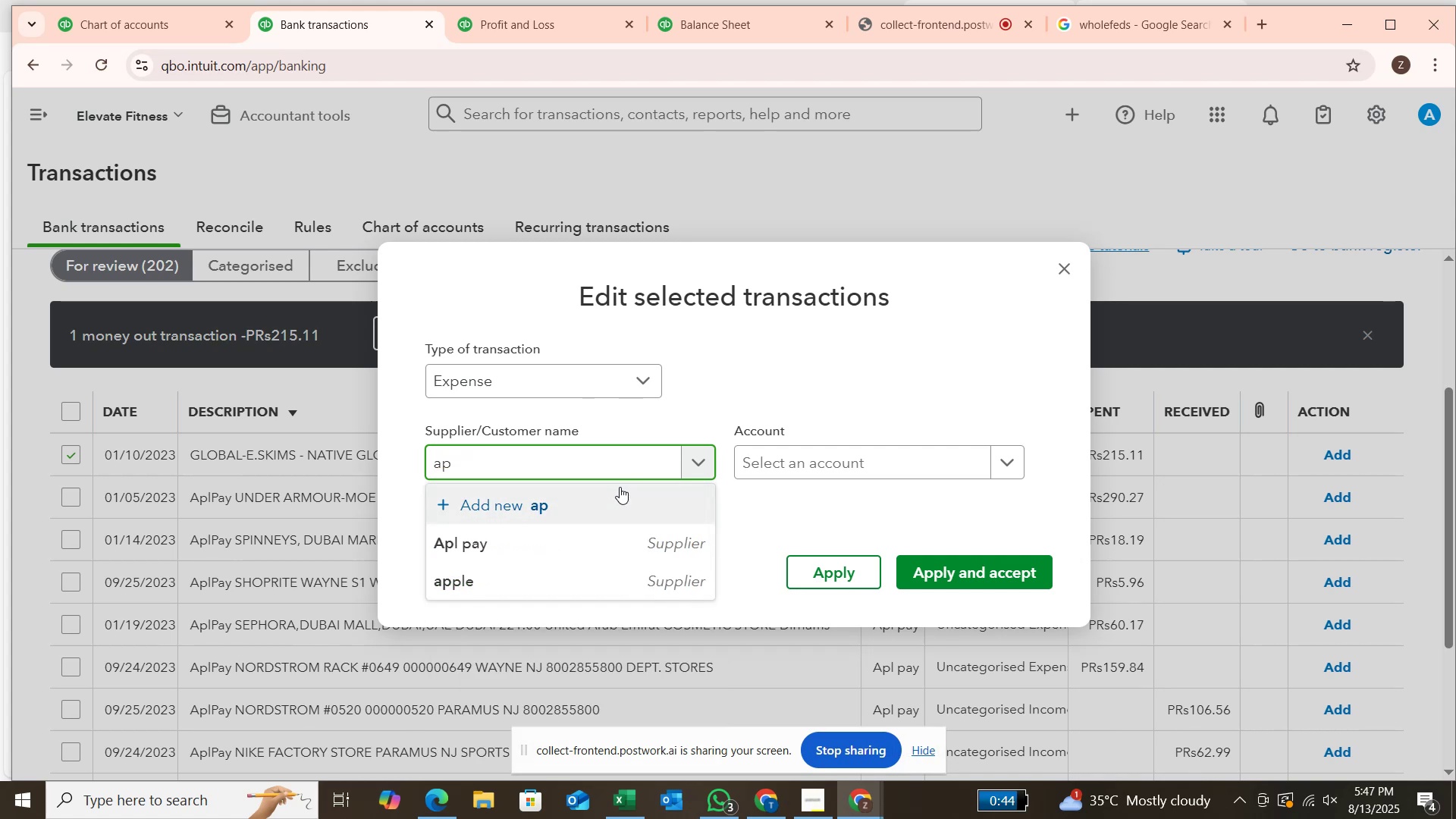 
left_click([556, 543])
 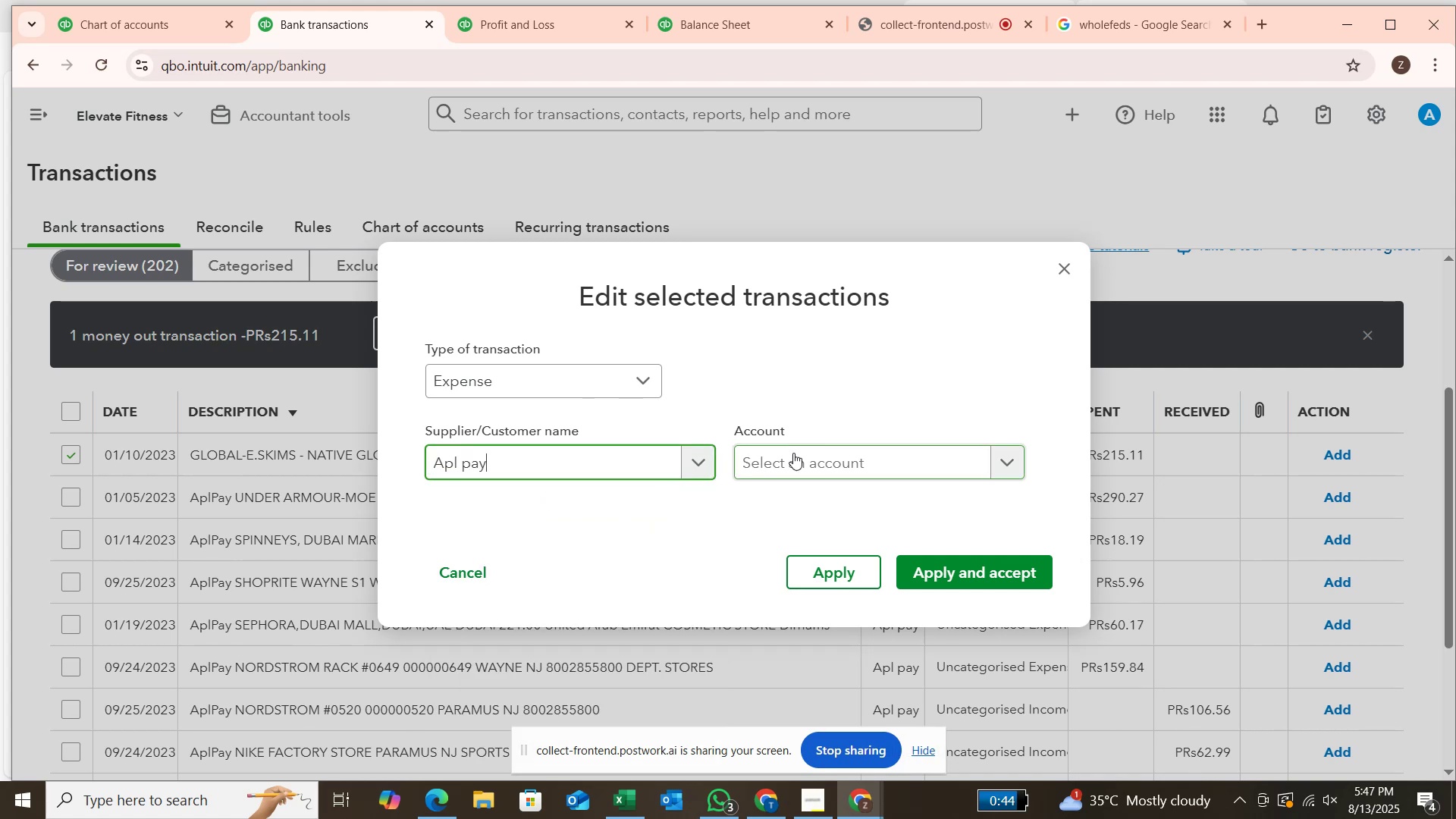 
left_click([793, 454])
 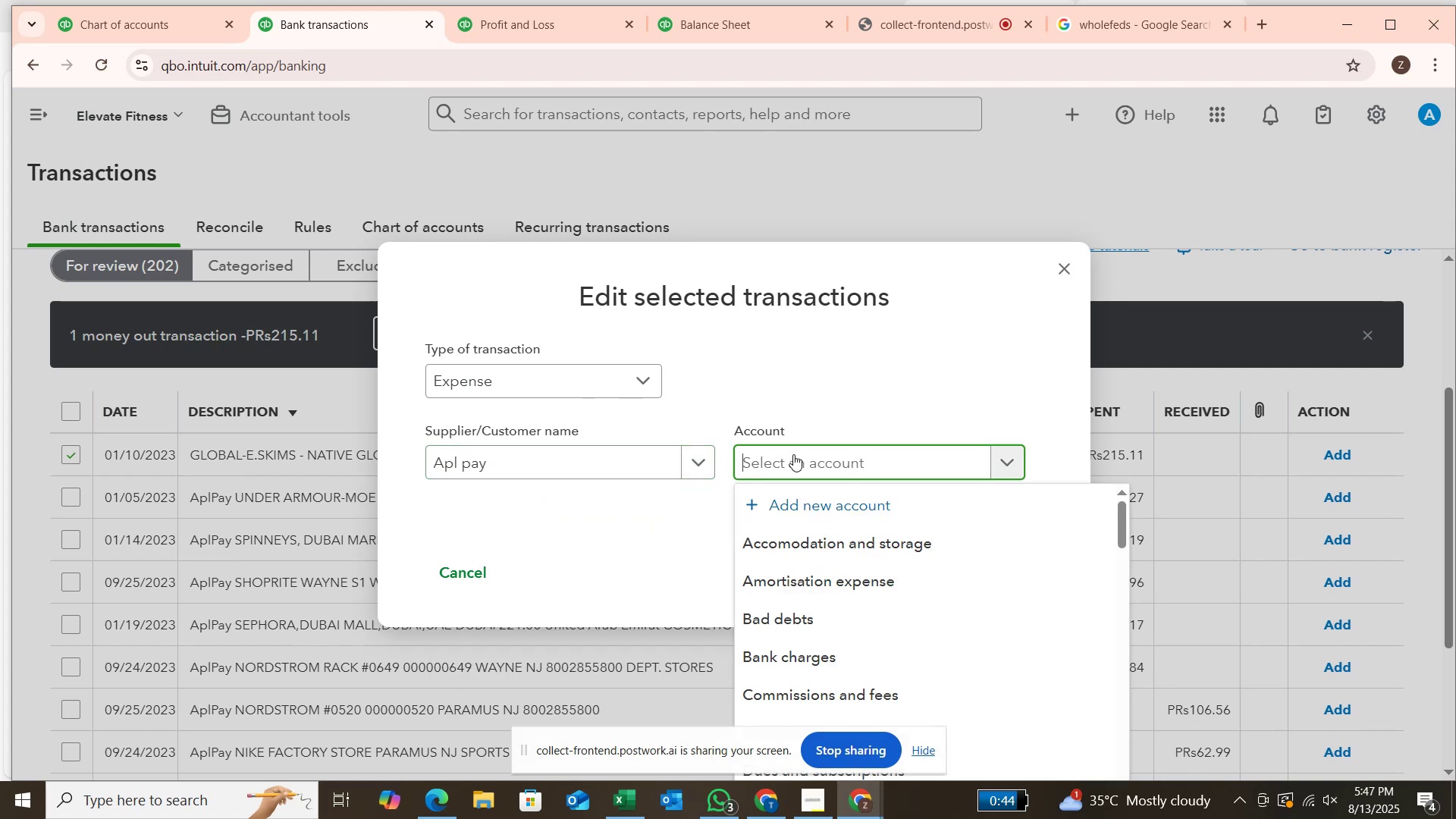 
type(sup)
 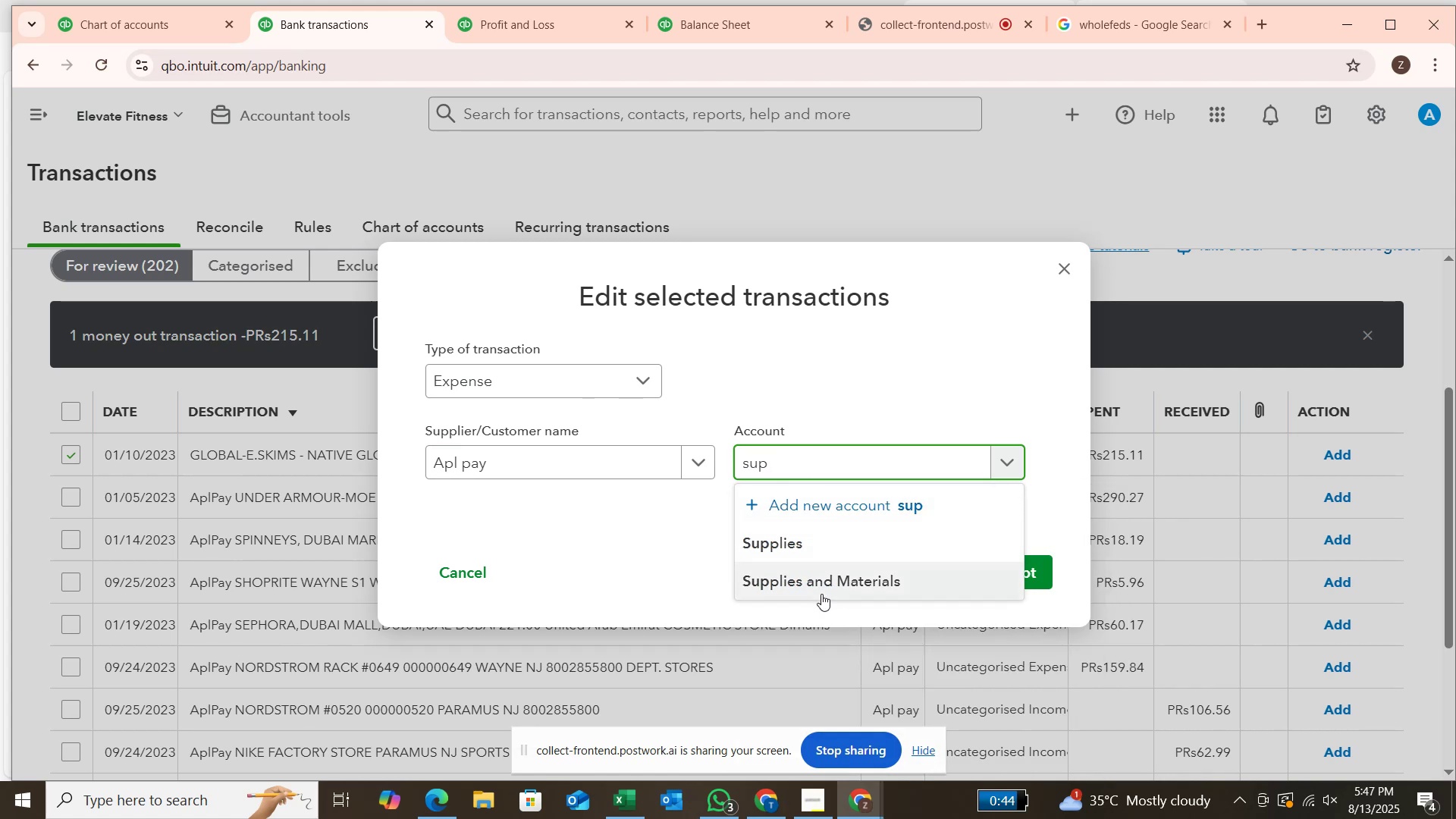 
left_click([821, 588])
 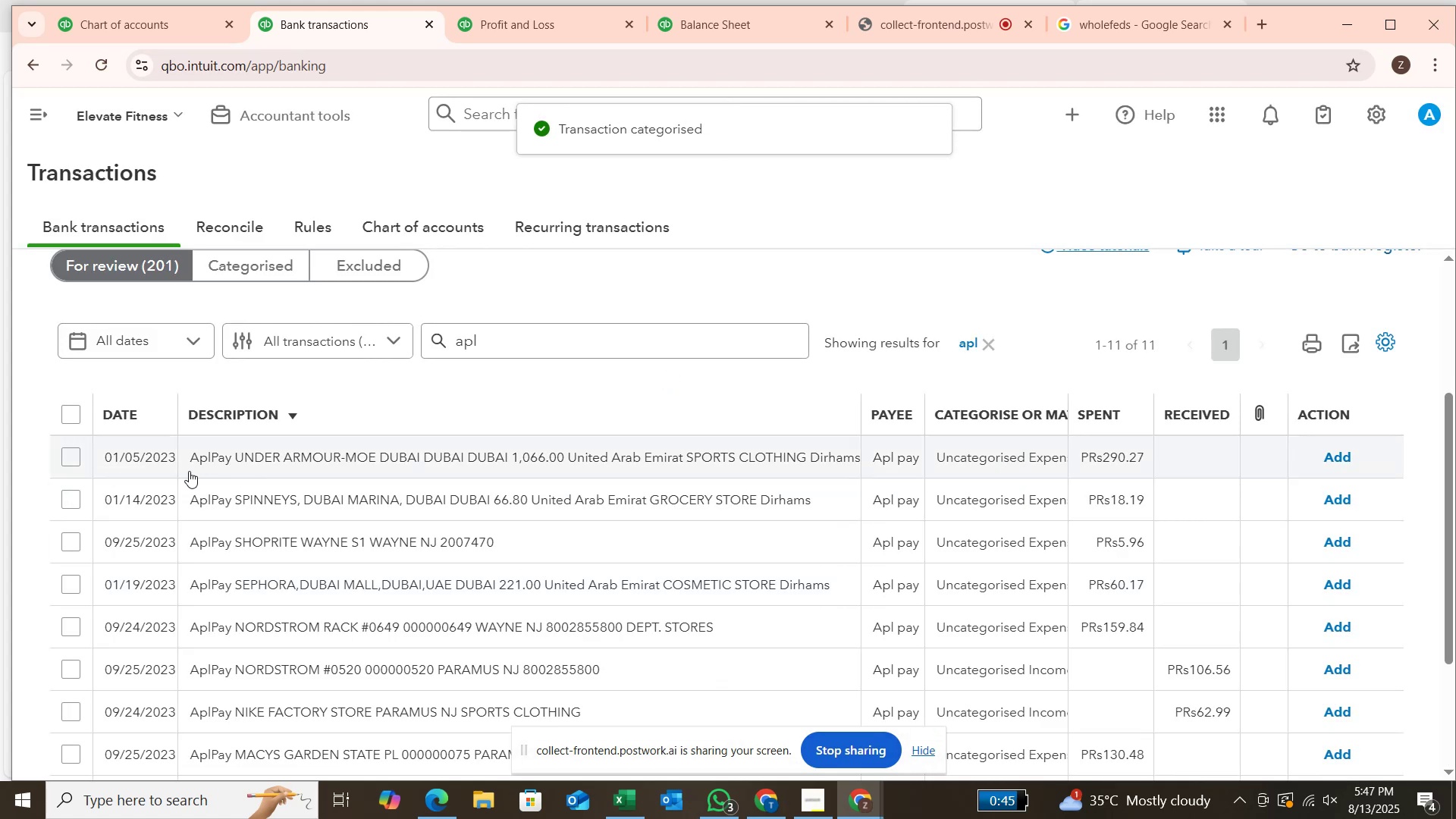 
wait(6.53)
 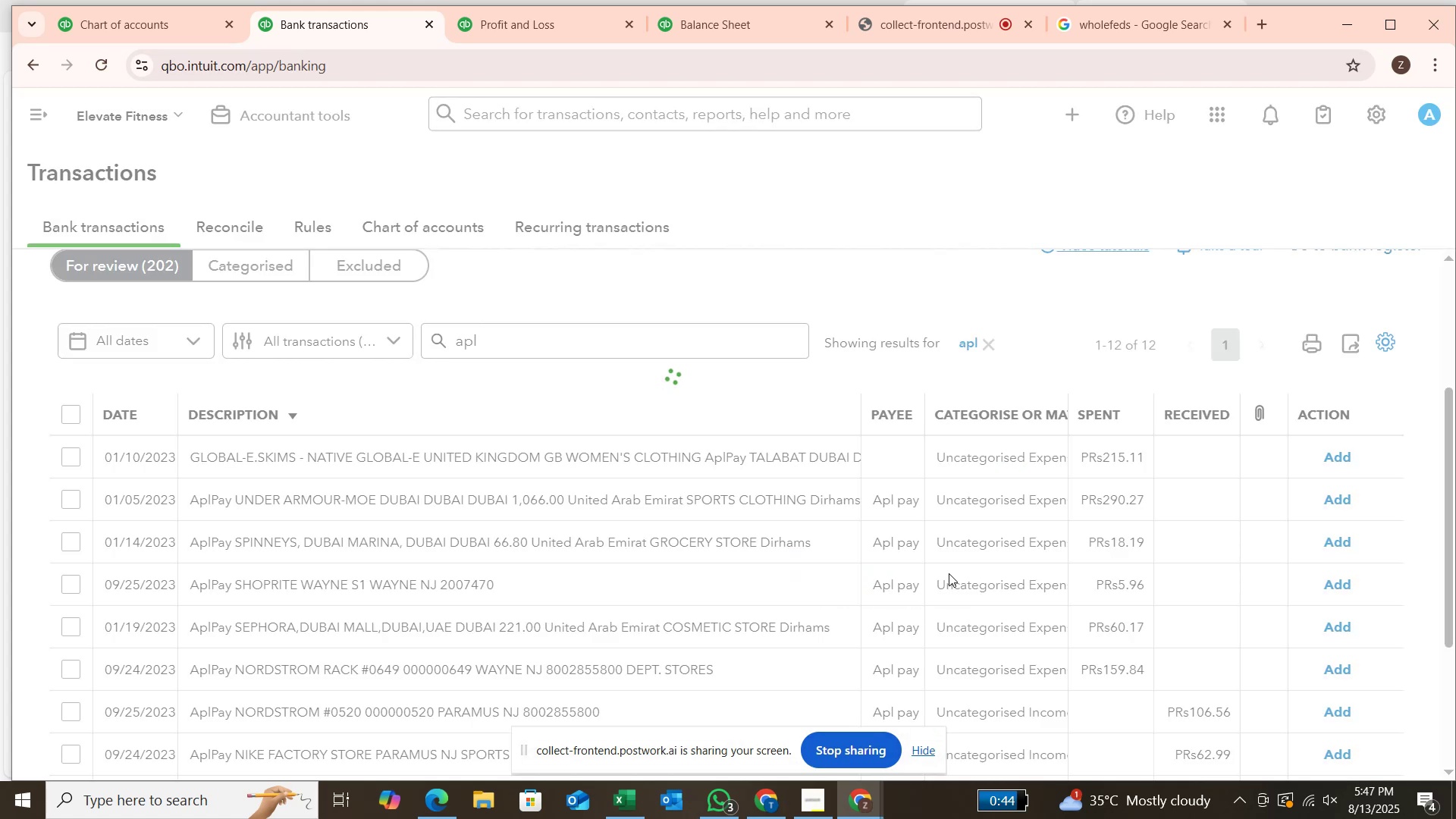 
left_click([79, 459])
 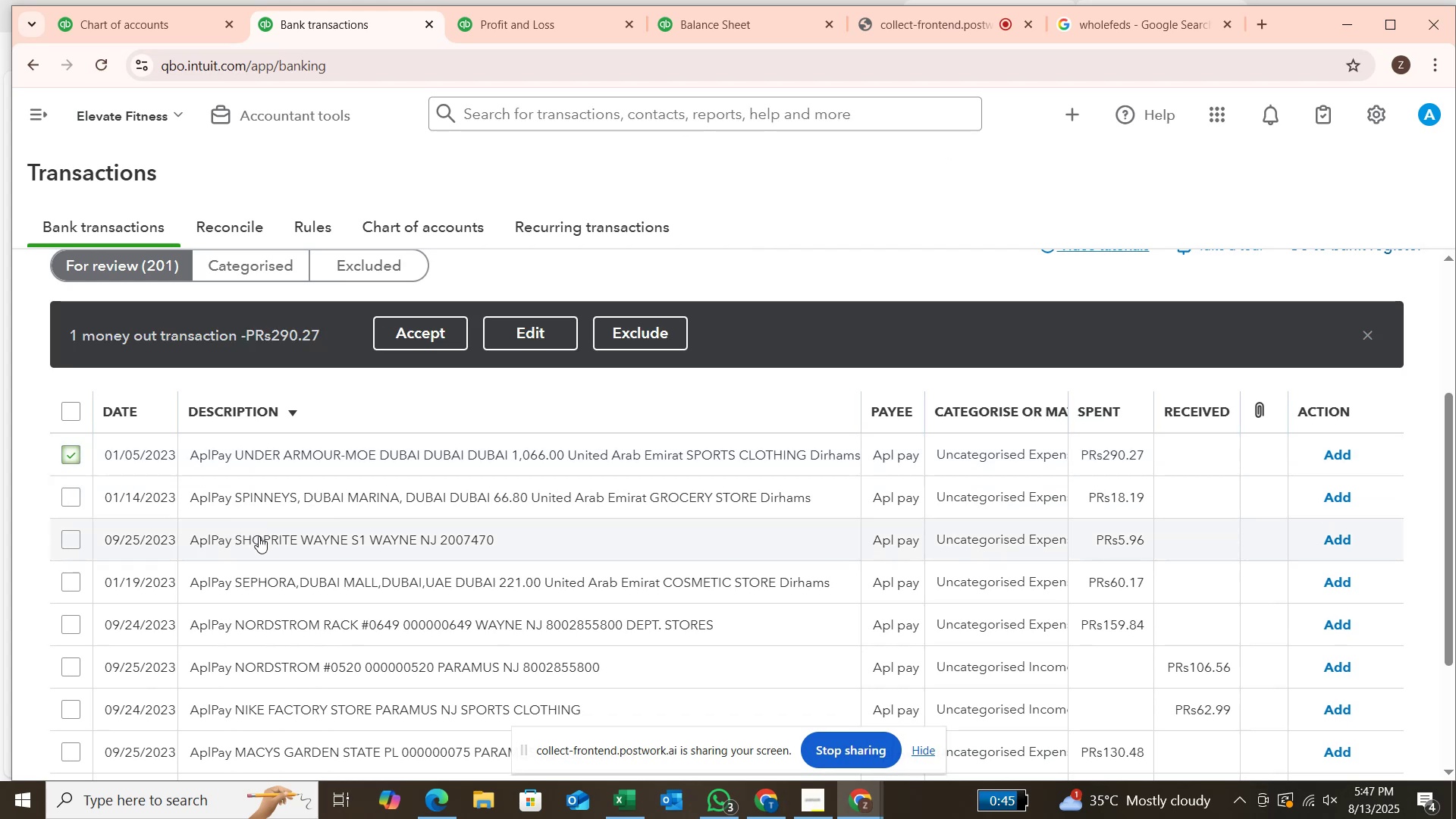 
wait(14.58)
 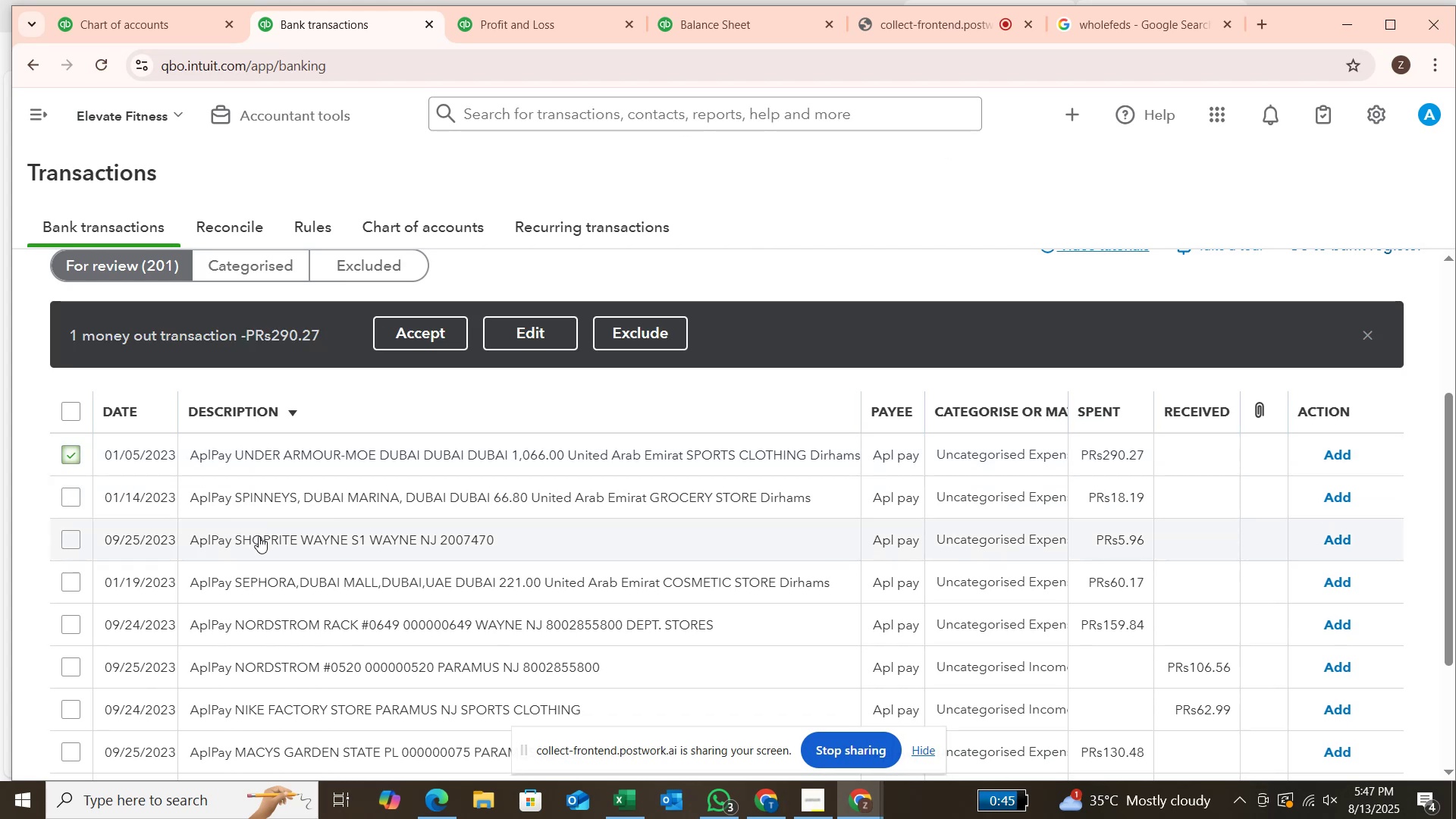 
left_click([557, 343])
 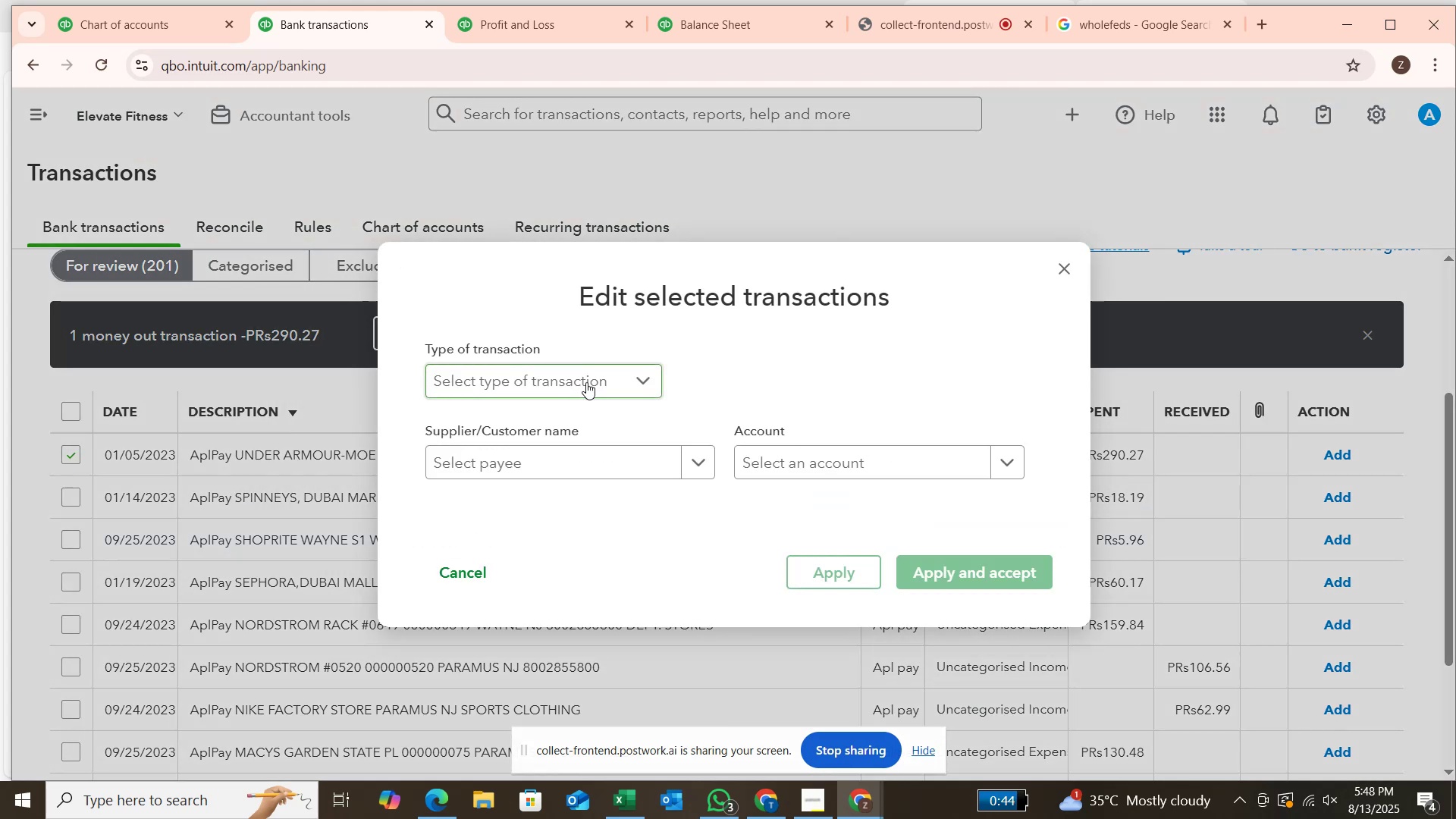 
wait(5.82)
 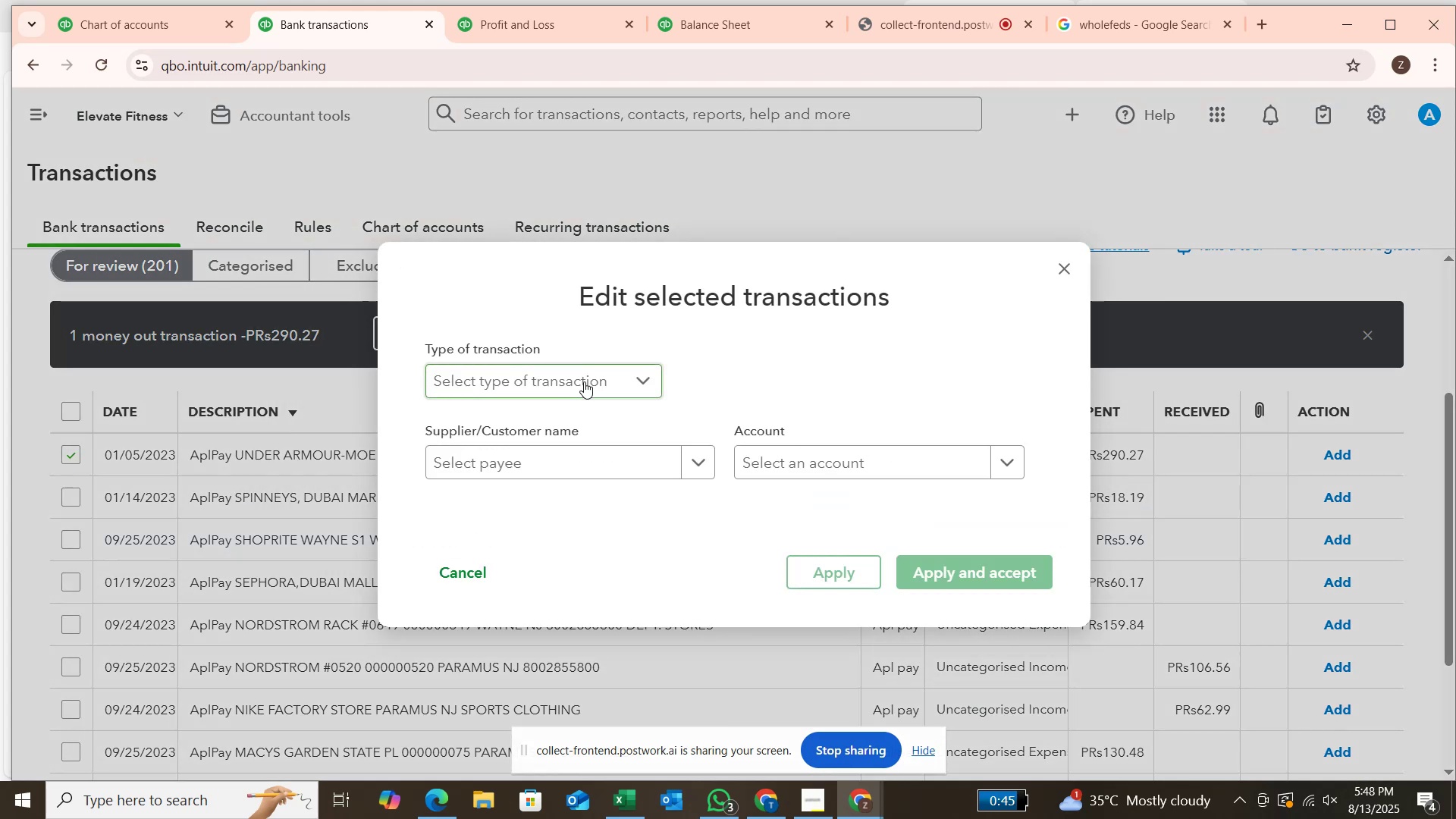 
left_click([642, 381])
 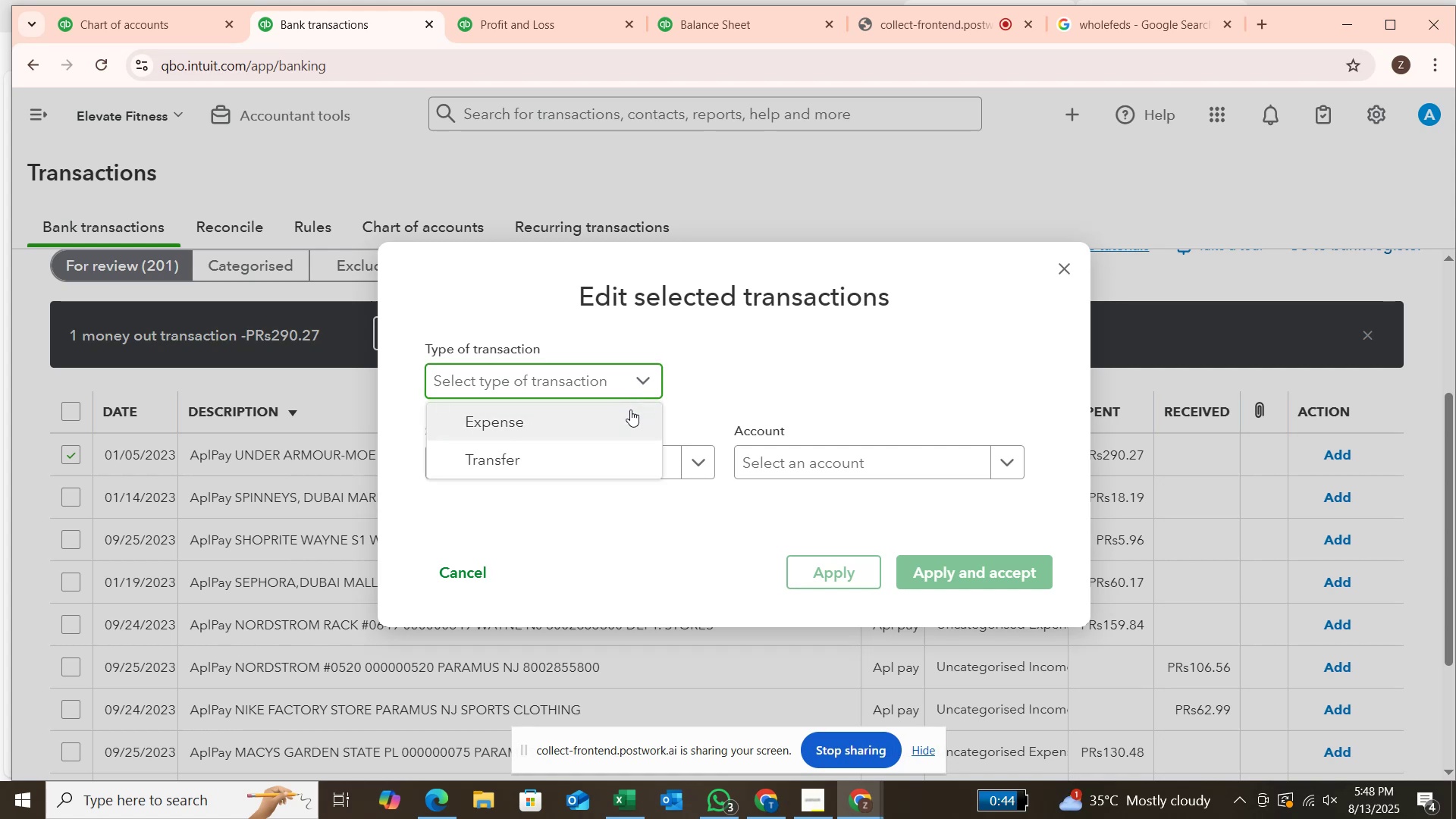 
left_click([629, 415])
 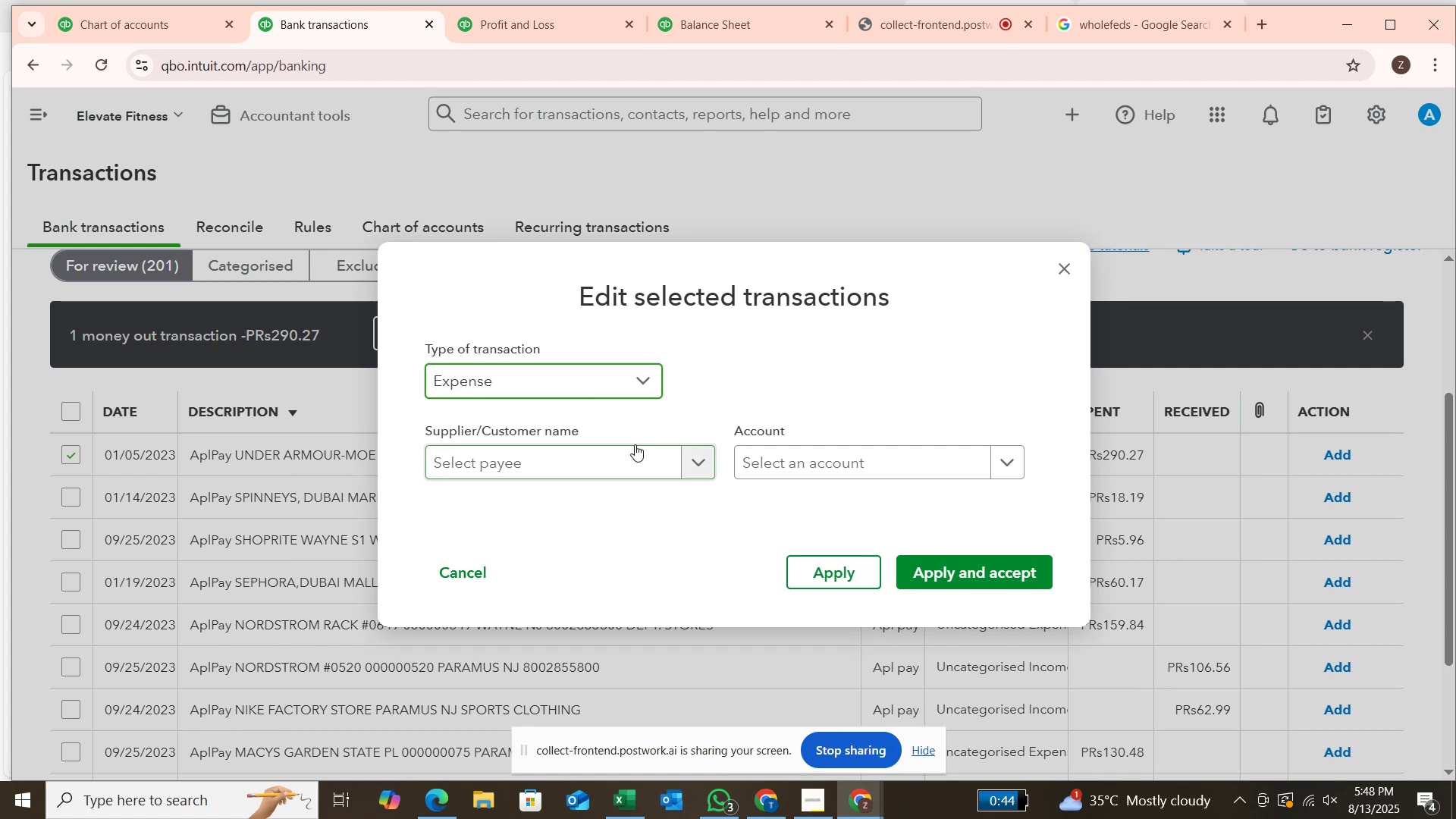 
left_click([635, 444])
 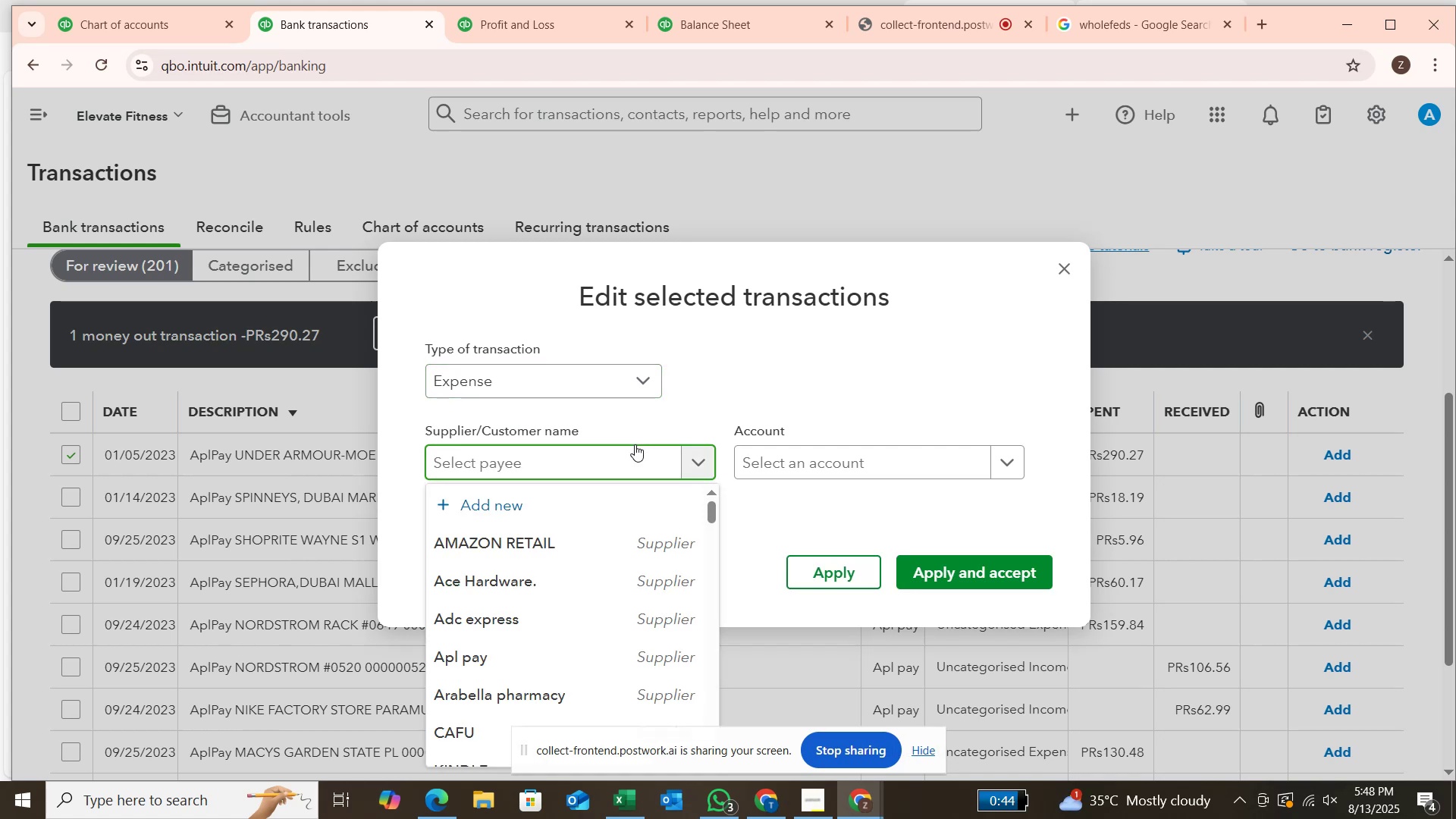 
type(apl)
 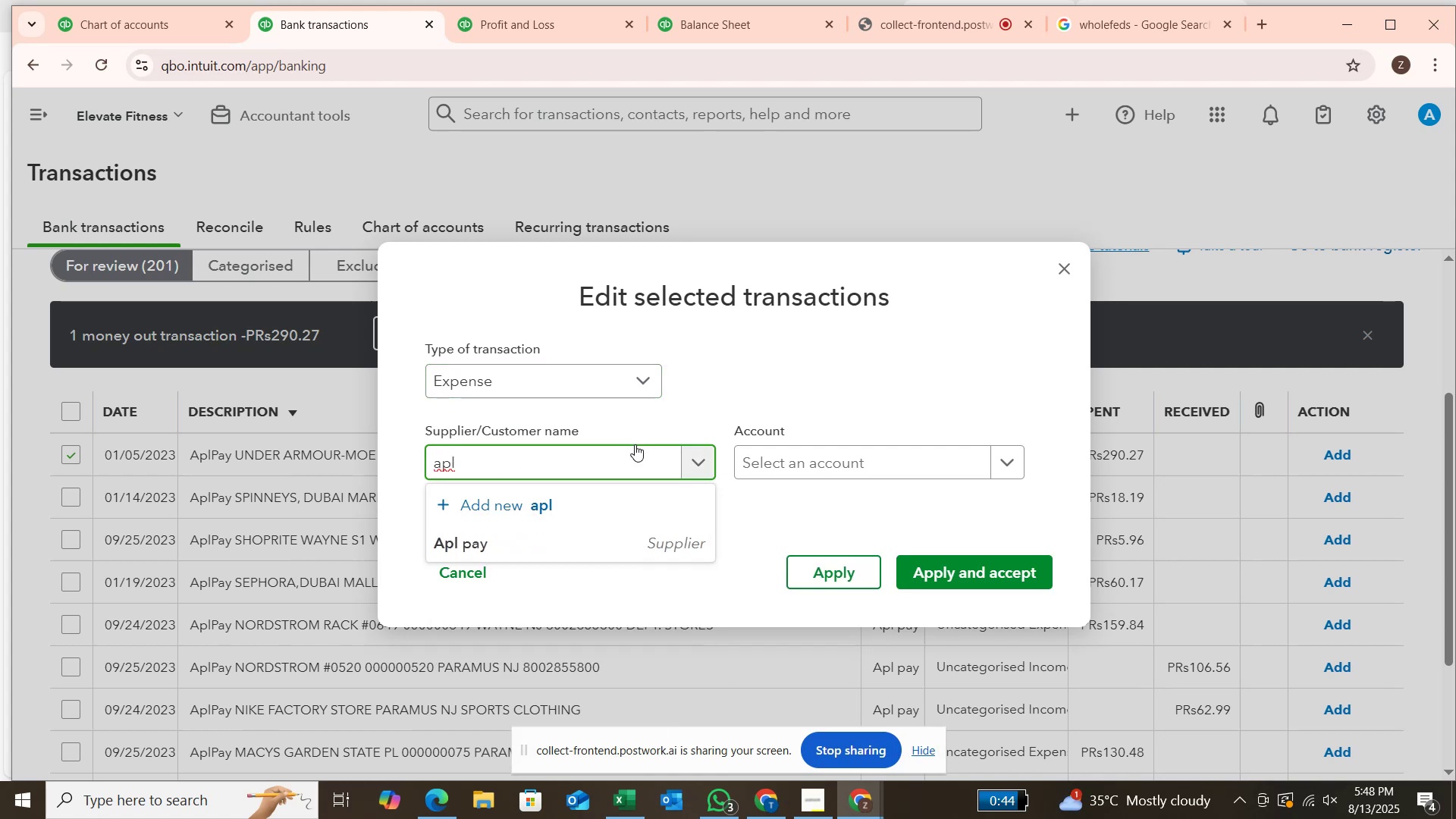 
left_click([599, 560])
 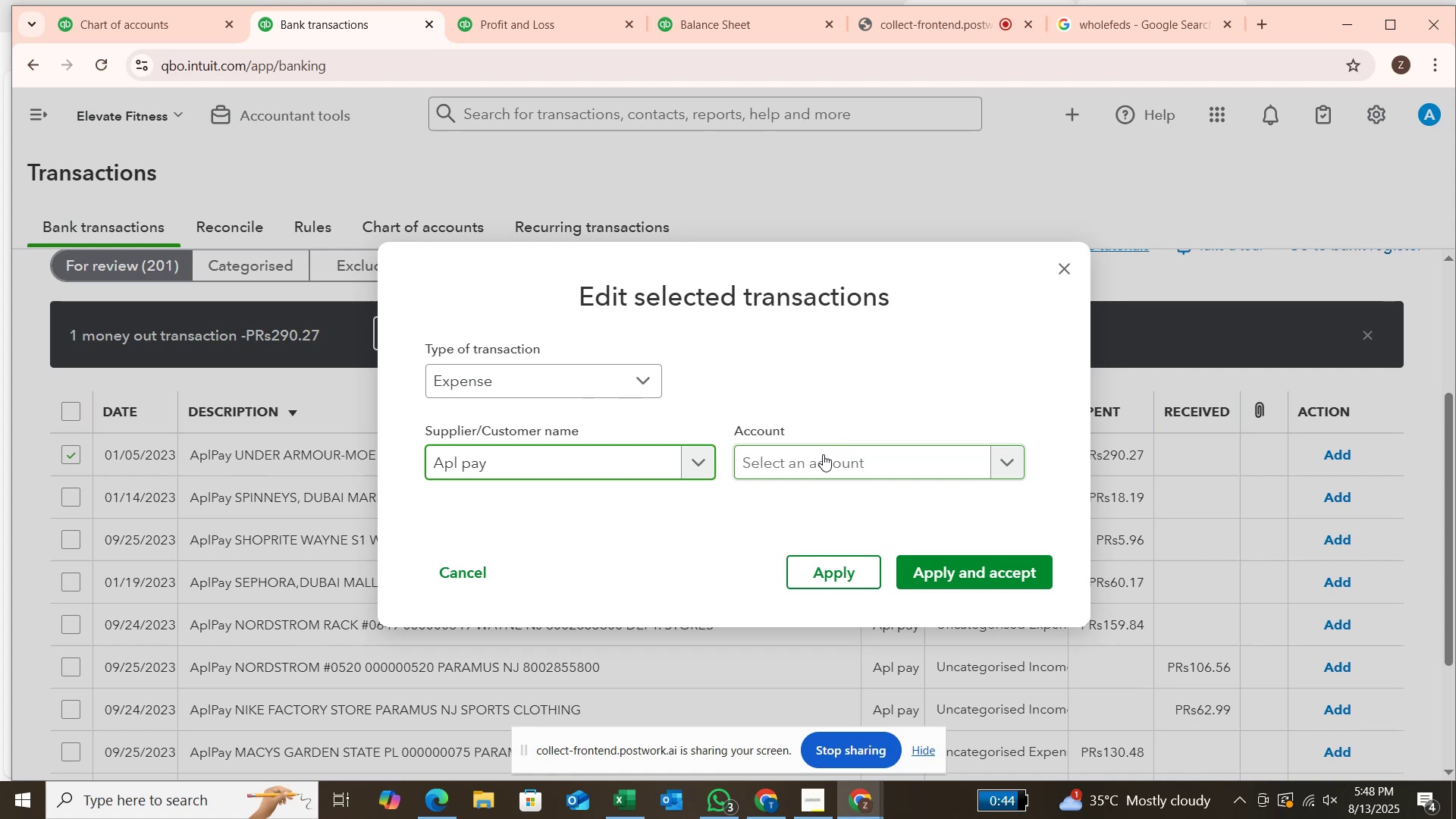 
left_click([823, 454])
 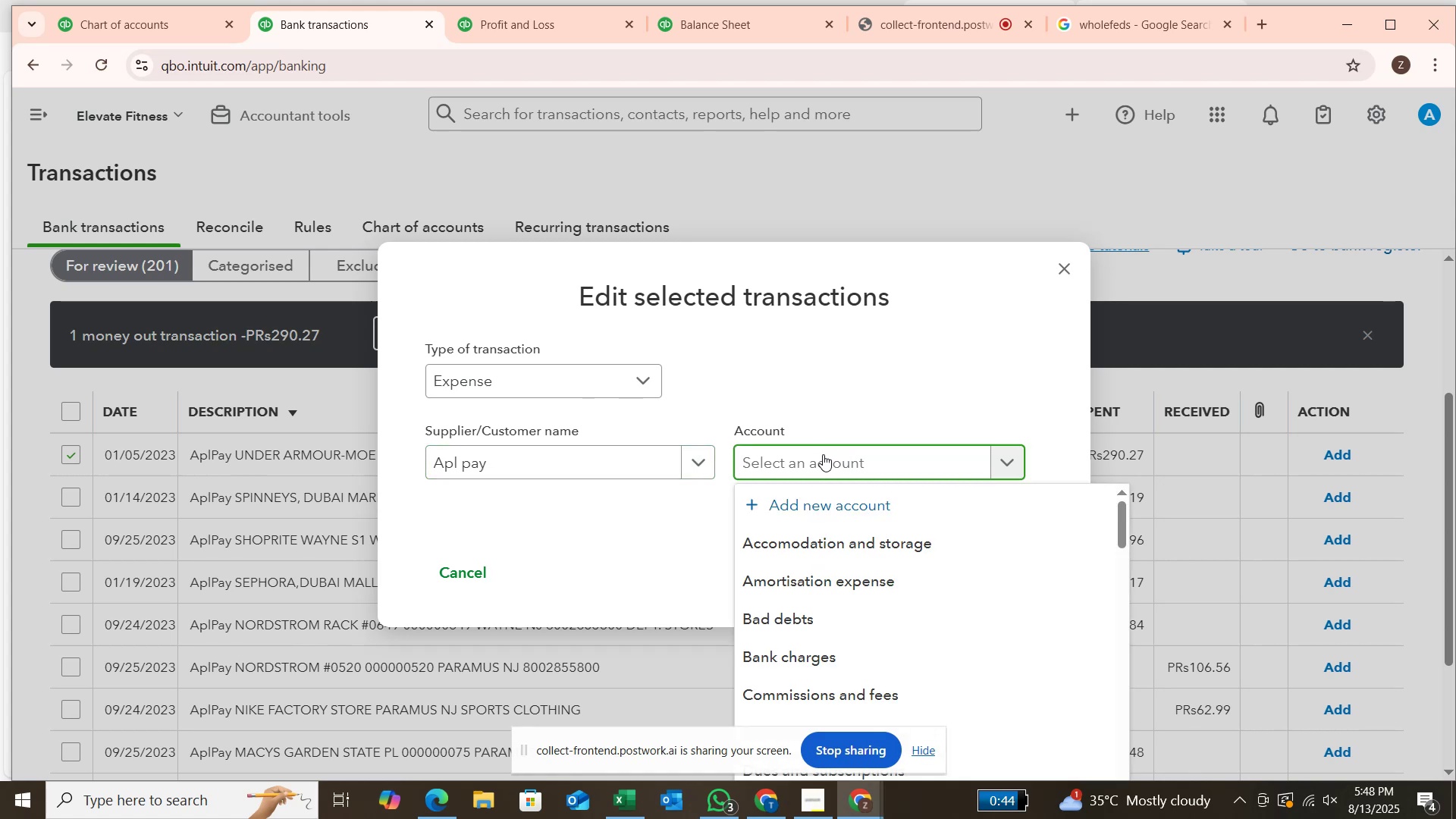 
type(supp)
 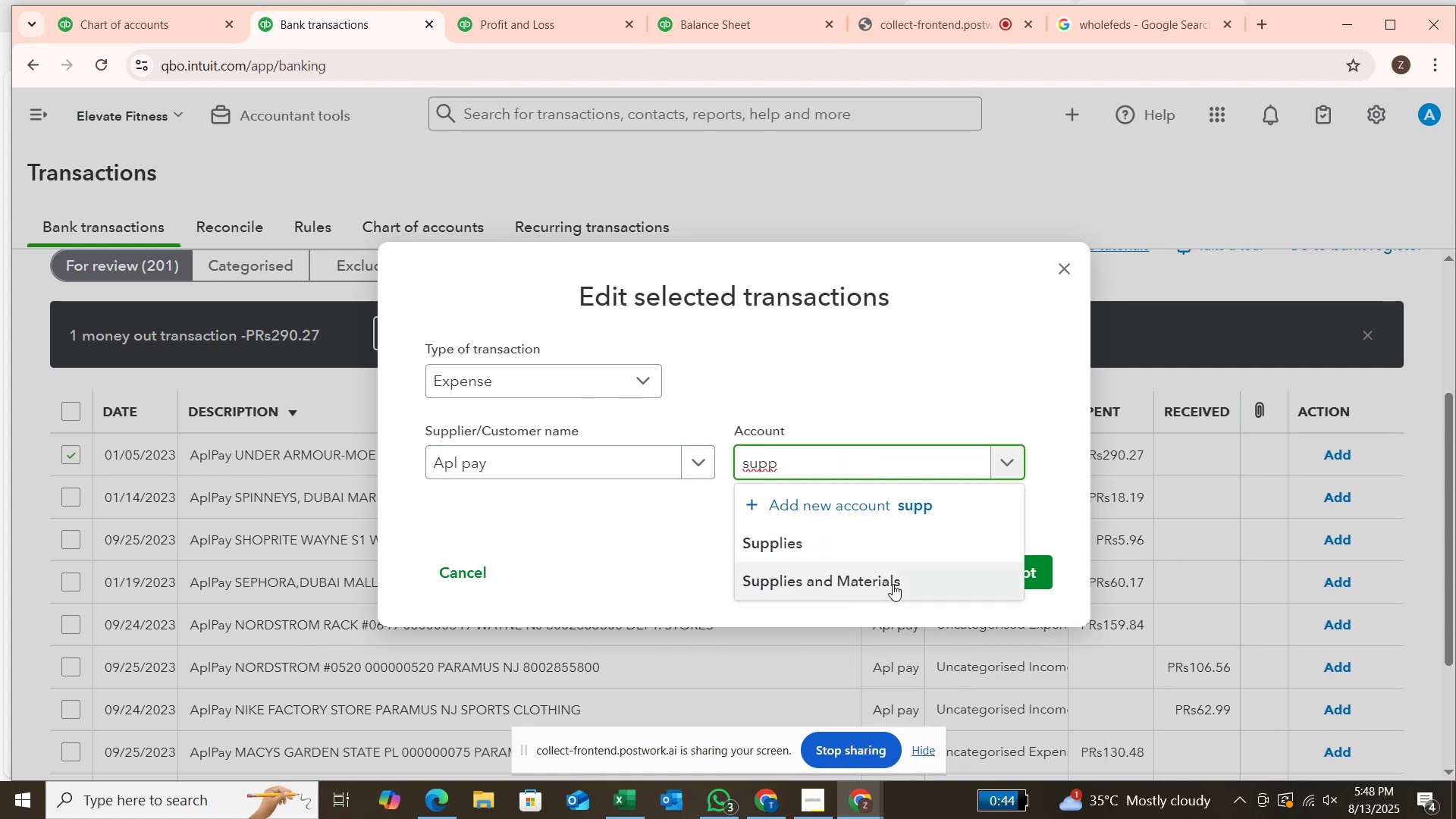 
left_click([893, 584])
 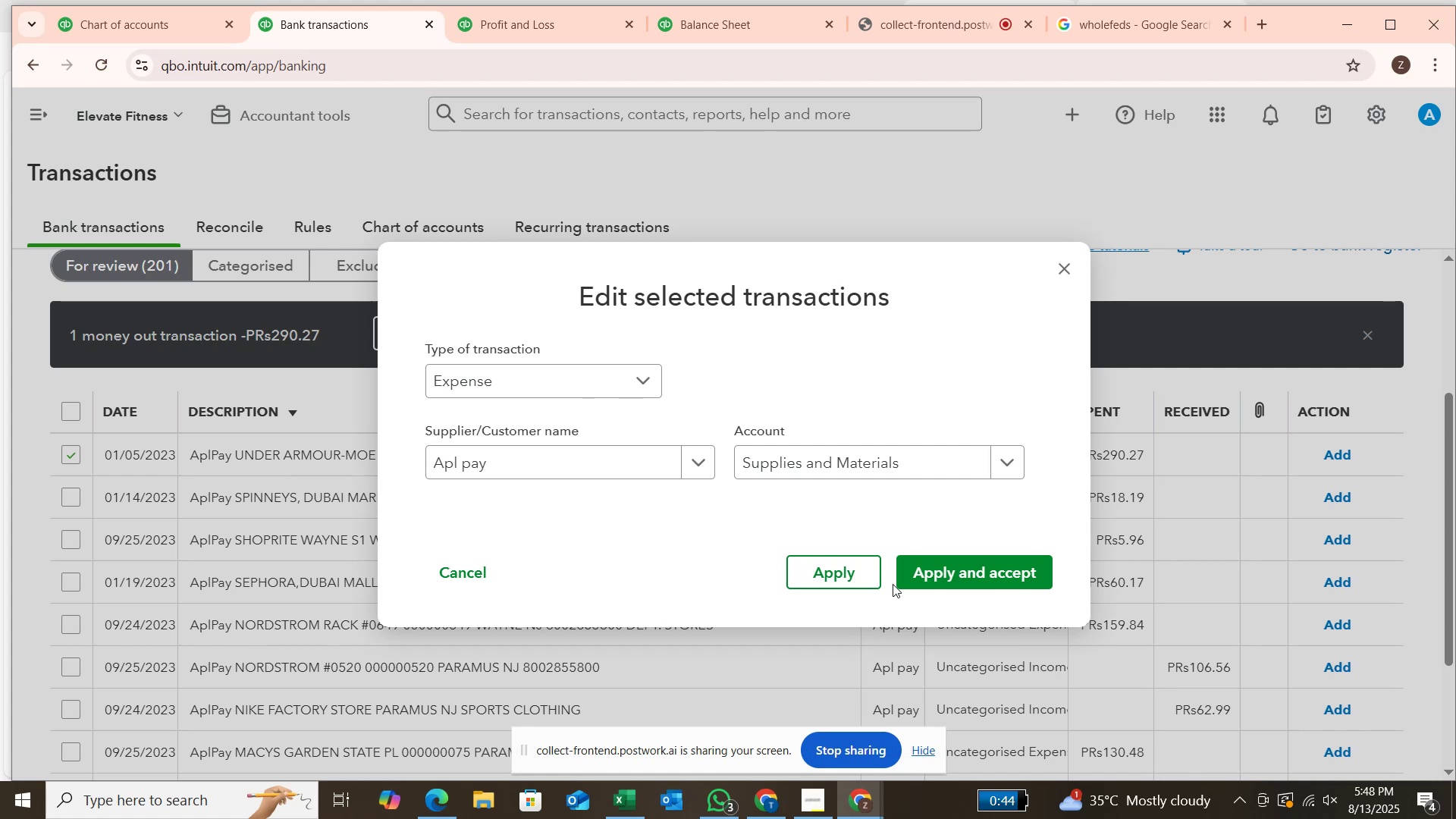 
left_click([938, 578])
 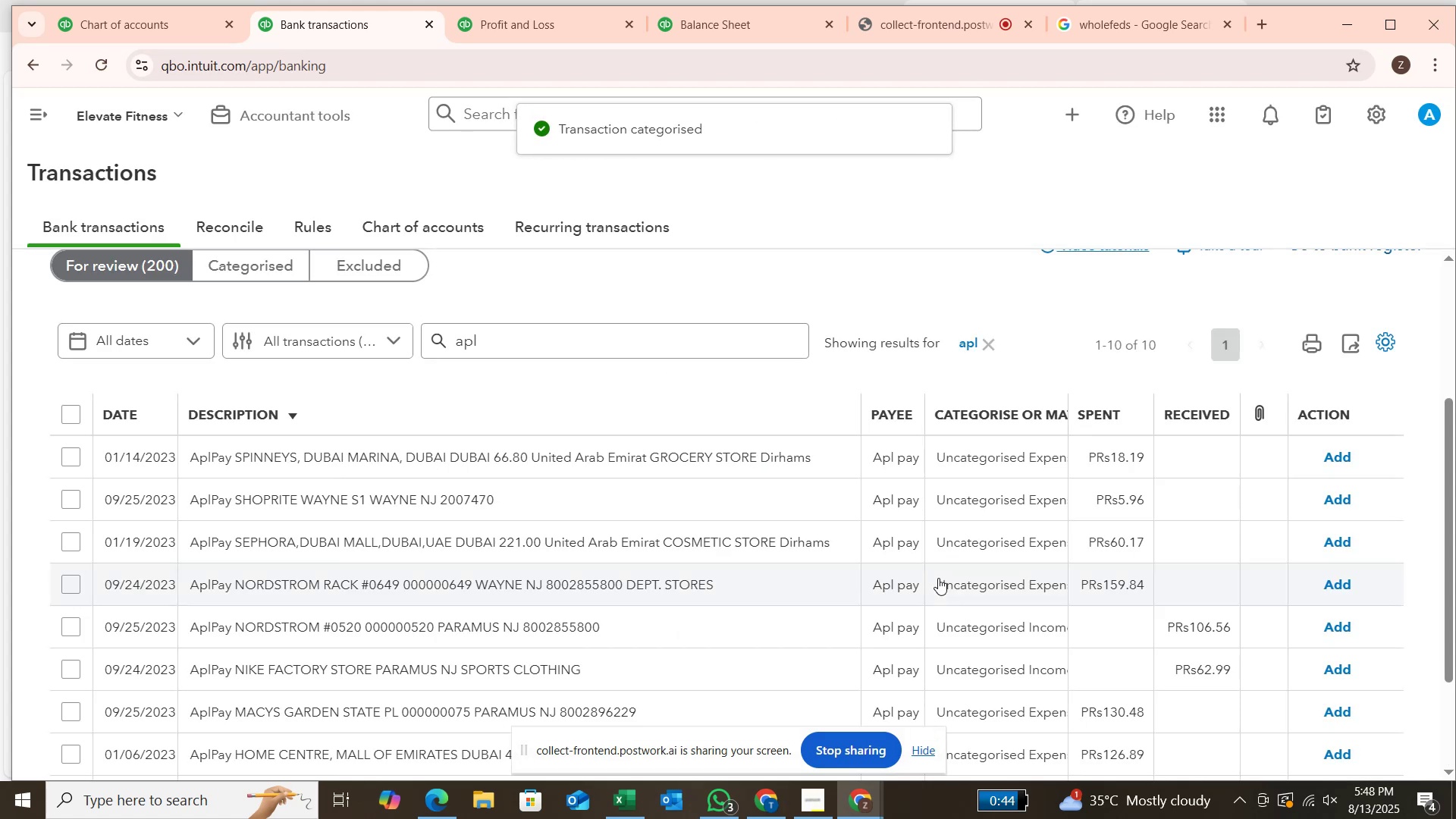 
wait(10.98)
 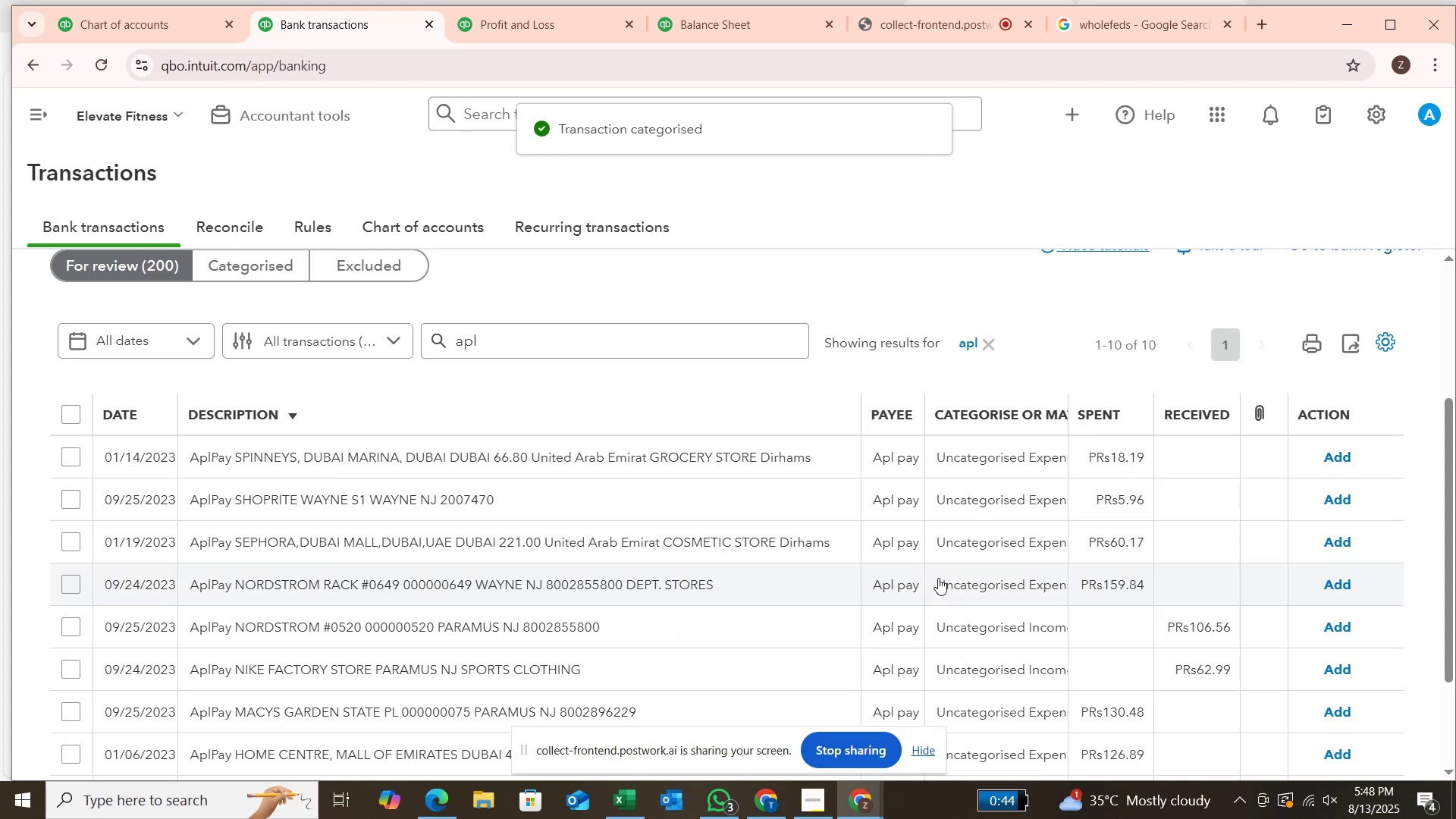 
left_click([64, 454])
 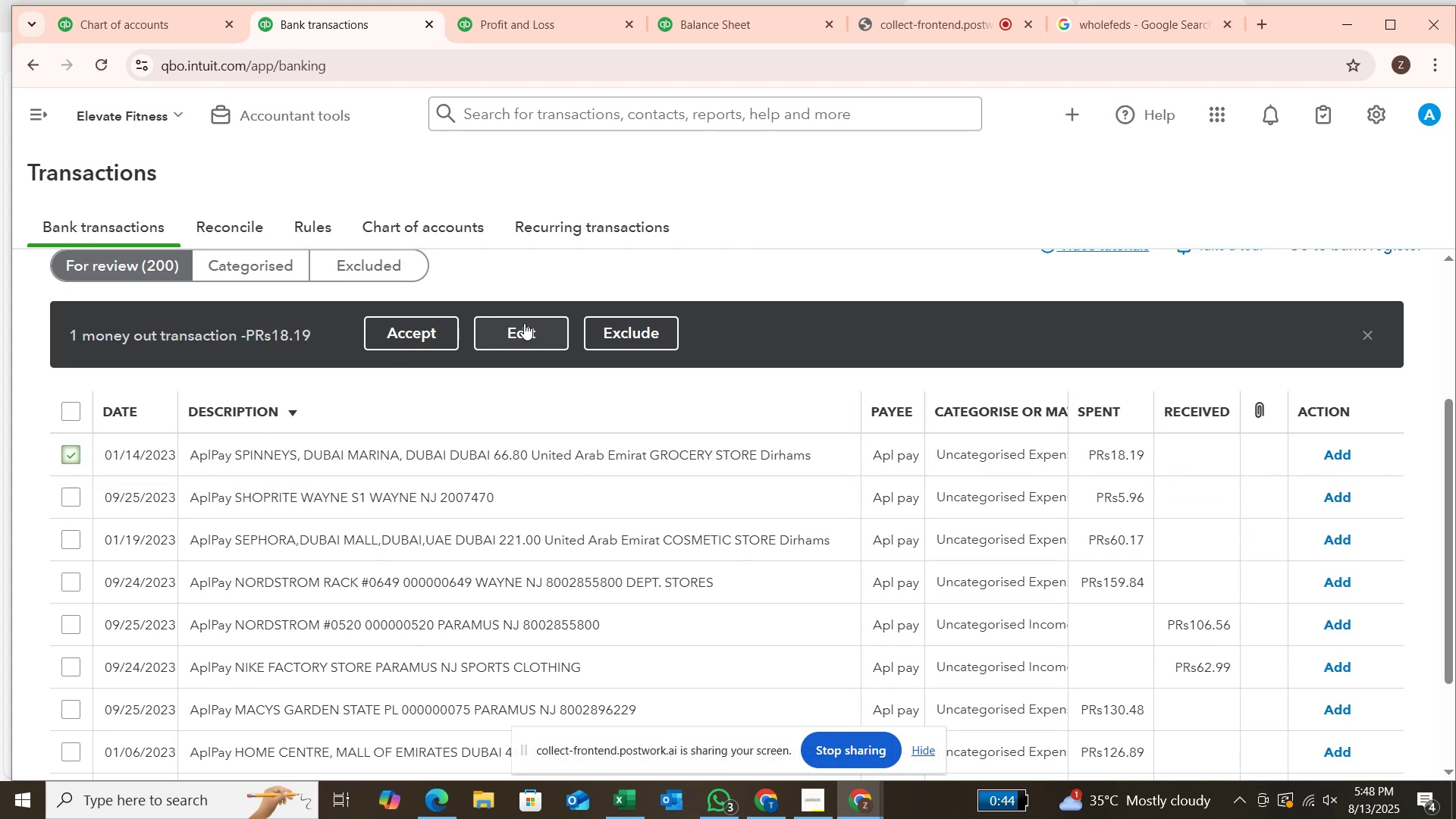 
left_click([524, 323])
 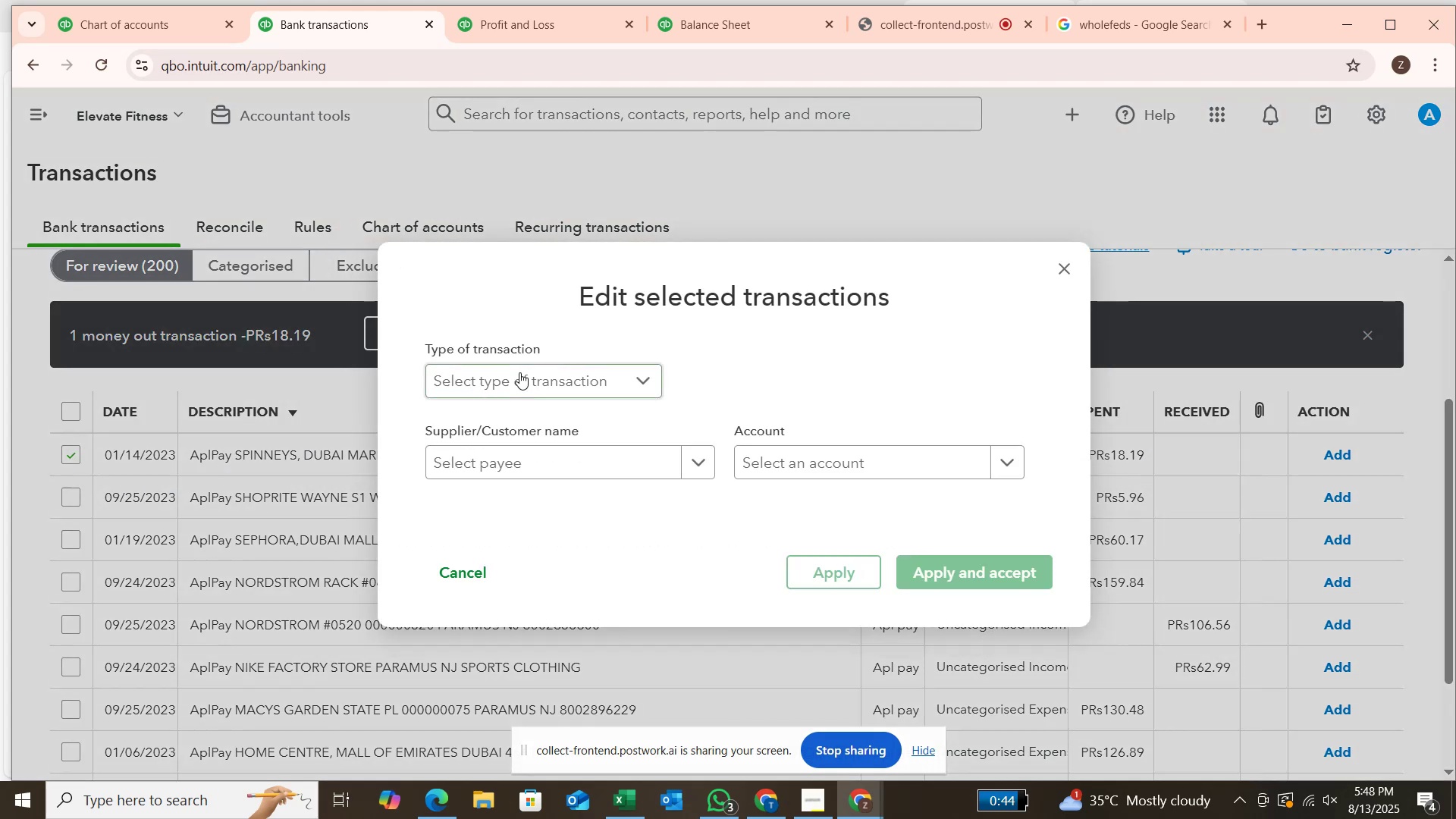 
left_click([519, 372])
 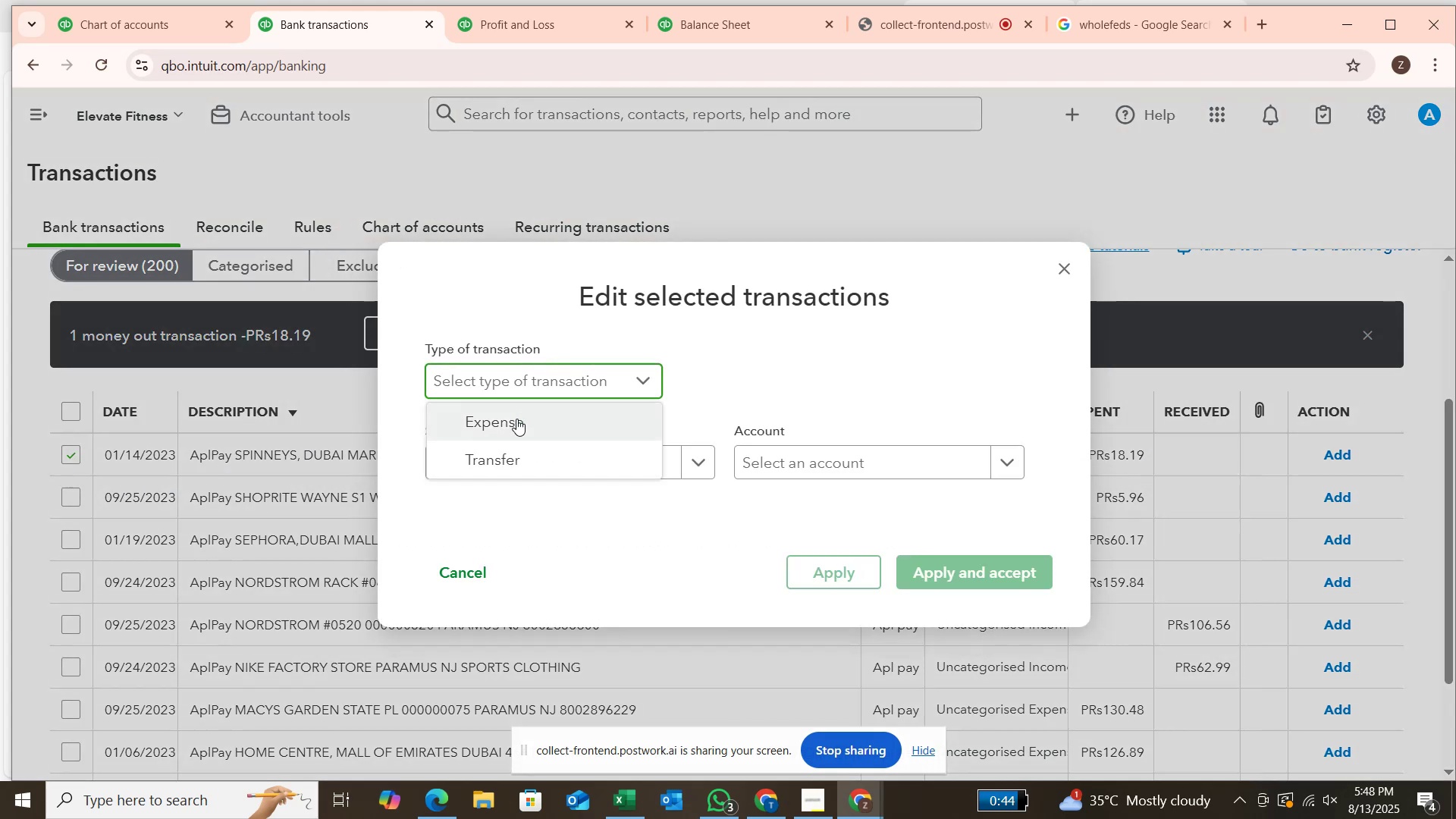 
left_click([516, 419])
 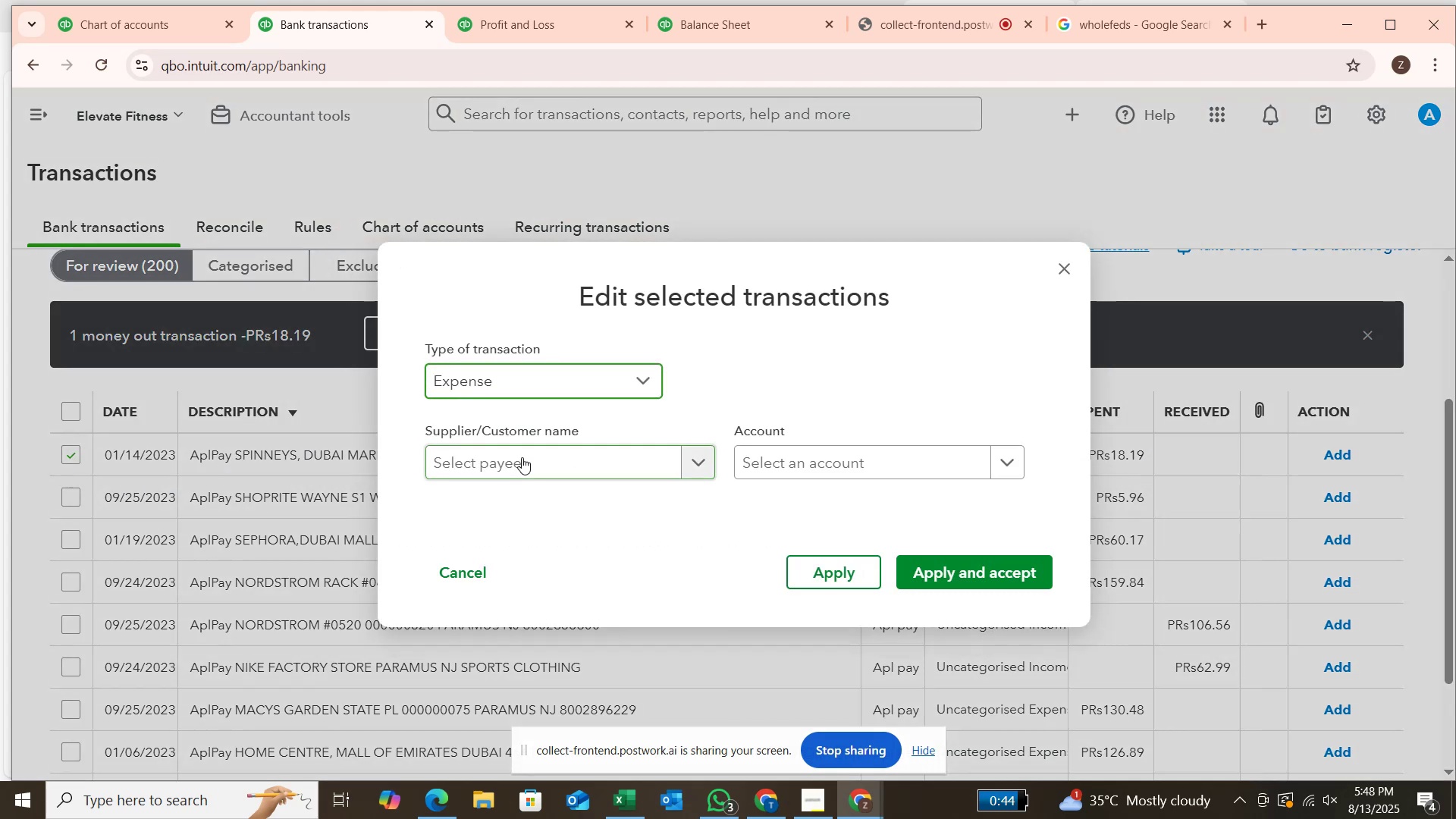 
left_click([522, 457])
 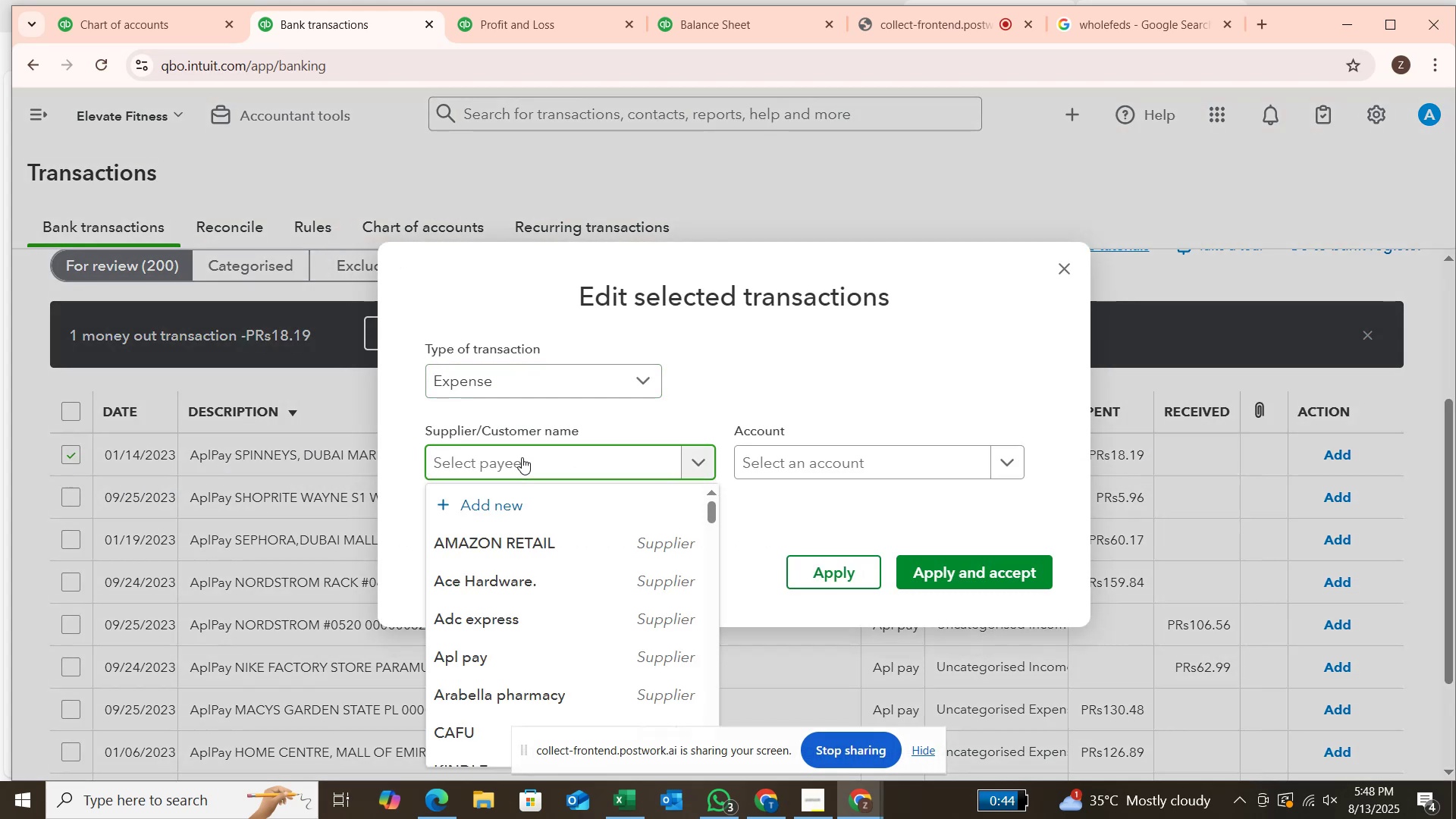 
type(apl)
 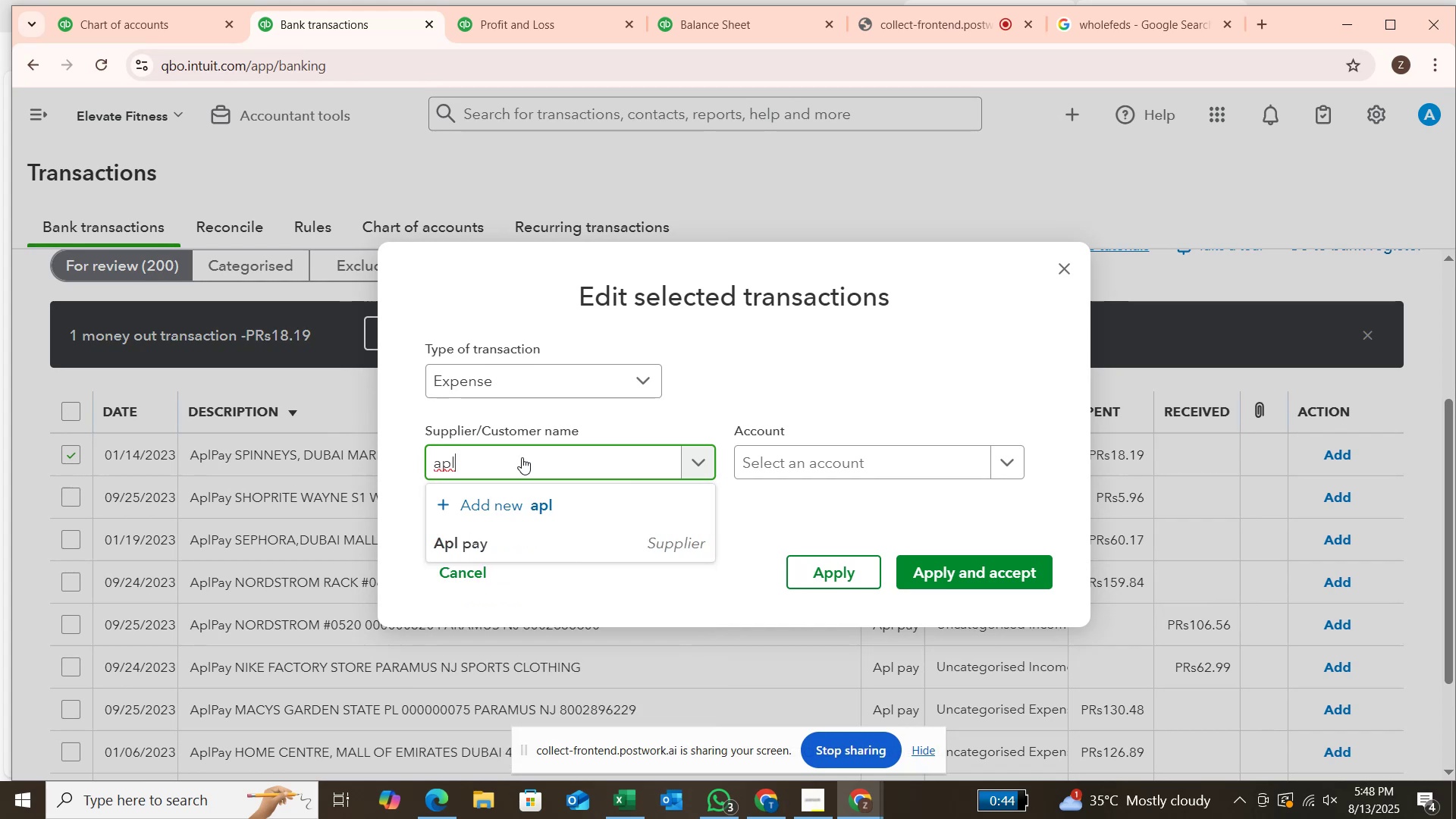 
key(Enter)
 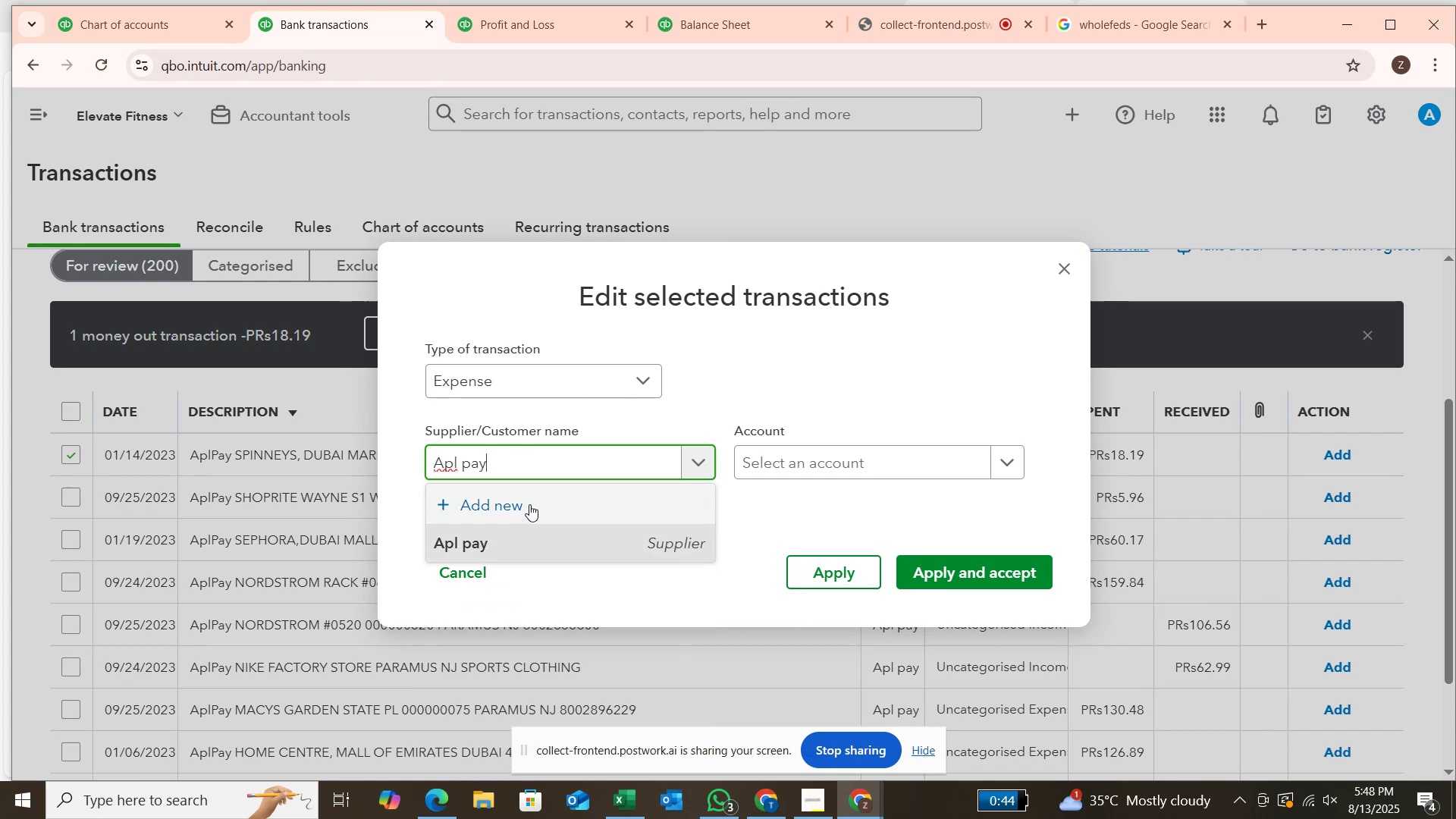 
left_click([535, 535])
 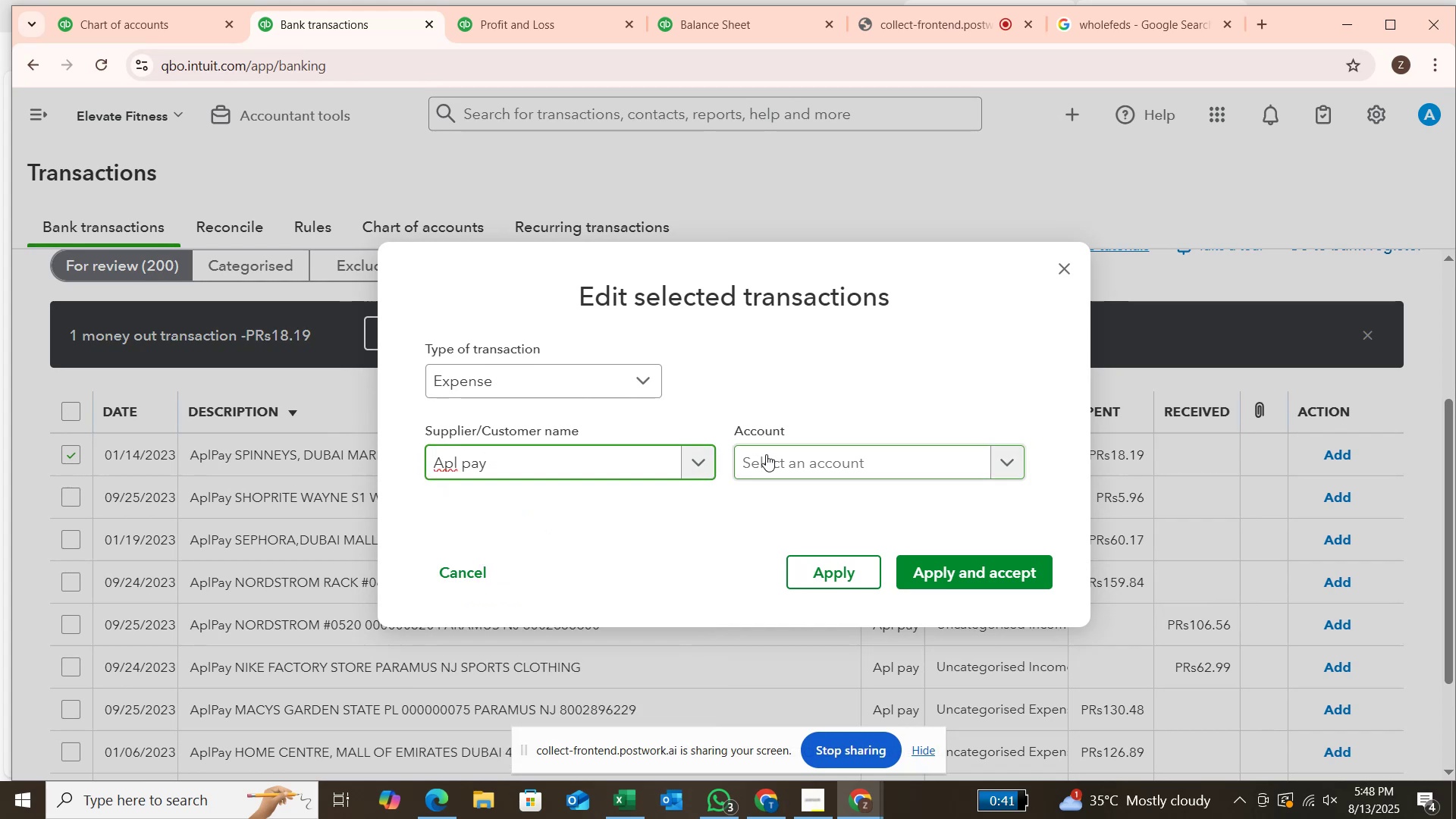 
left_click([766, 454])
 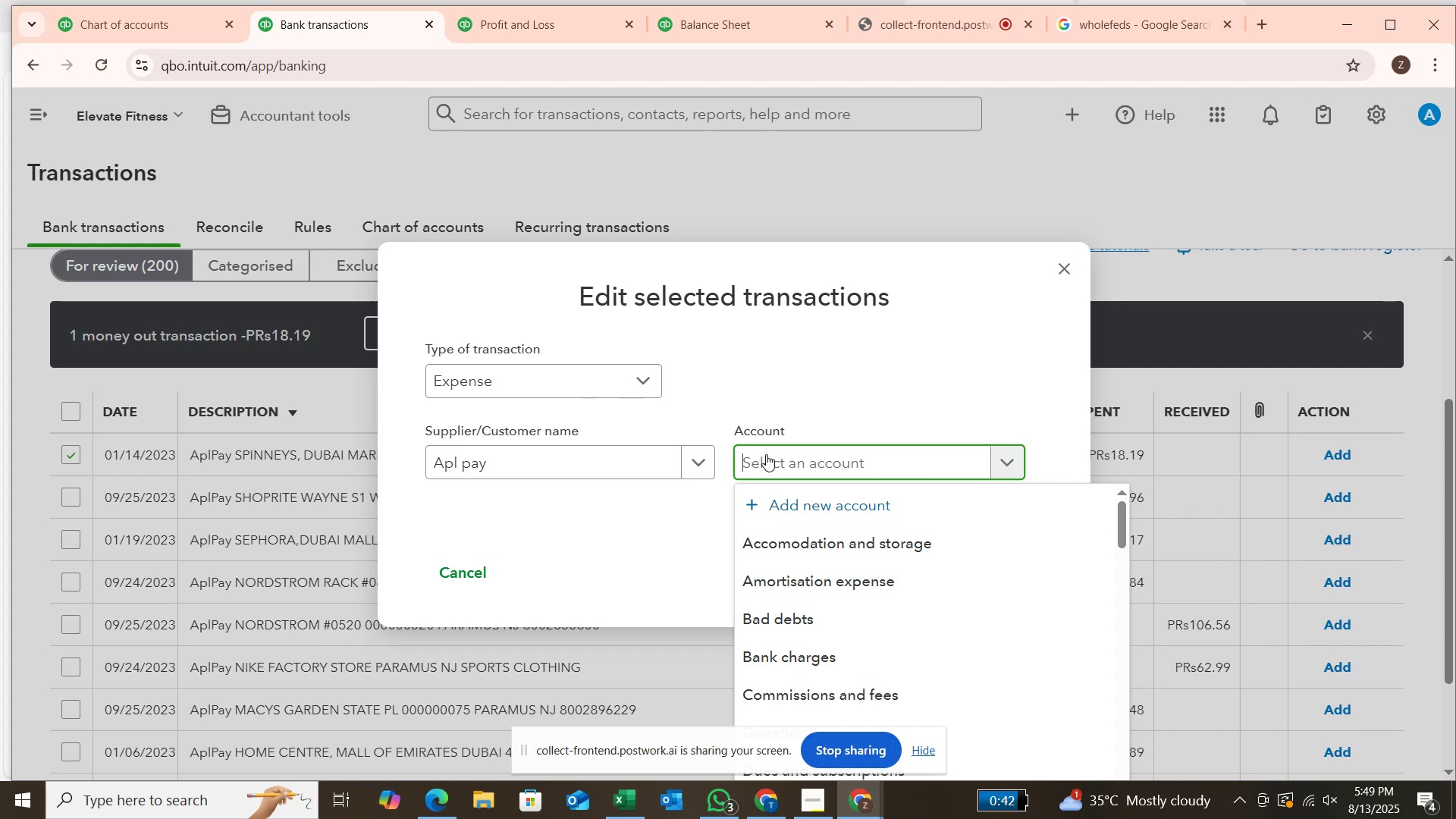 
wait(13.5)
 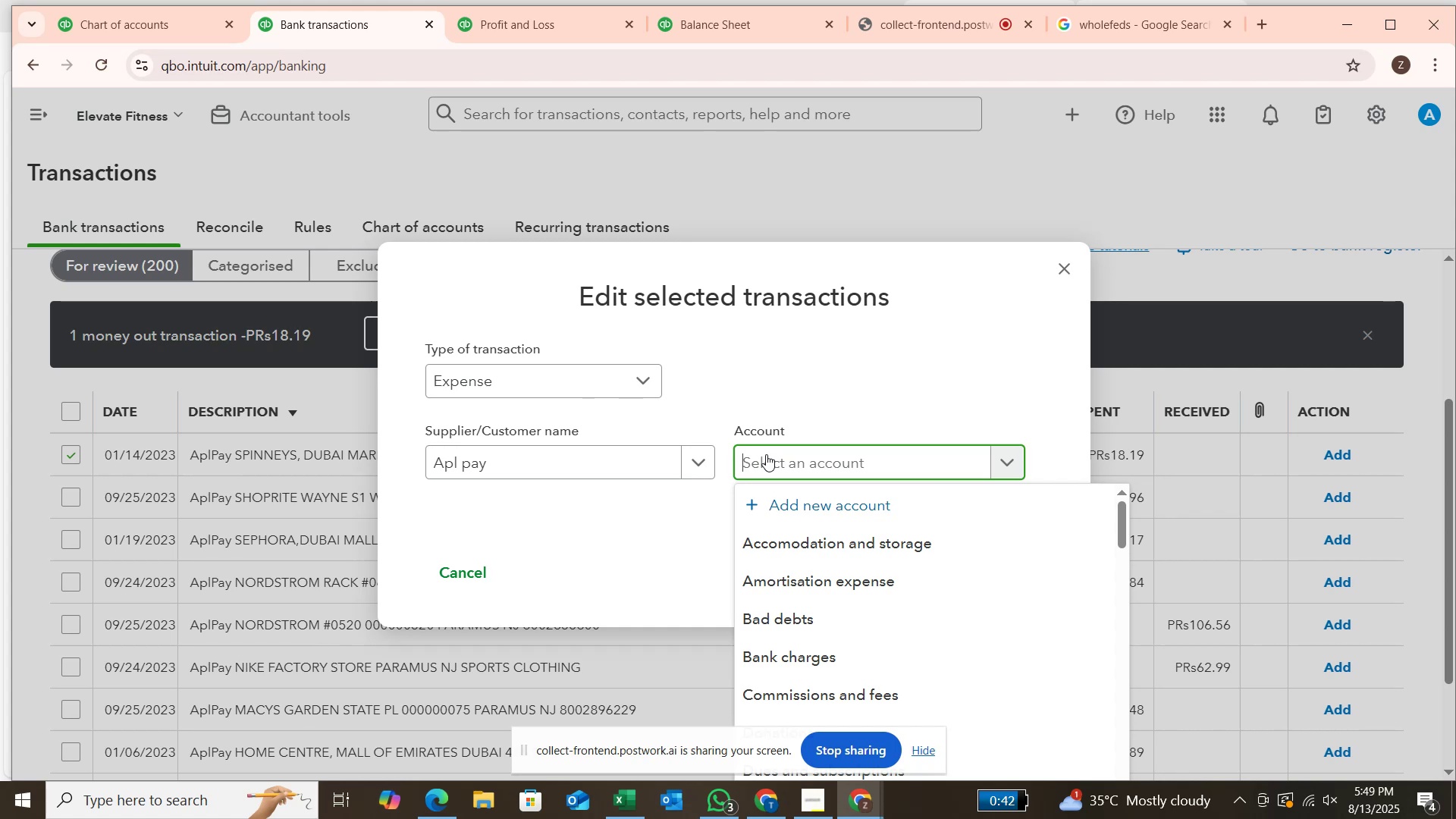 
type(ge)
key(Backspace)
 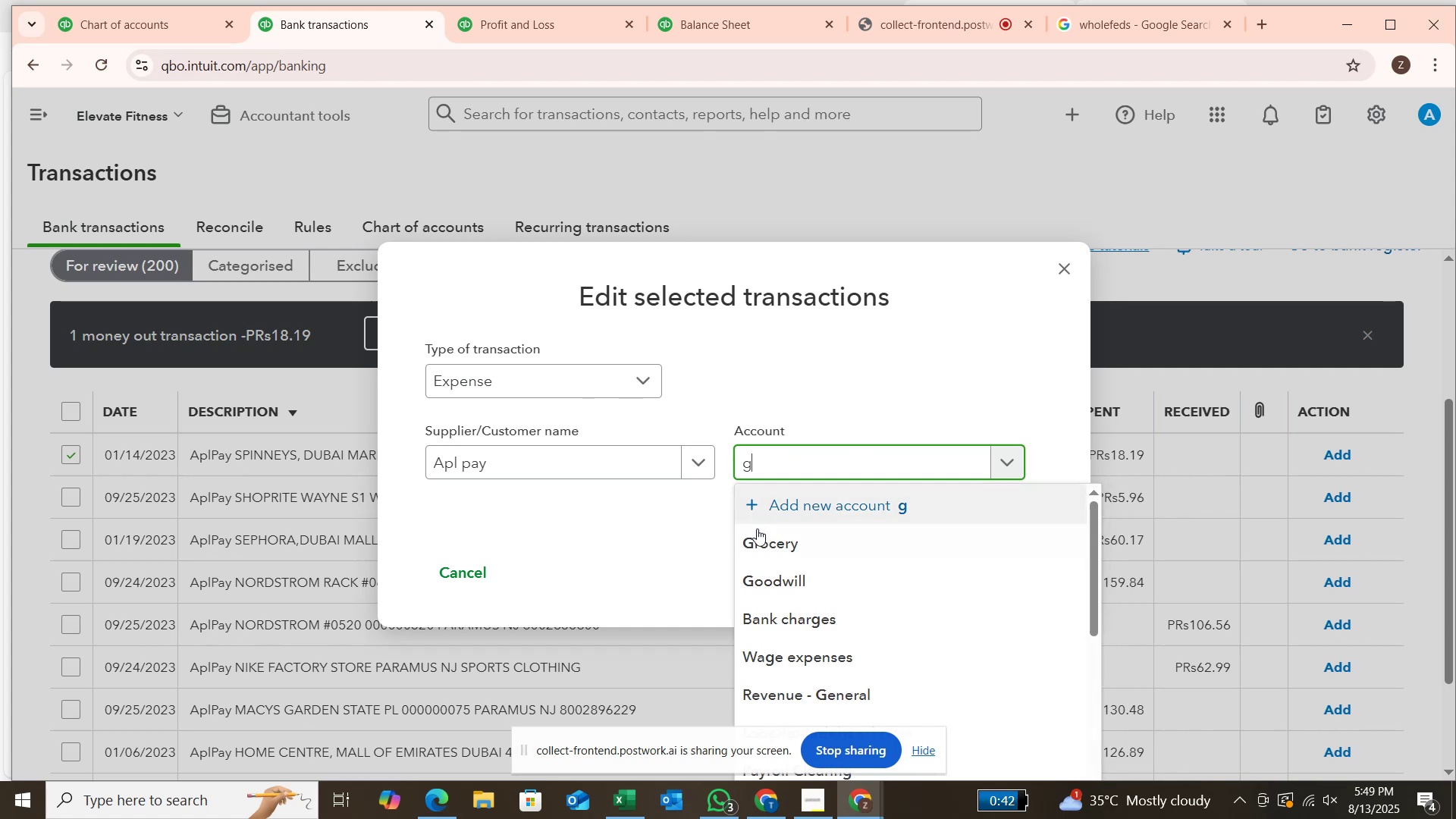 
left_click([759, 541])
 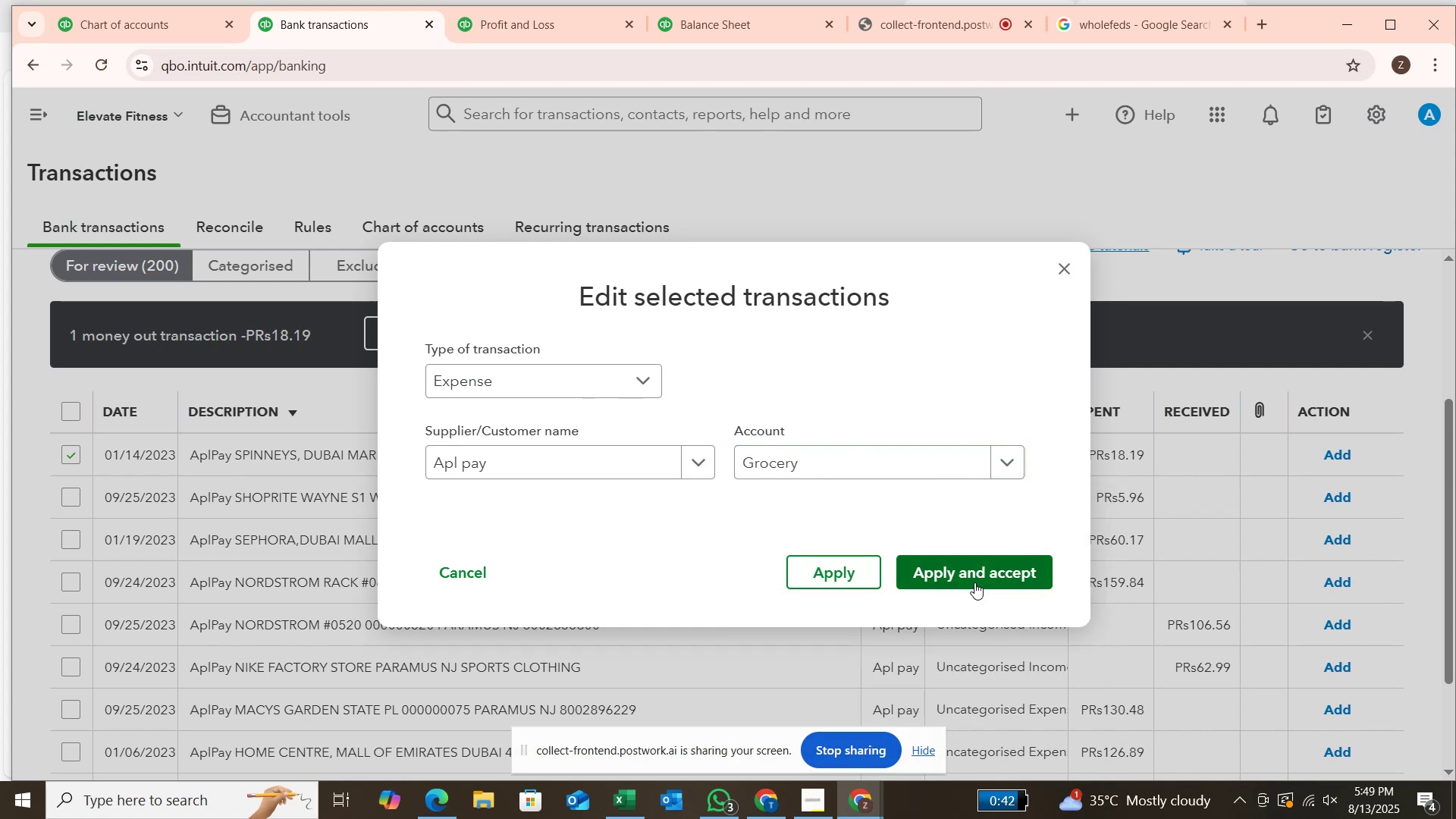 
left_click([974, 582])
 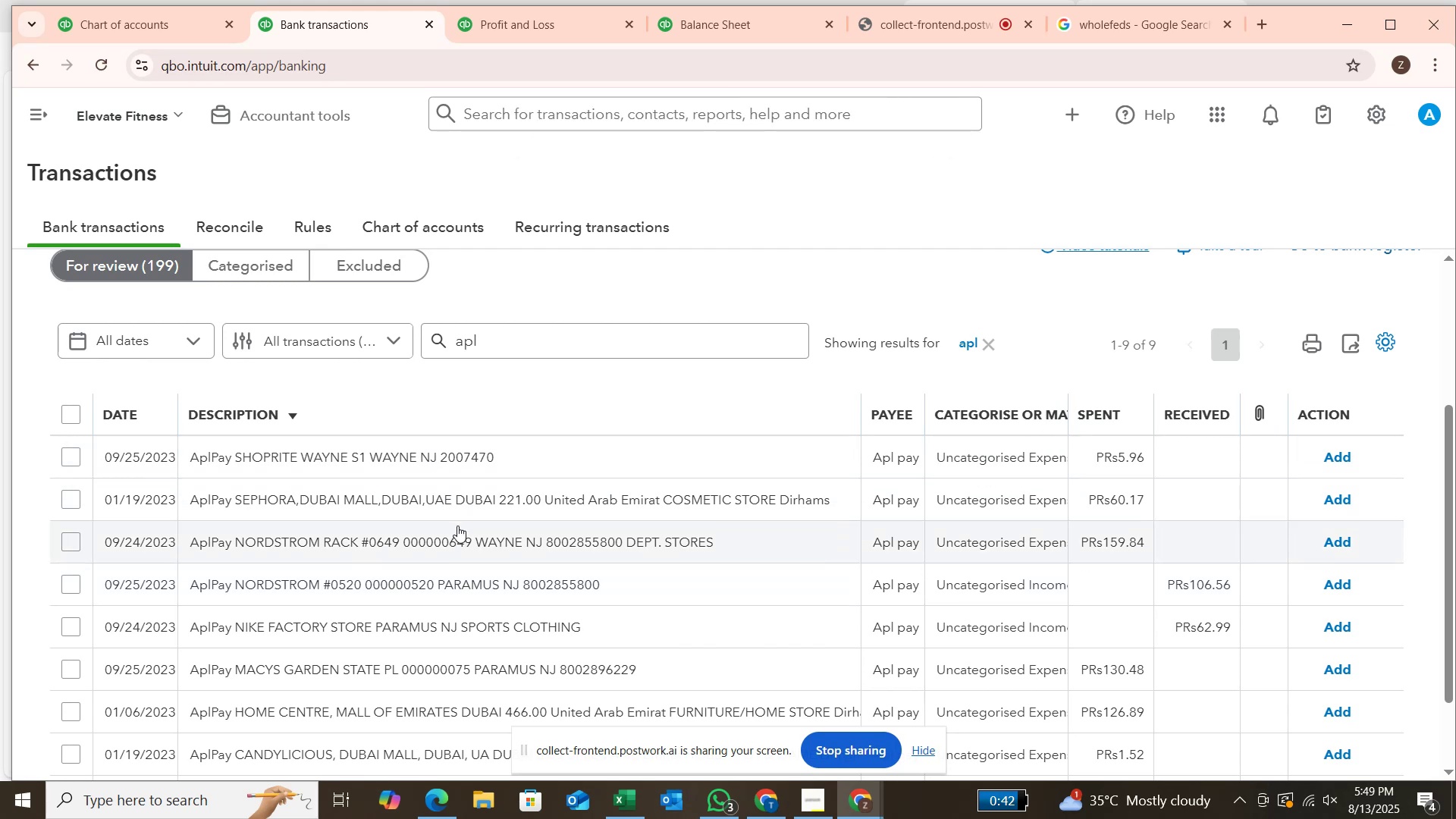 
wait(14.14)
 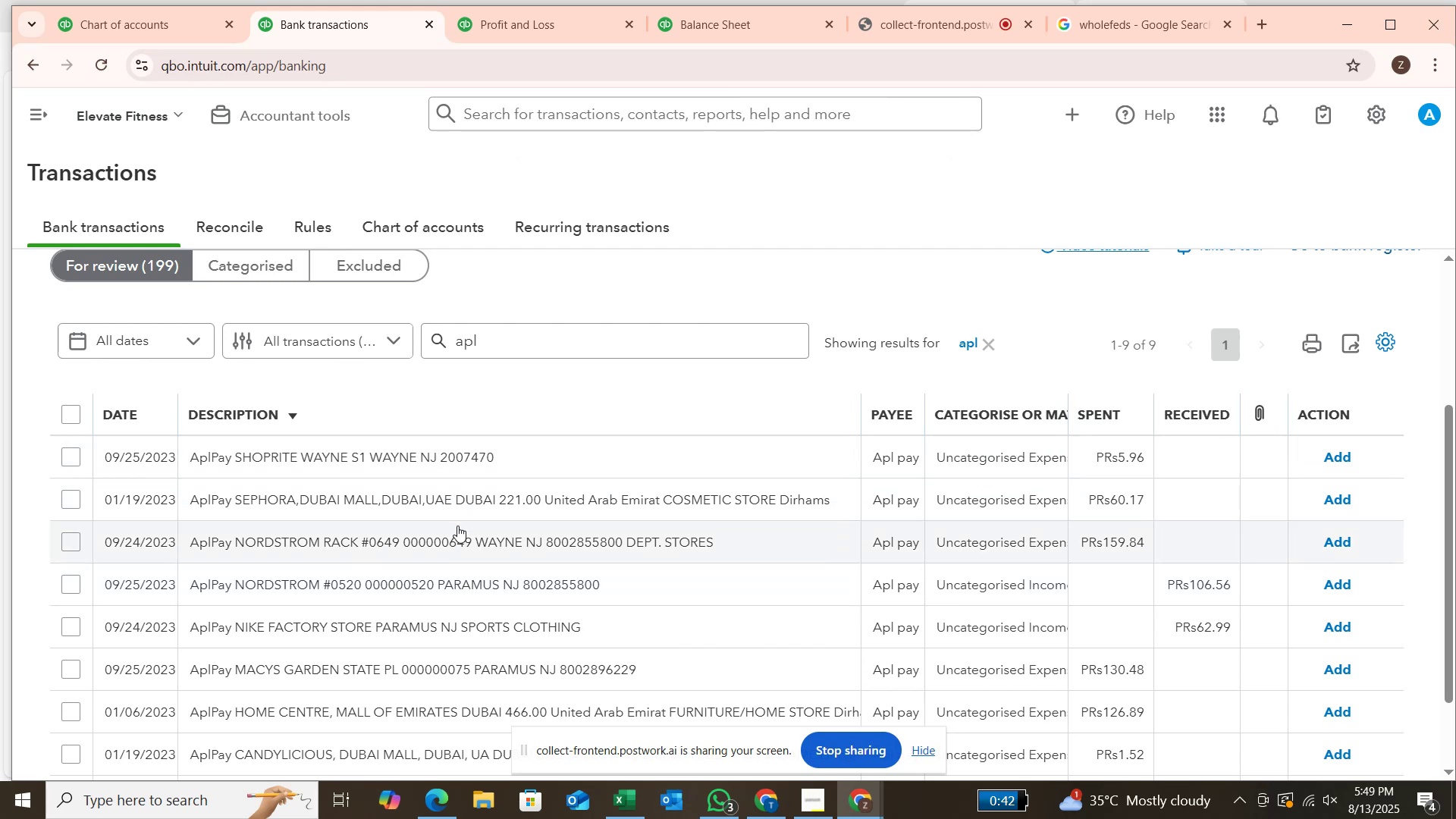 
left_click([1087, 24])
 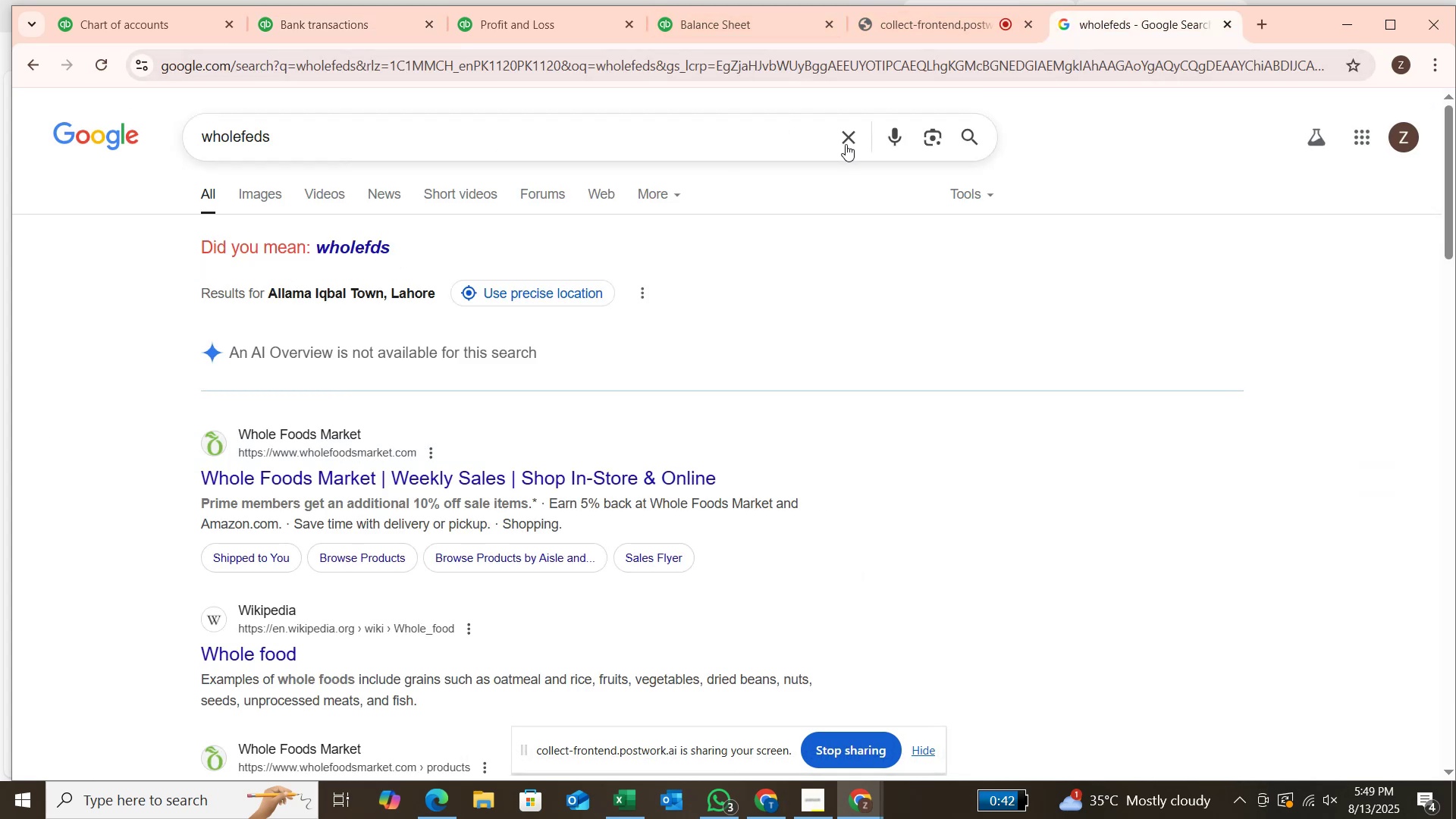 
left_click([852, 140])
 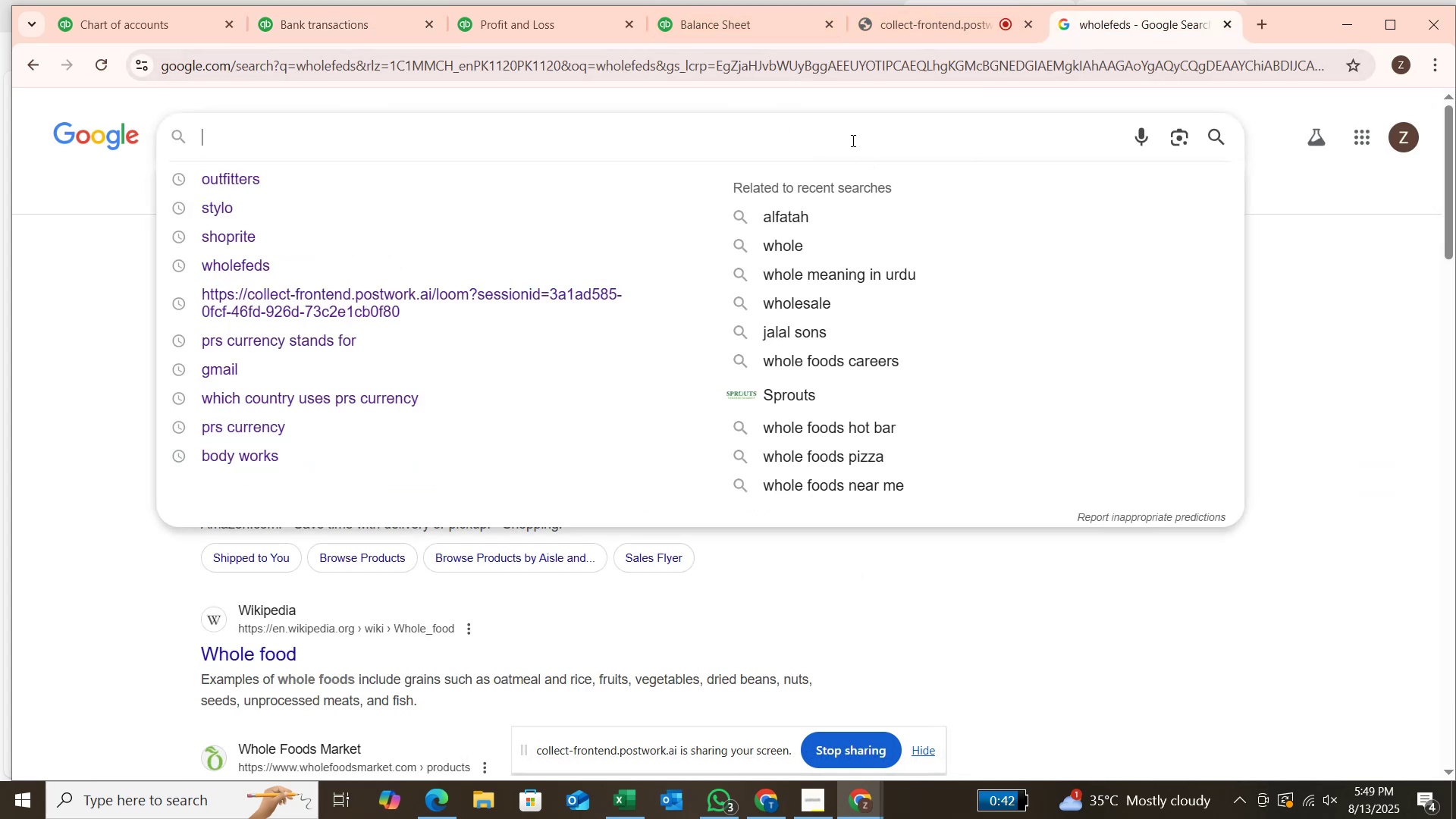 
type(shop)
 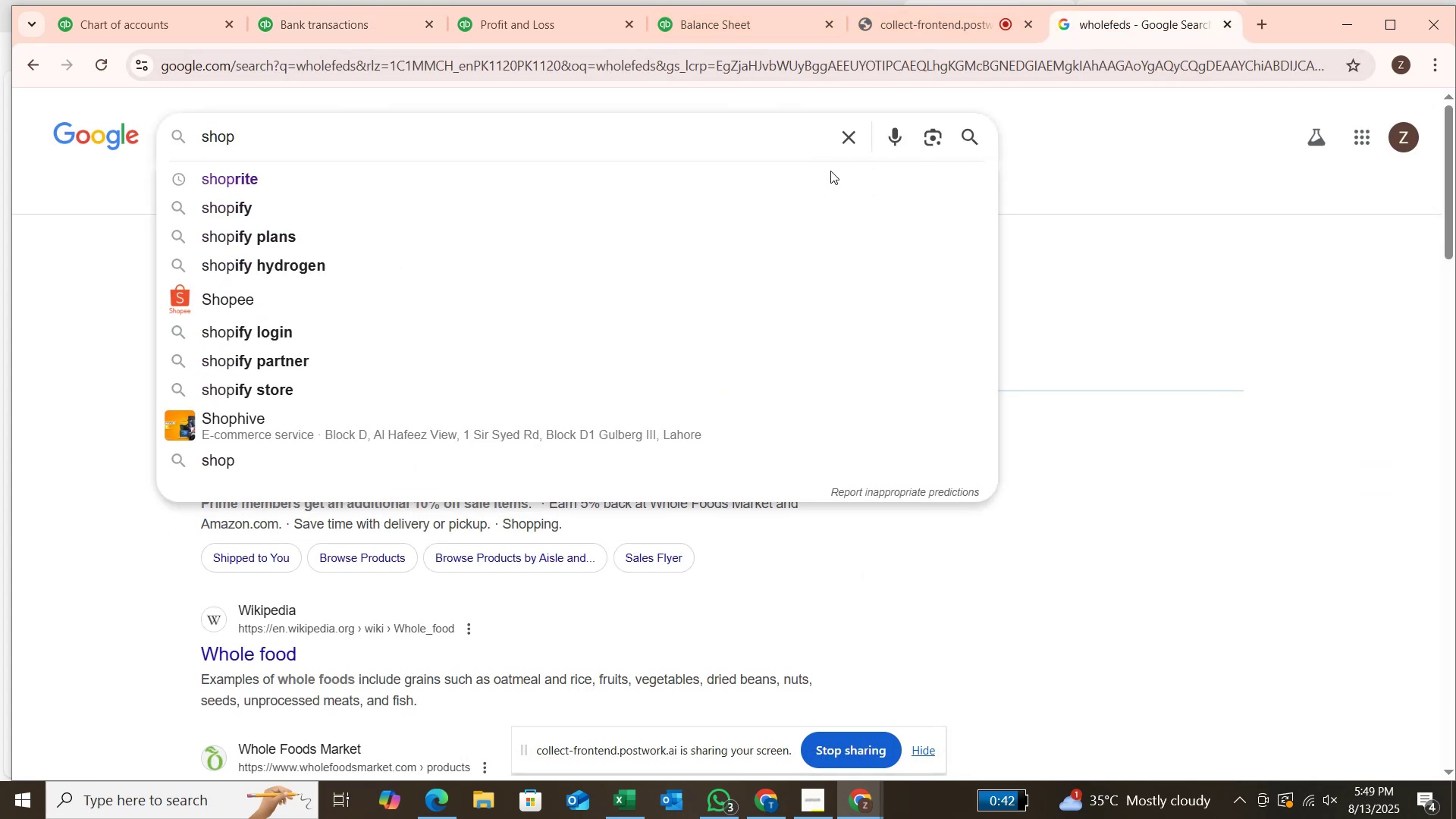 
left_click([698, 184])
 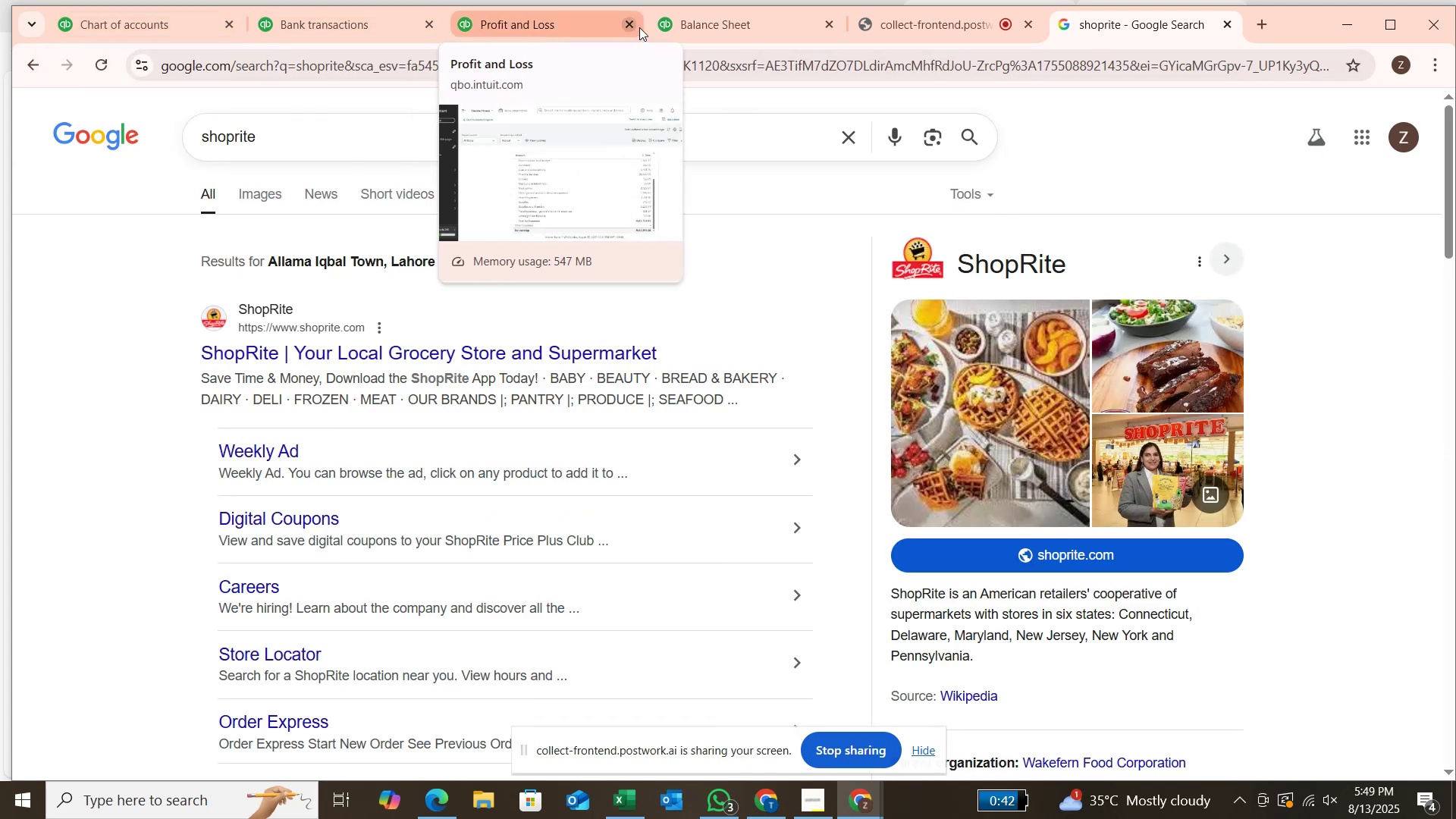 
wait(7.47)
 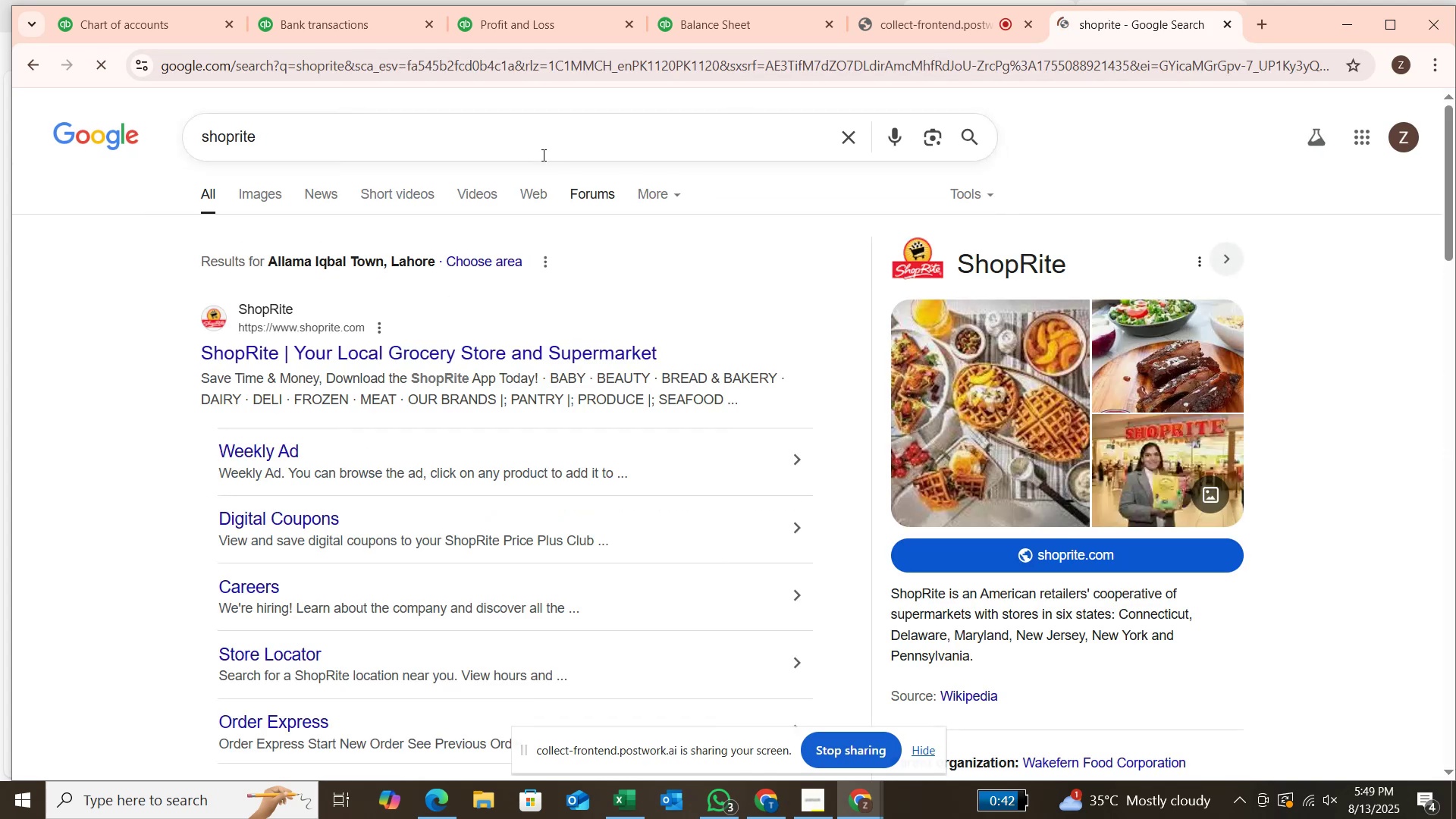 
left_click([358, 27])
 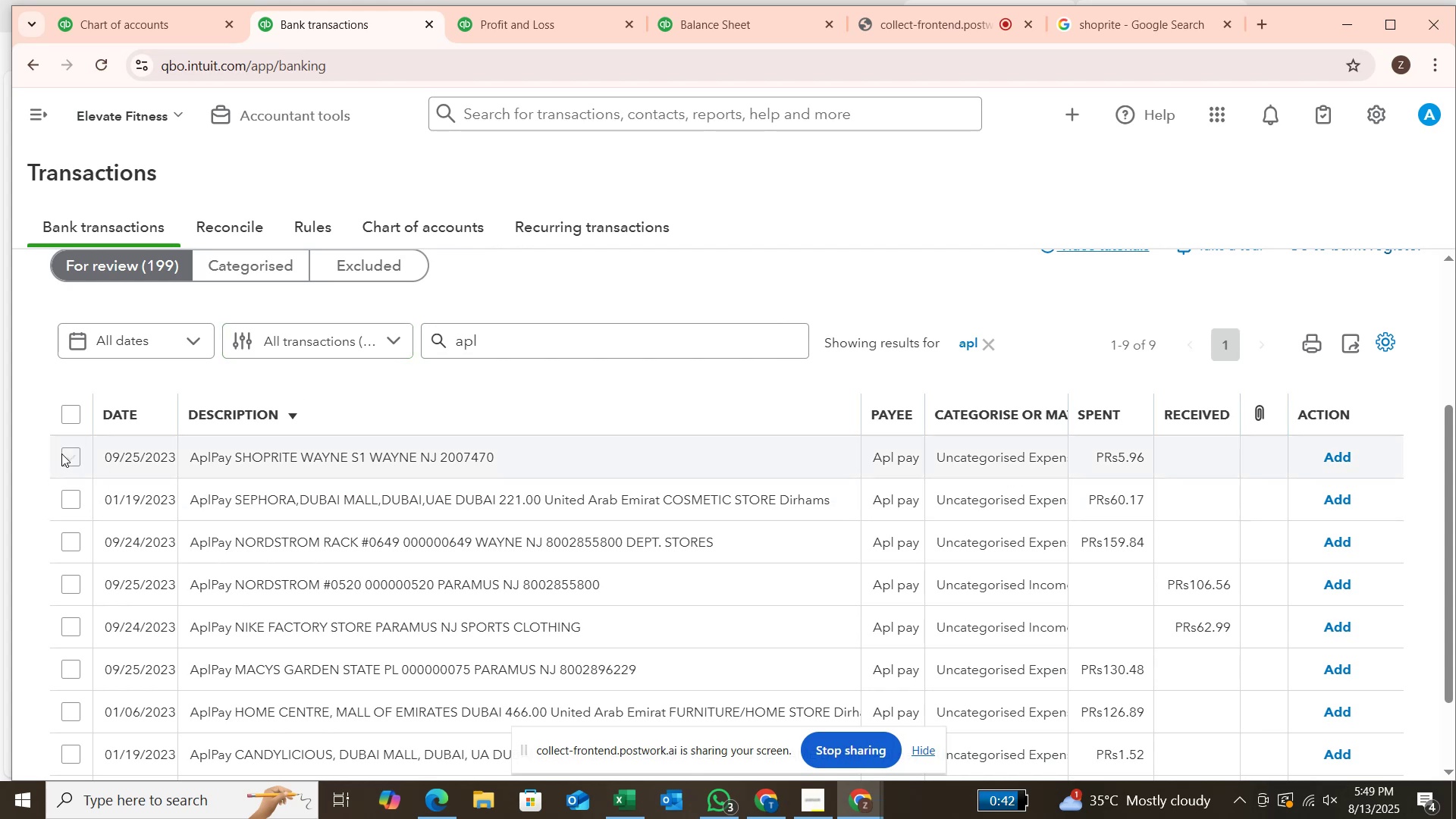 
wait(5.48)
 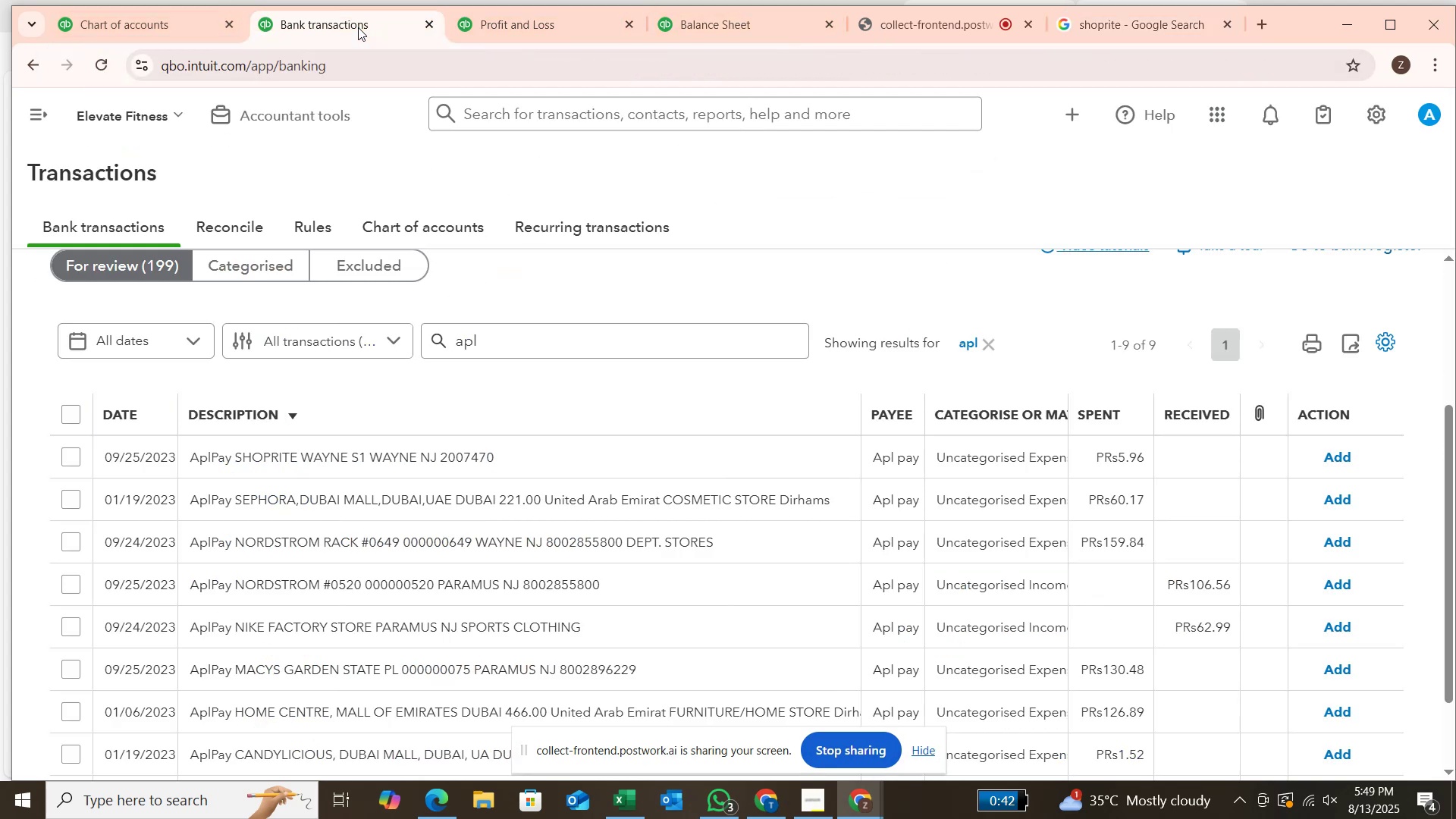 
left_click([61, 453])
 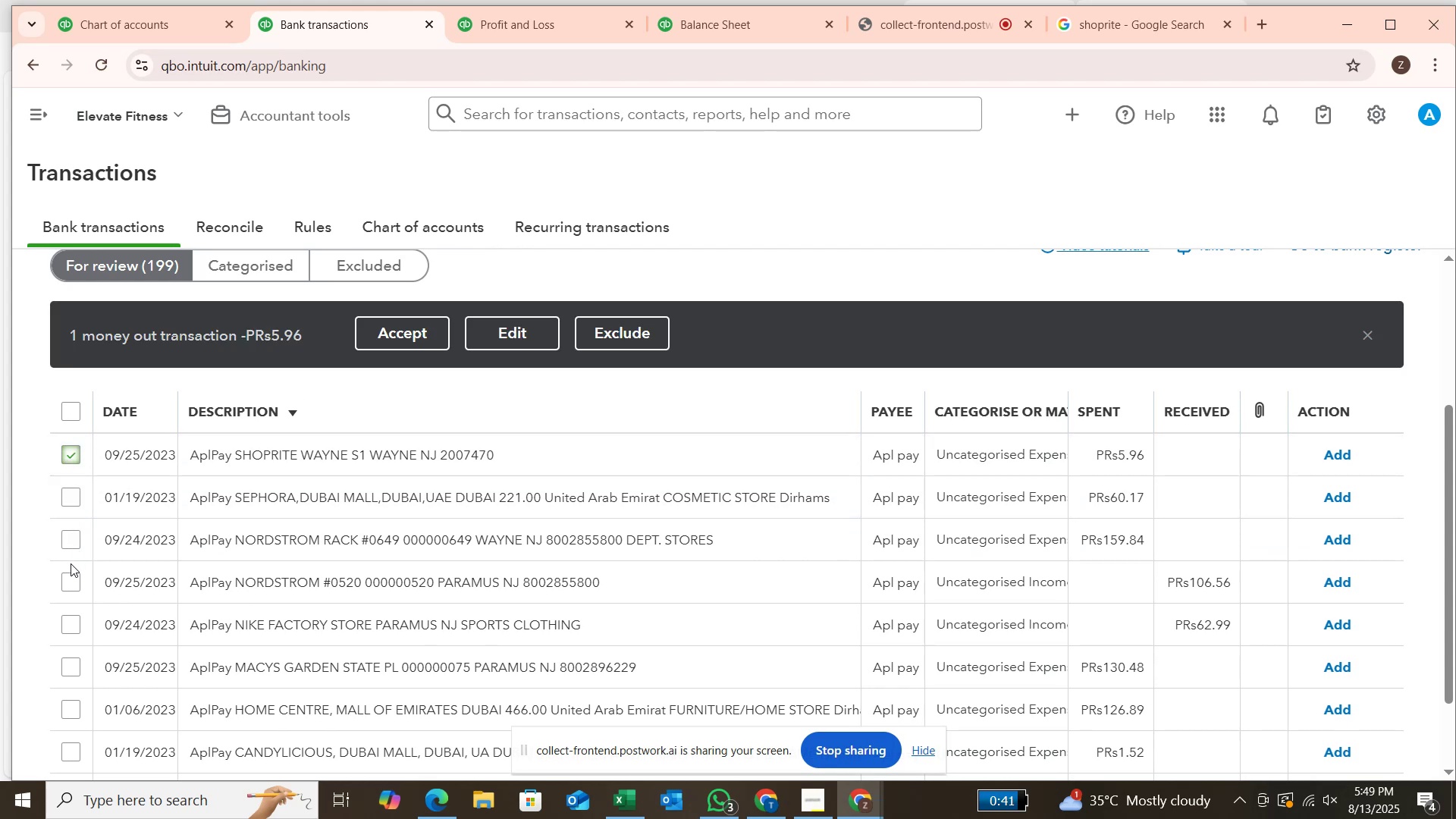 
wait(9.77)
 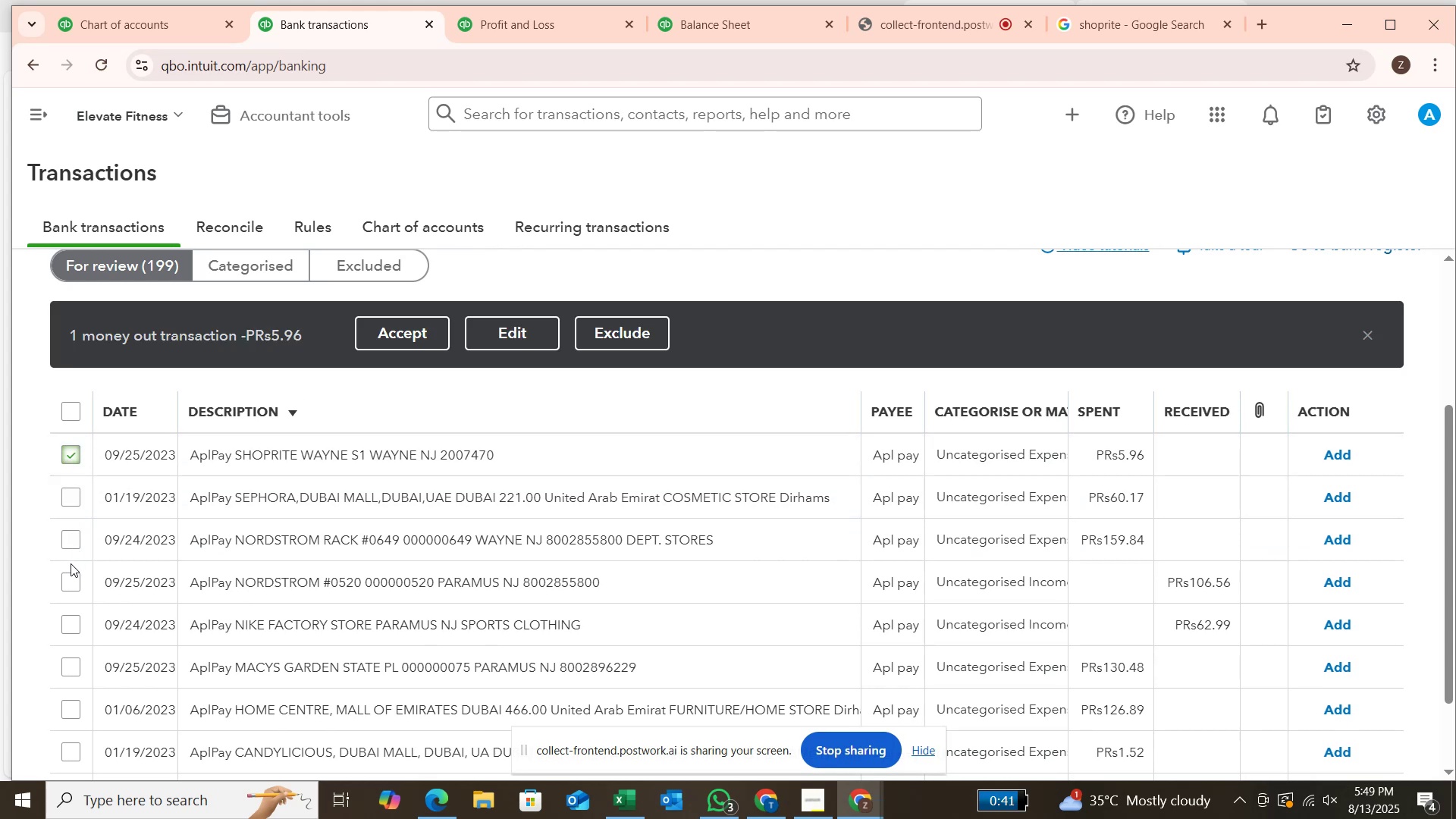 
scroll: coordinate [122, 585], scroll_direction: down, amount: 1.0
 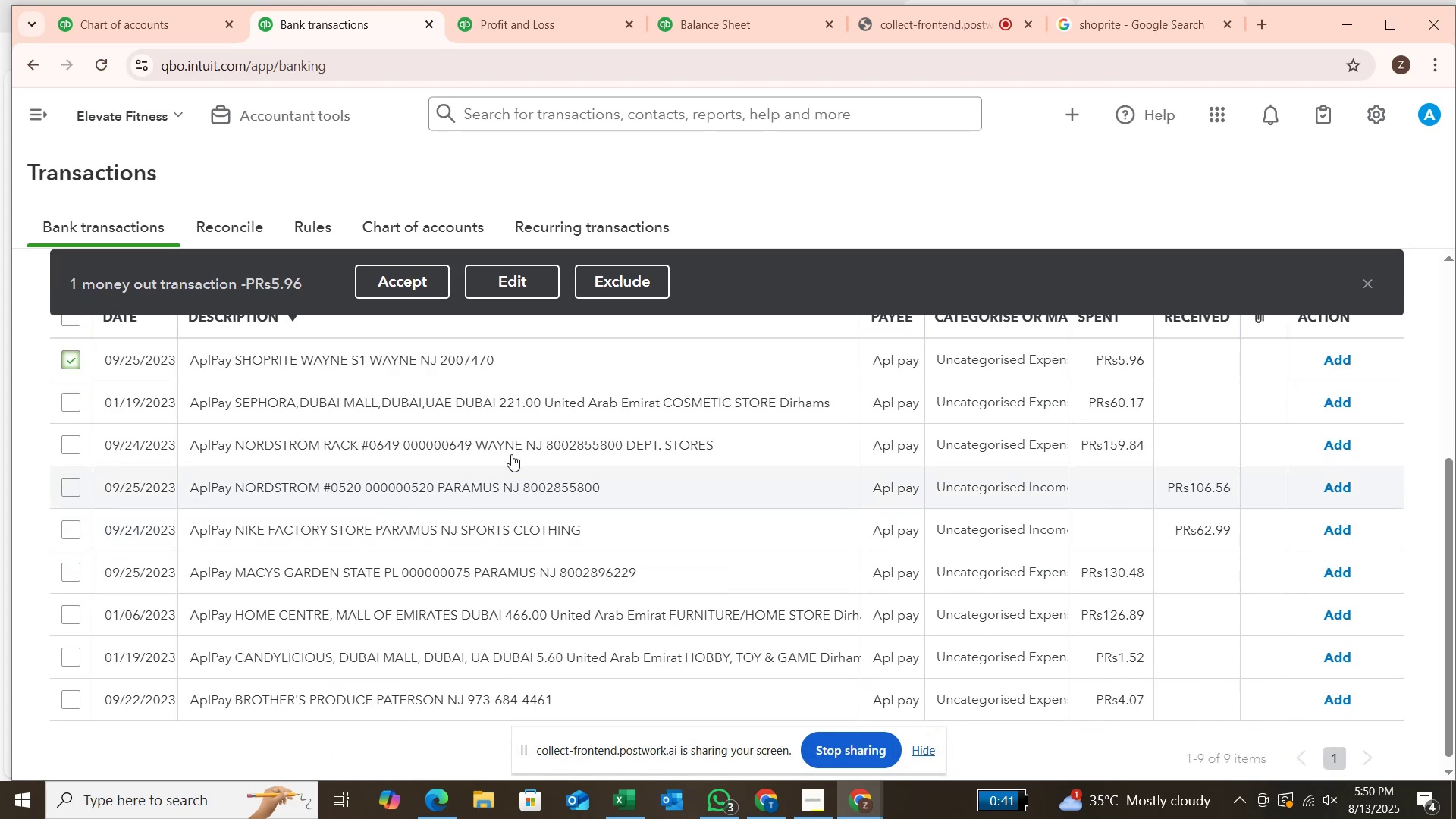 
left_click([513, 278])
 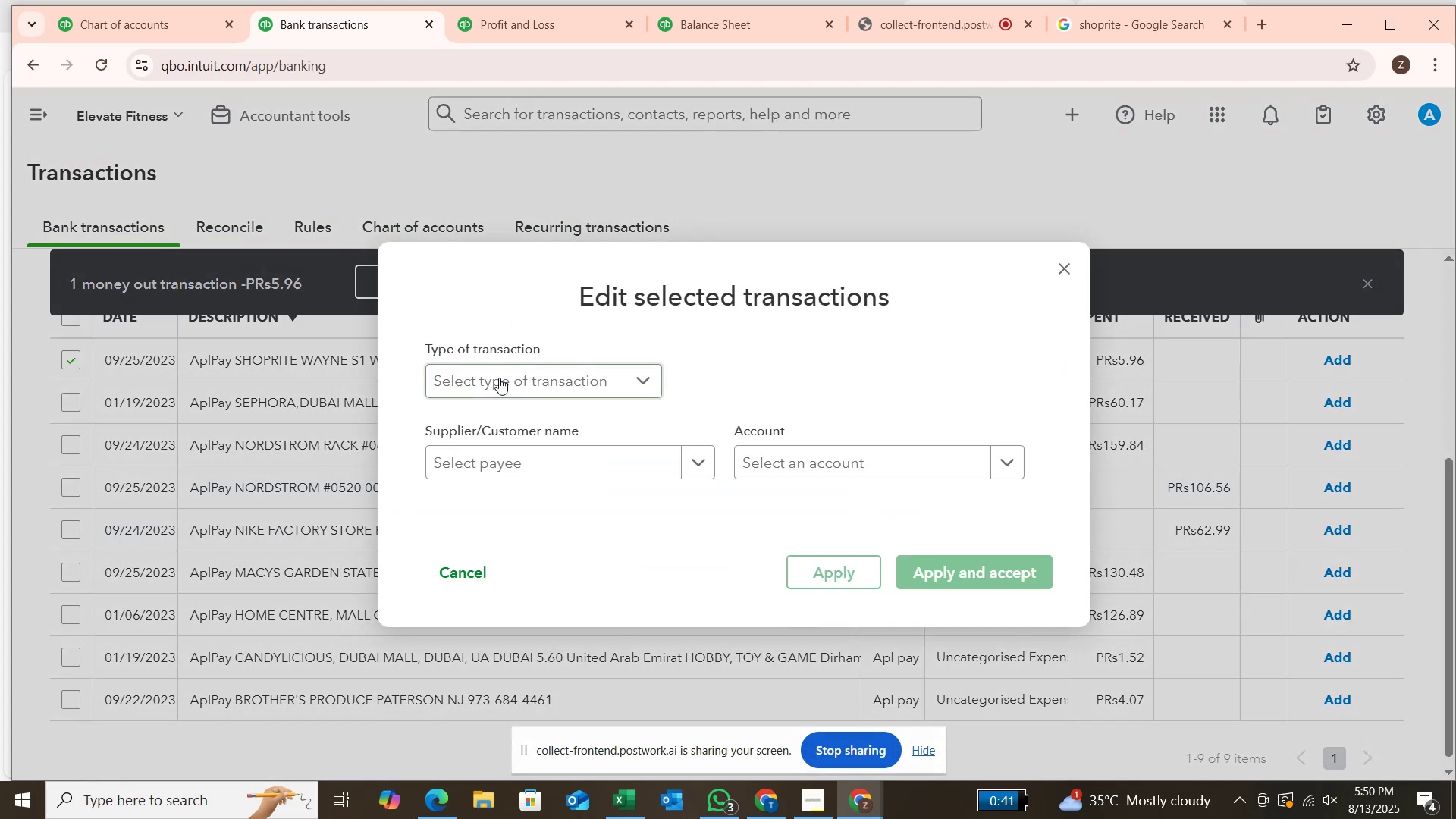 
left_click([499, 378])
 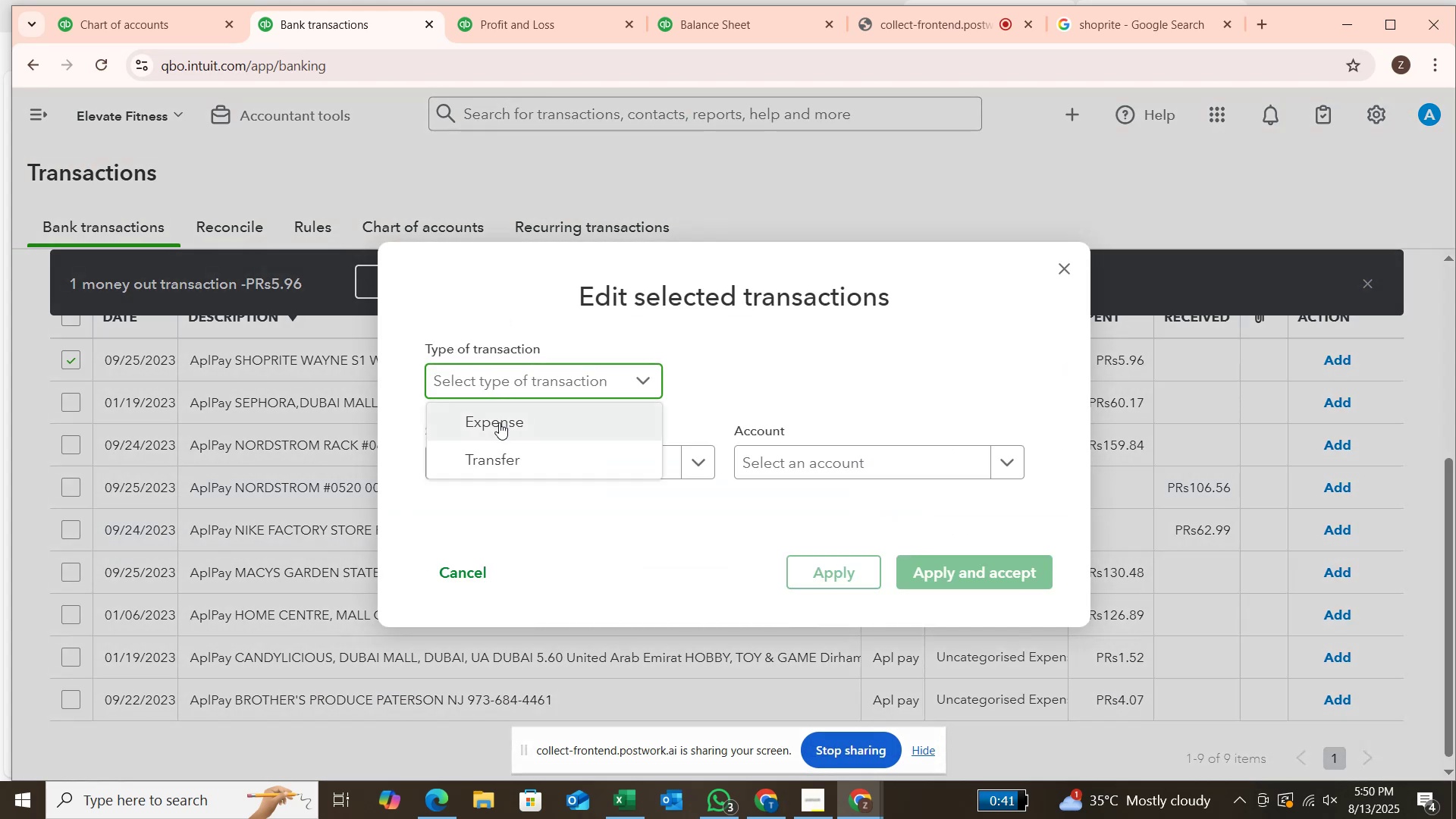 
left_click([499, 422])
 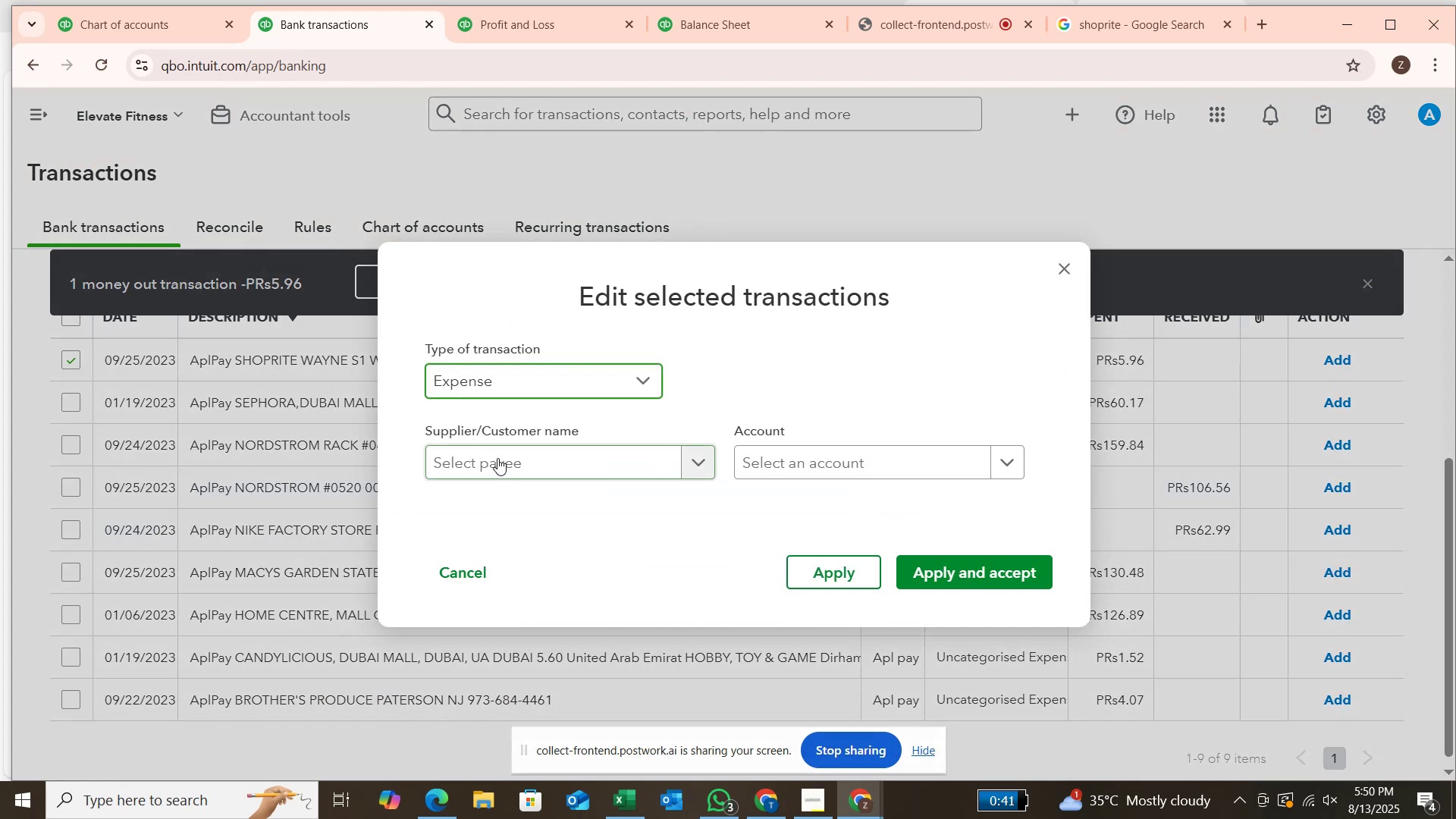 
left_click([497, 459])
 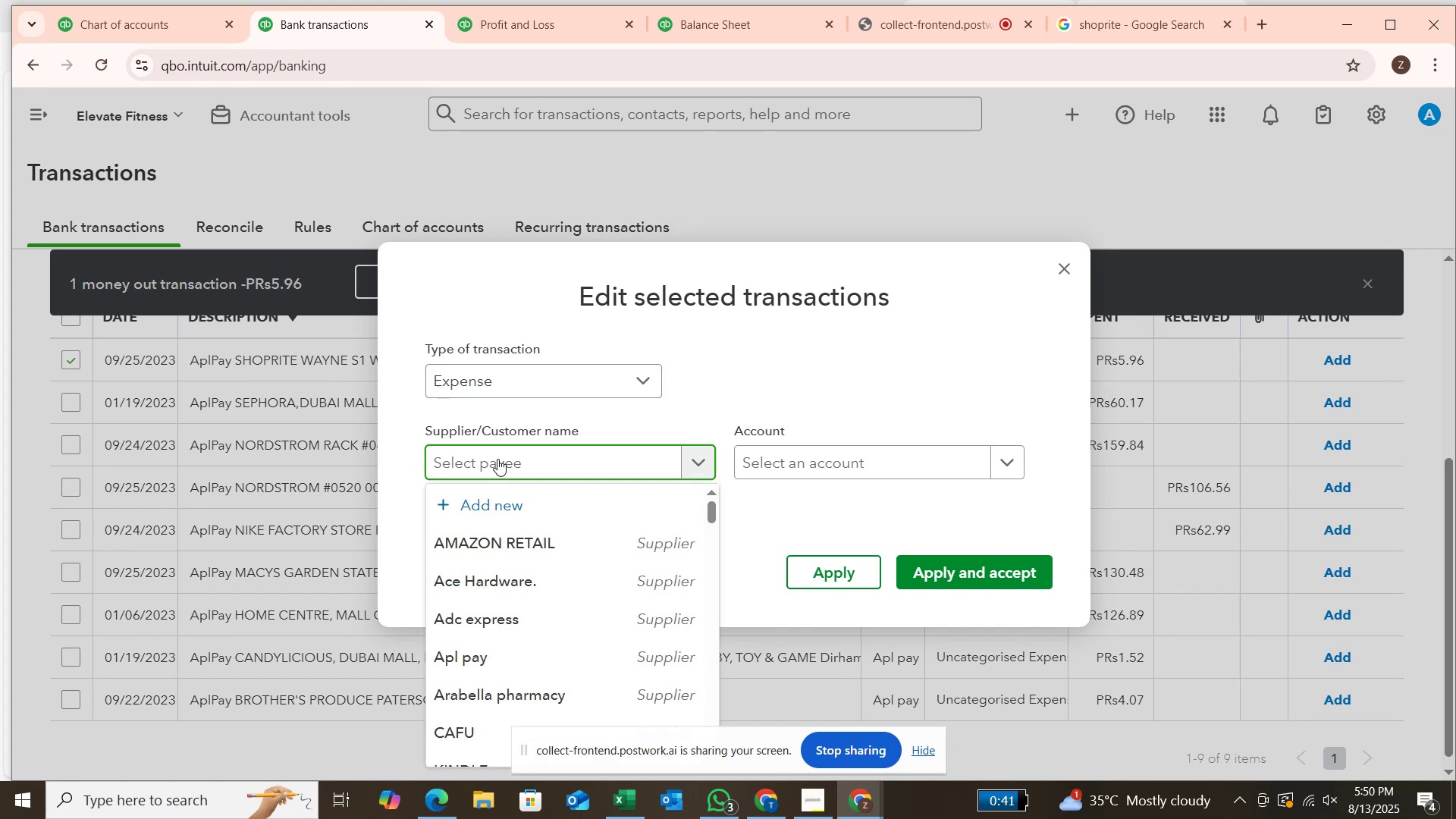 
type(apl)
 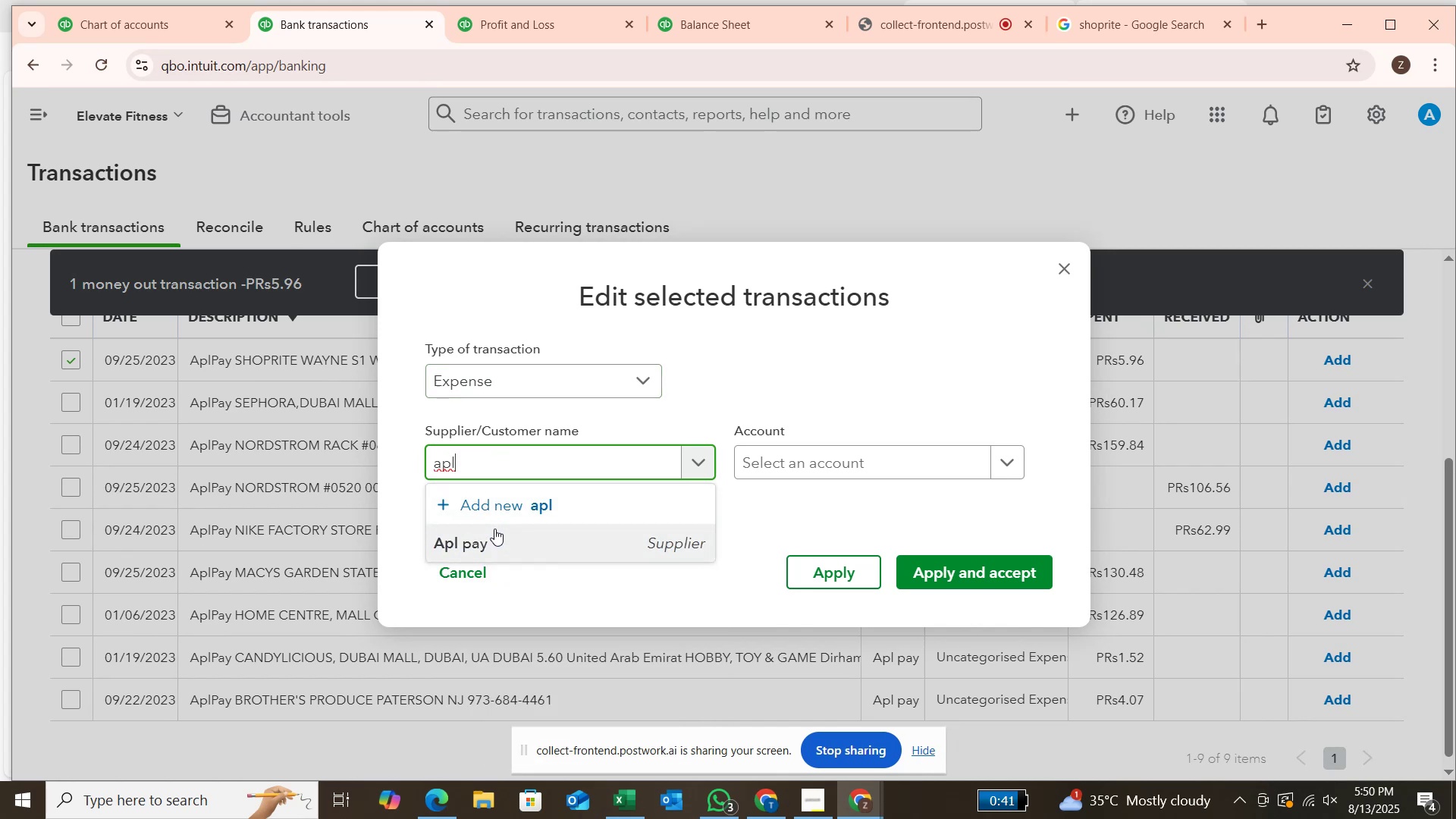 
left_click([493, 537])
 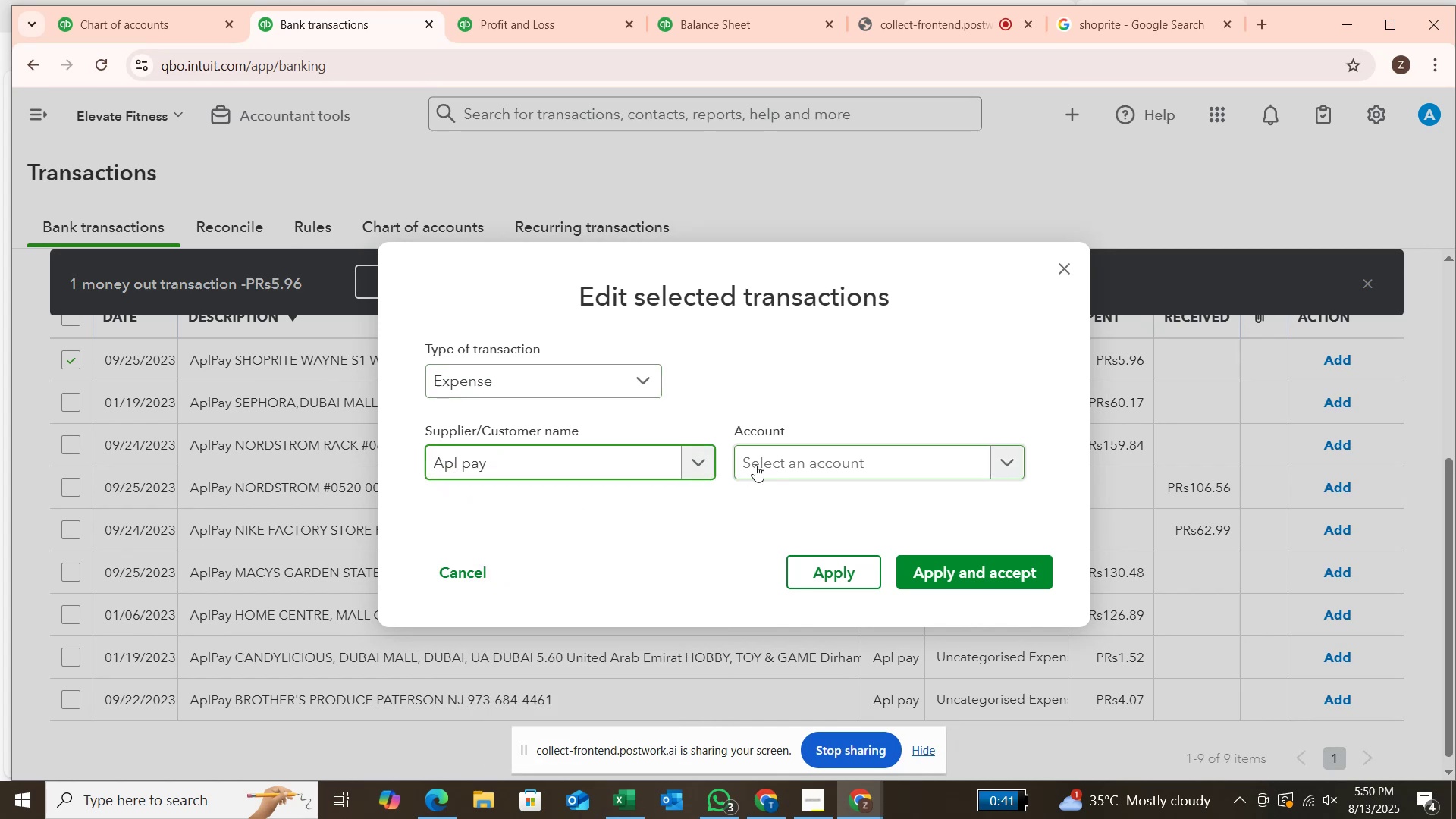 
left_click([755, 465])
 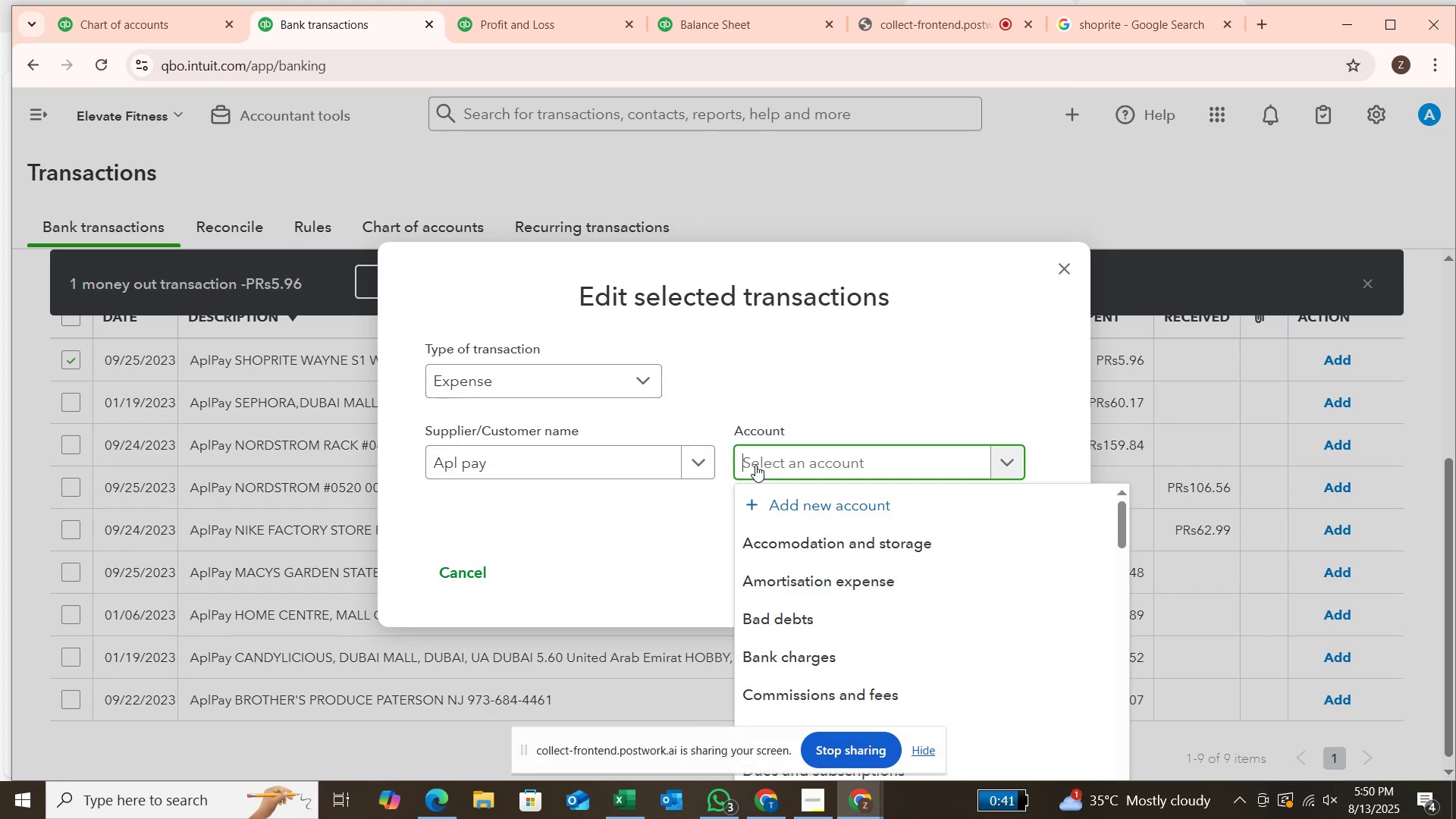 
type(gro)
 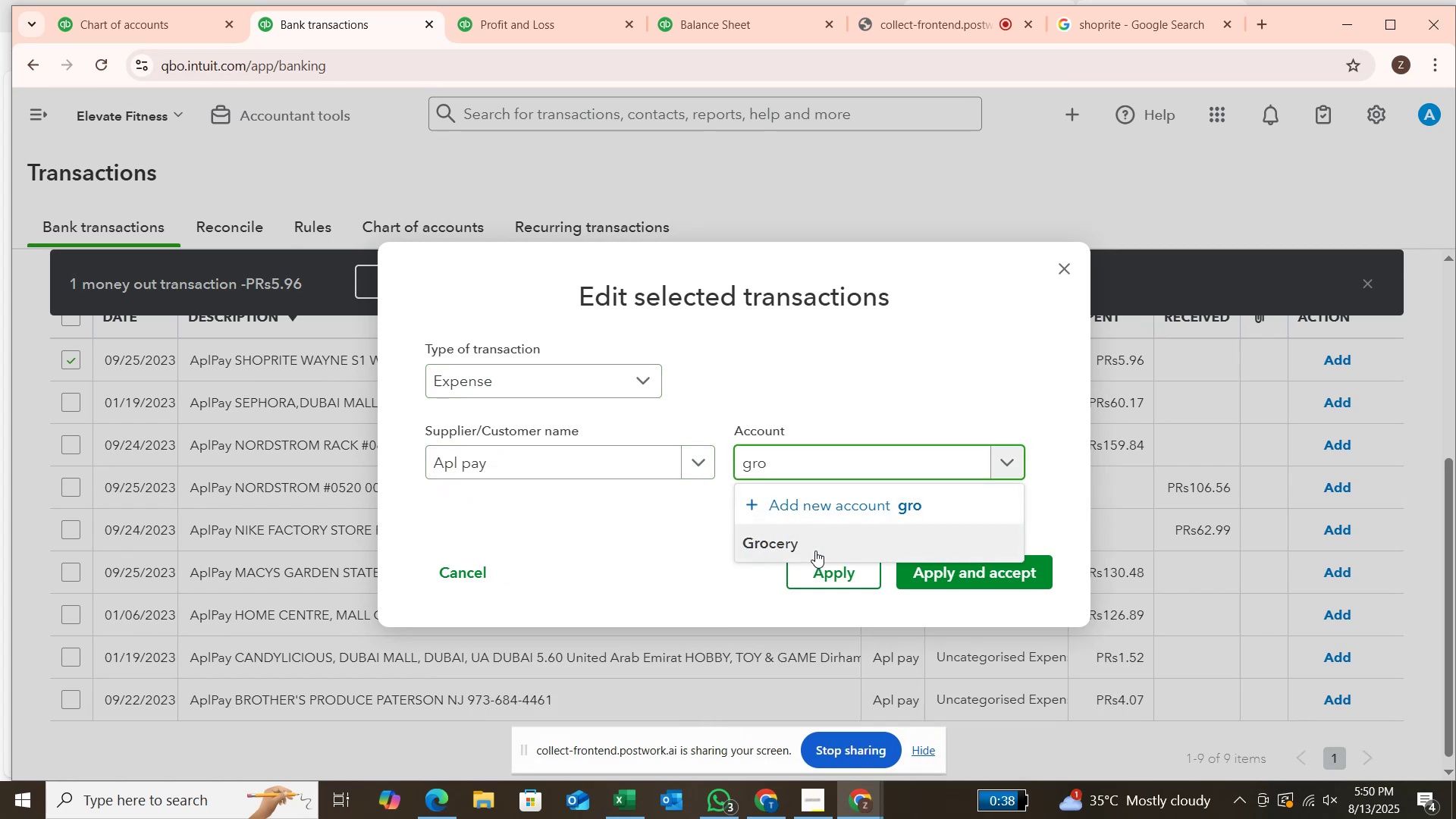 
left_click([815, 548])
 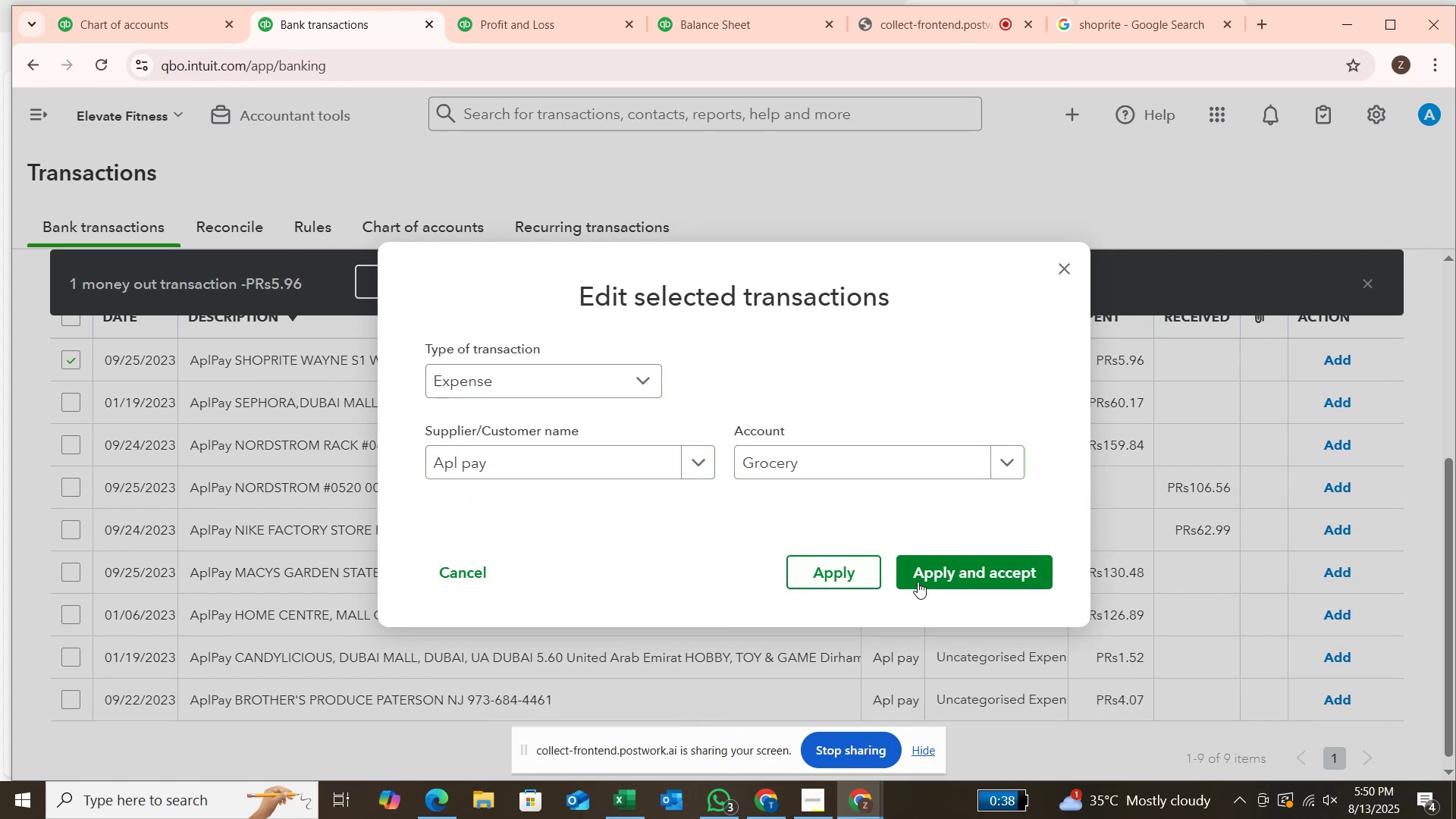 
left_click([918, 582])
 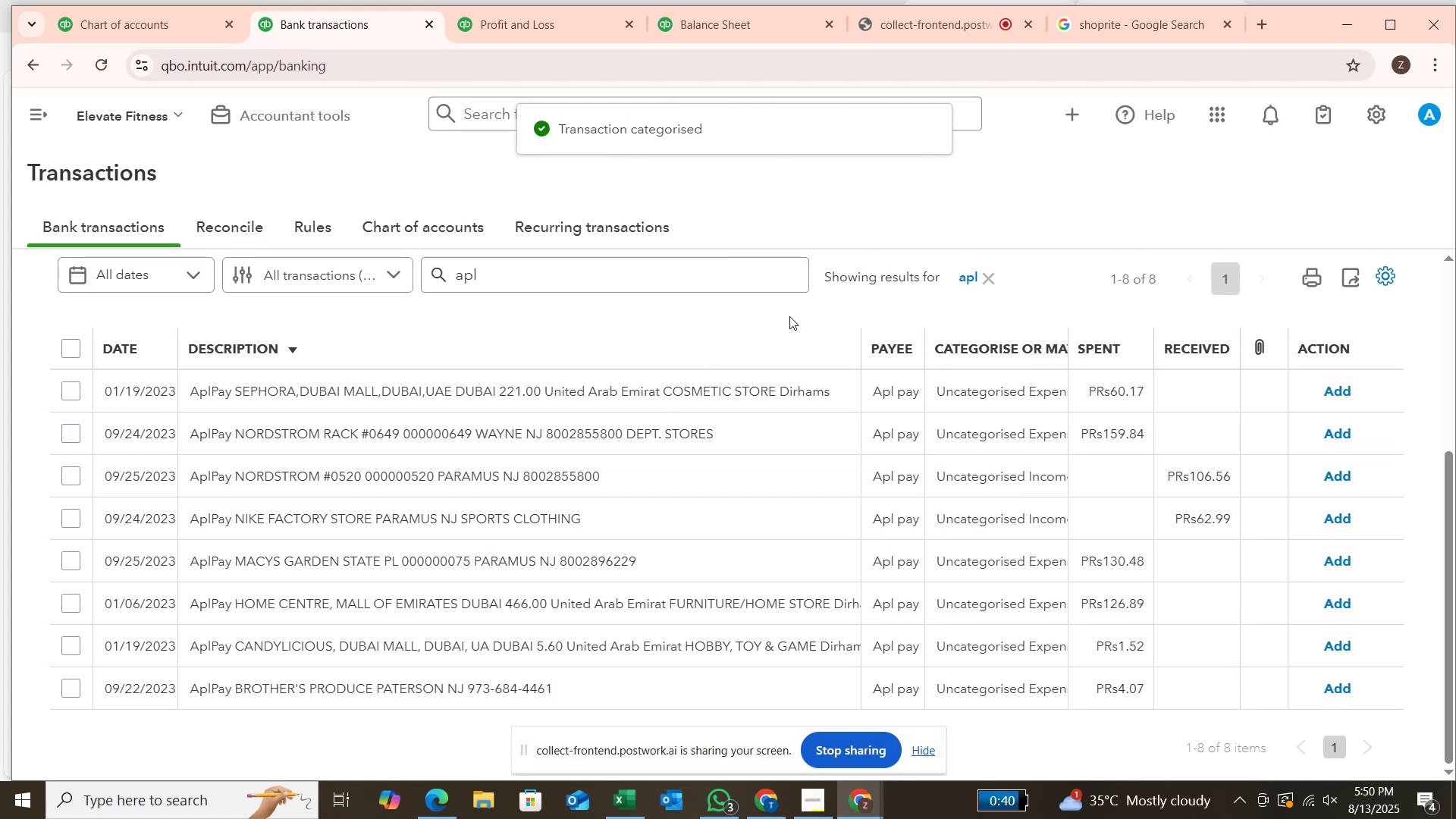 
left_click([993, 276])
 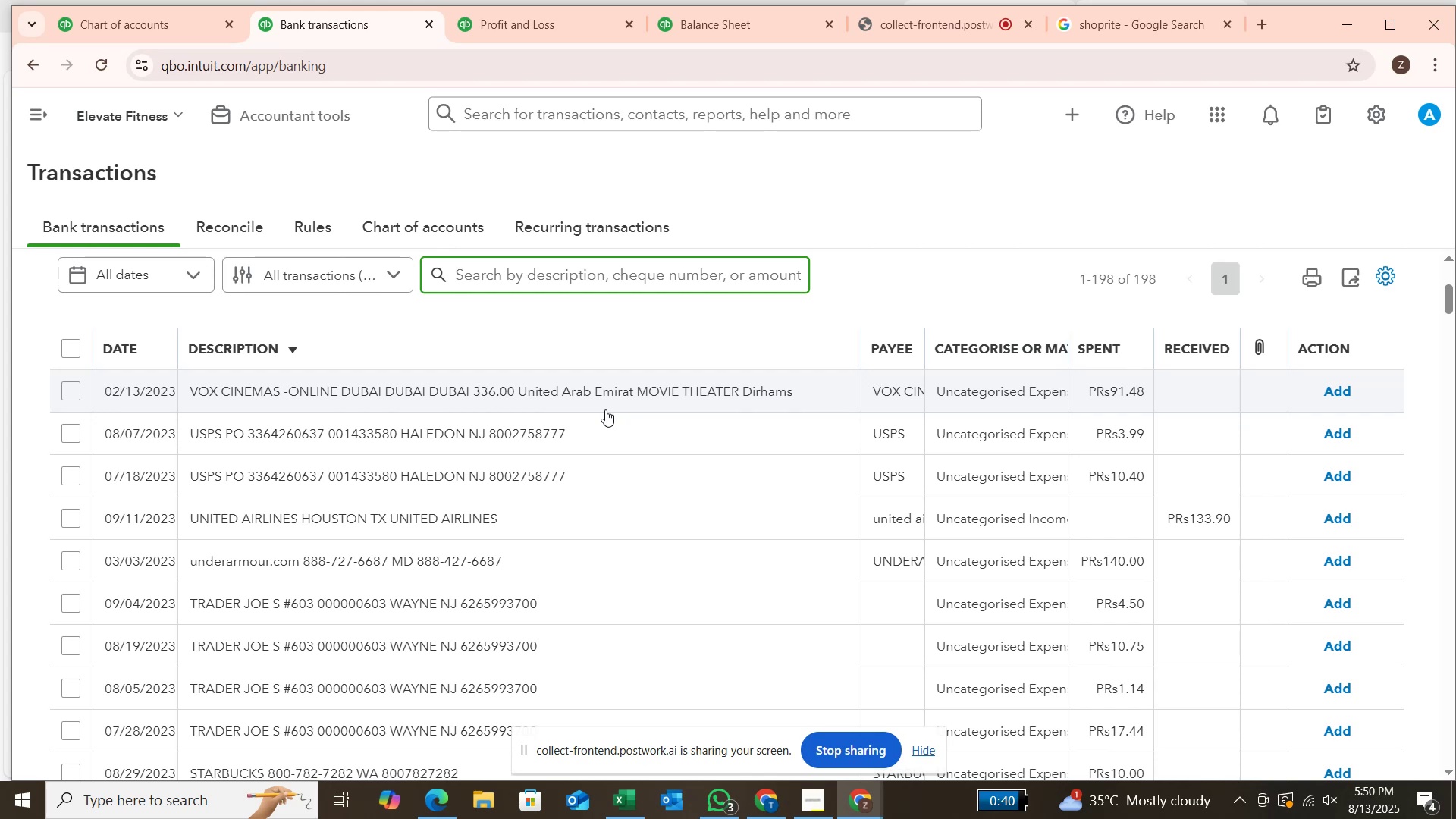 
wait(17.18)
 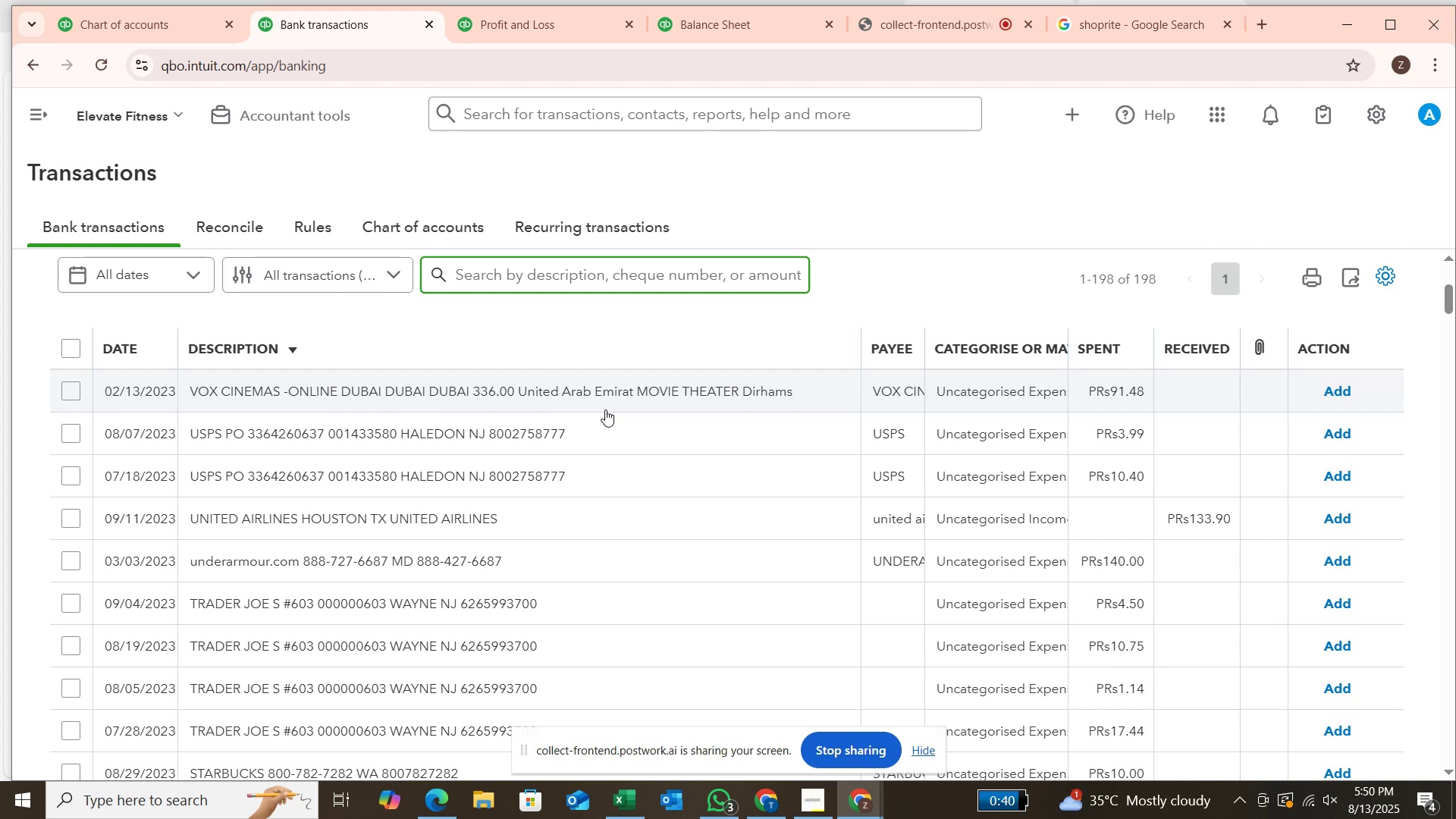 
left_click([602, 279])
 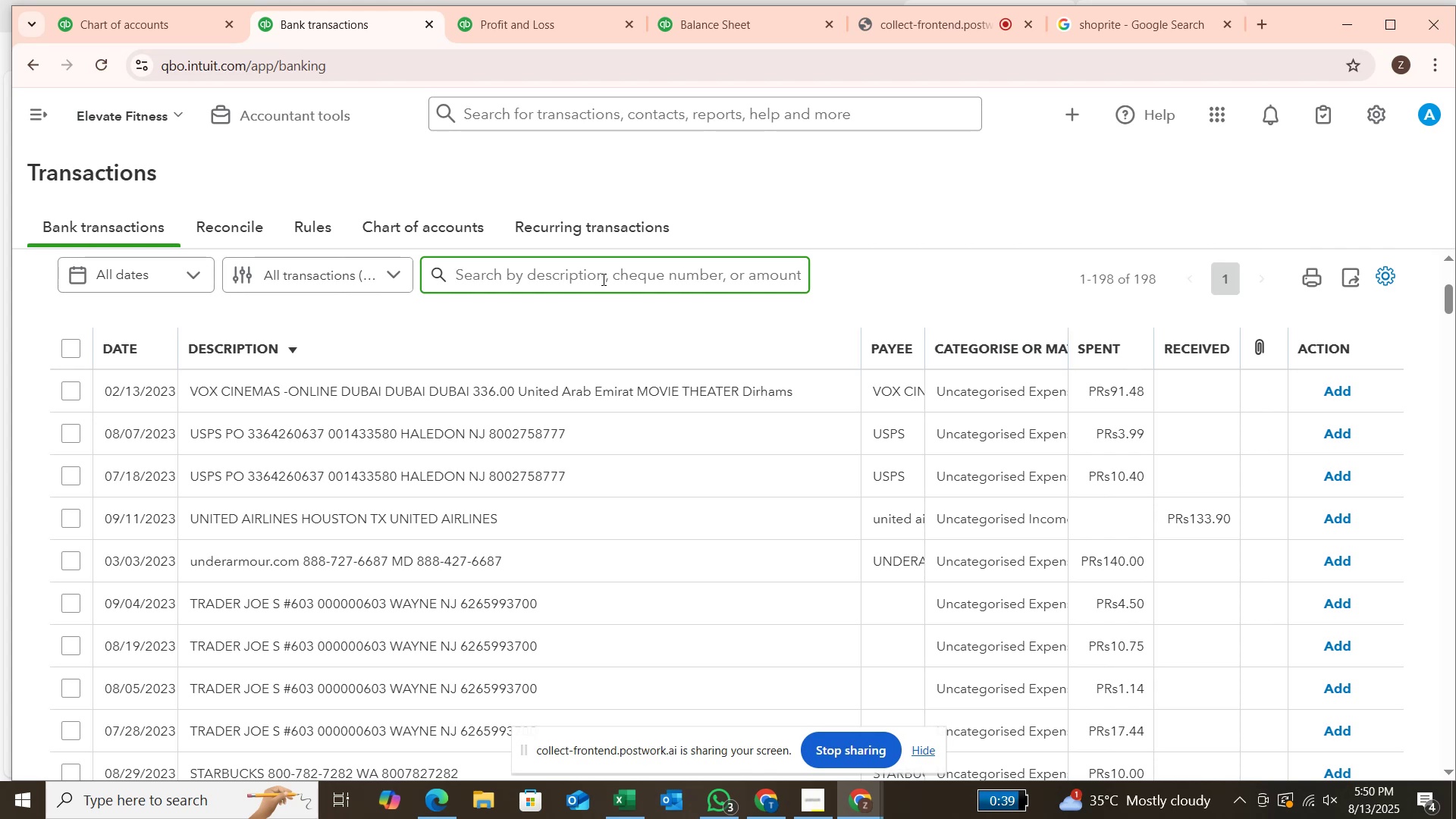 
type(trader jor)
key(Backspace)
type(e)
 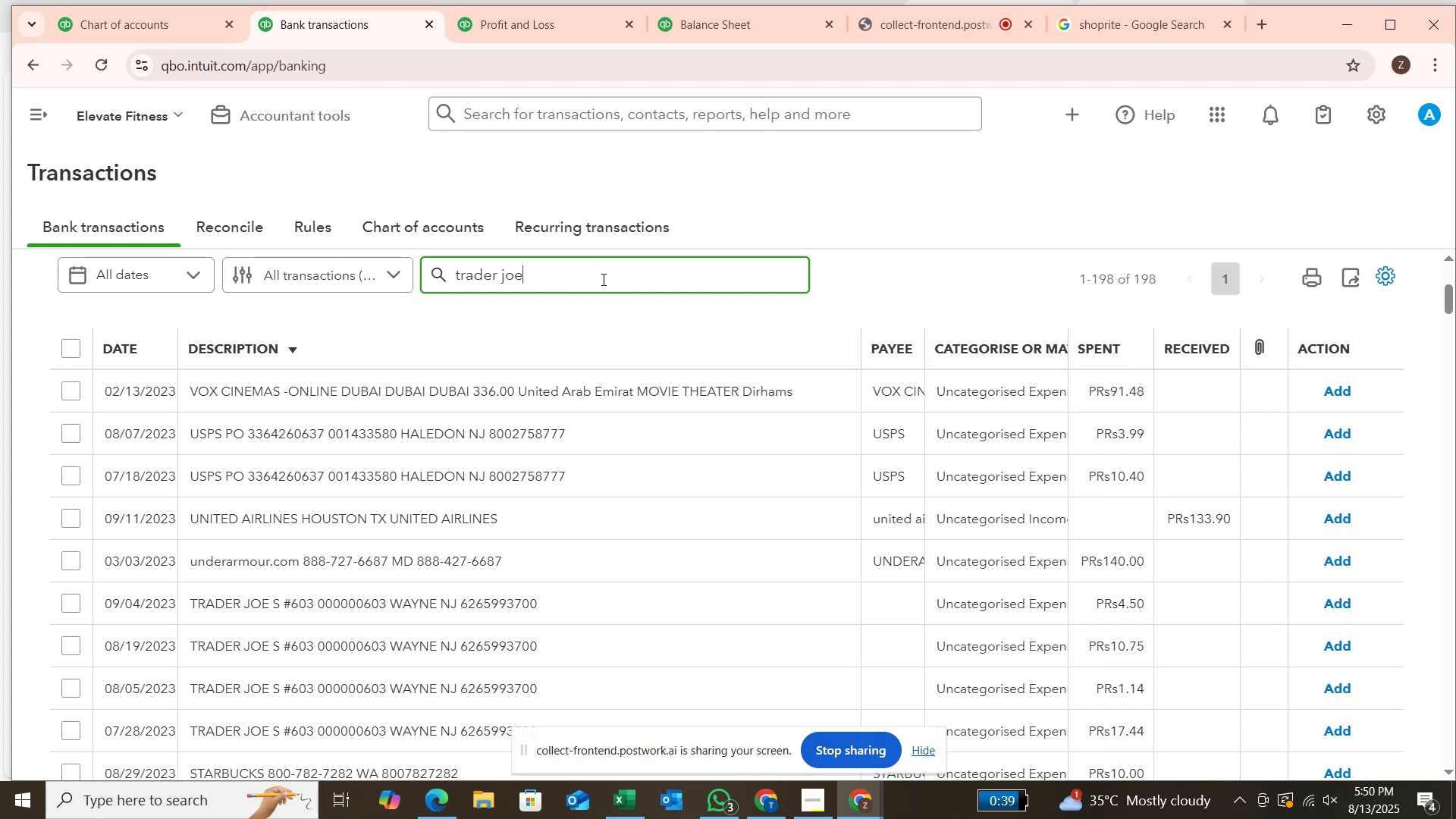 
key(Enter)
 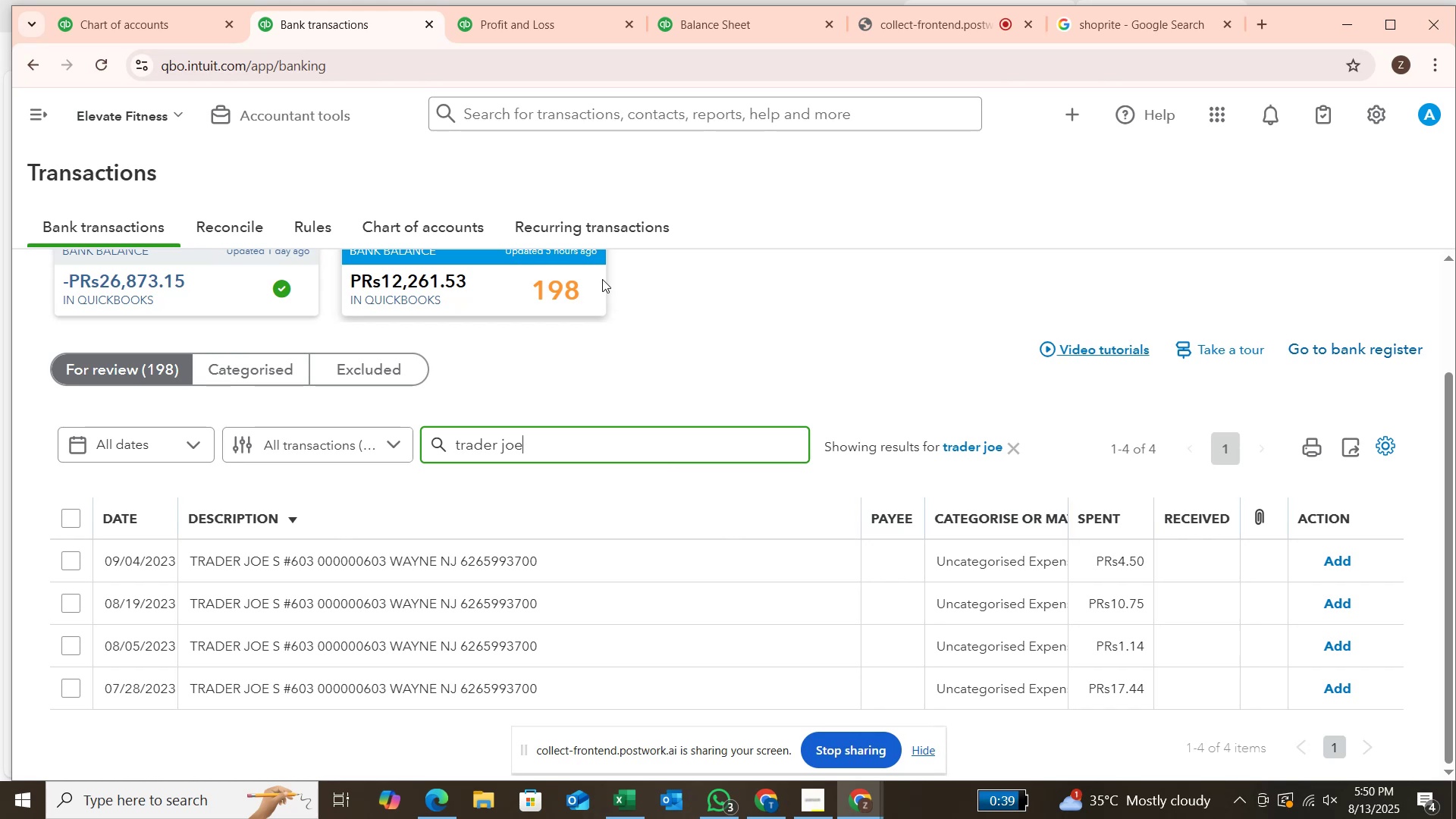 
wait(9.42)
 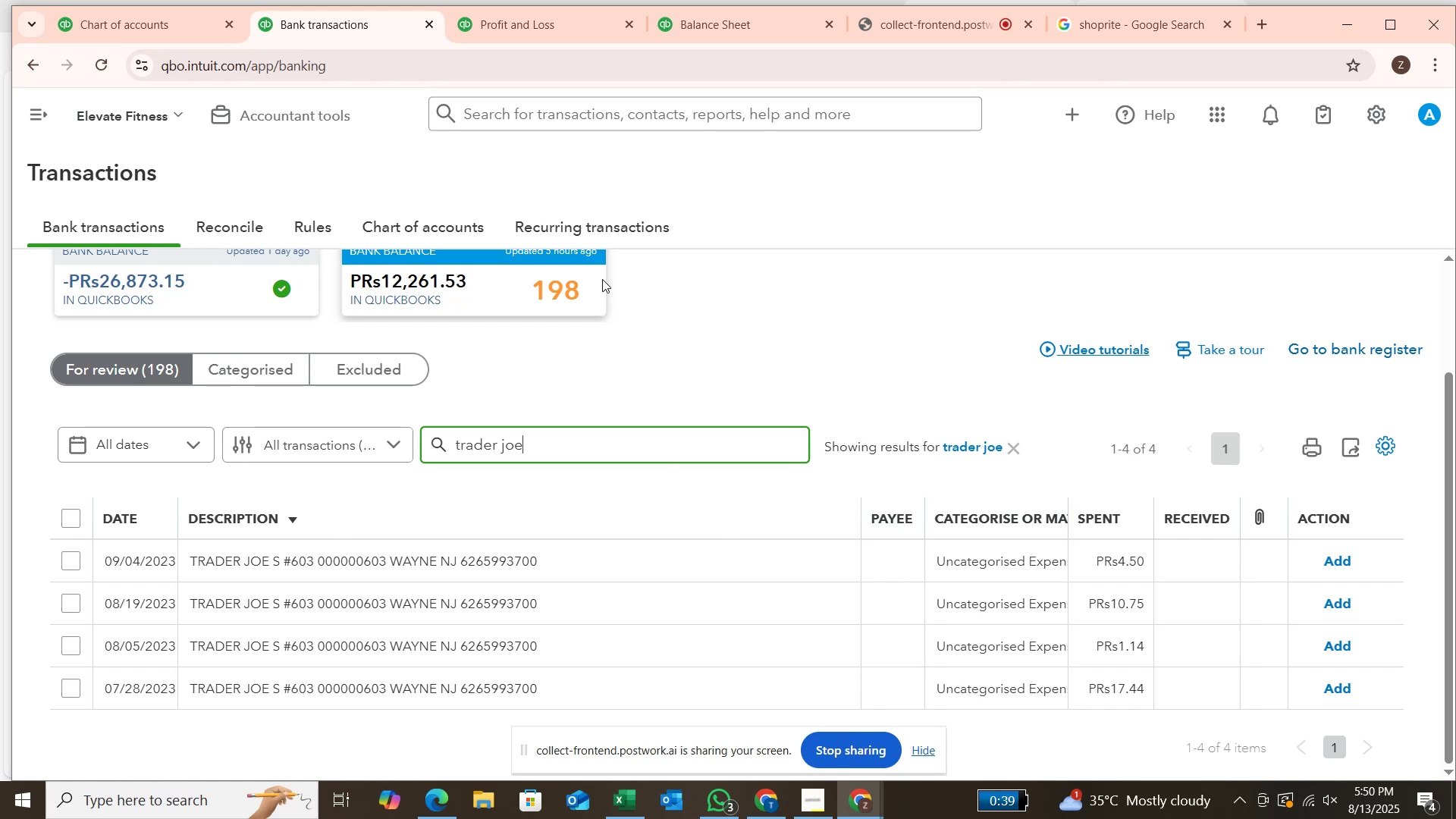 
left_click([74, 508])
 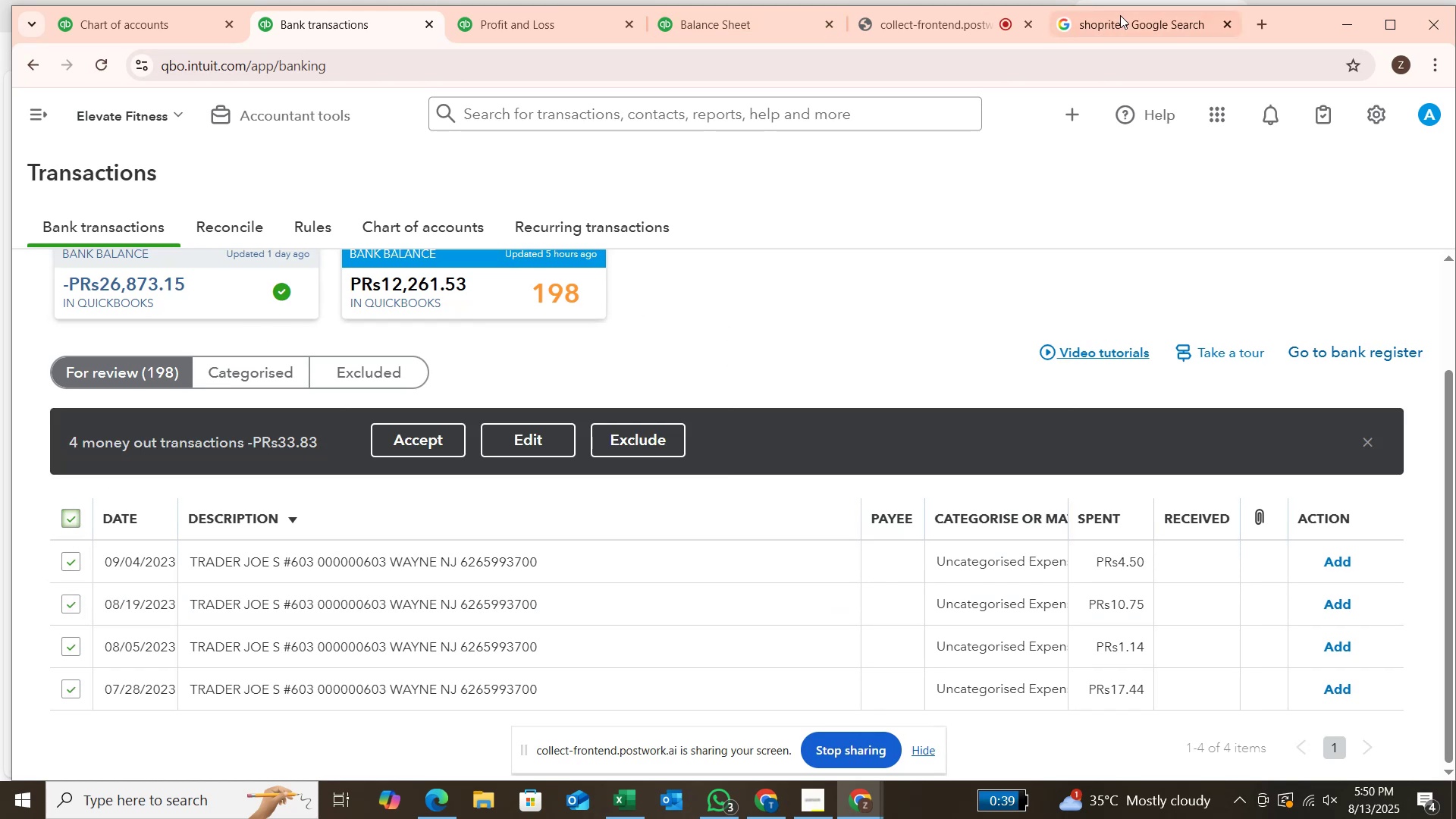 
left_click([1120, 15])
 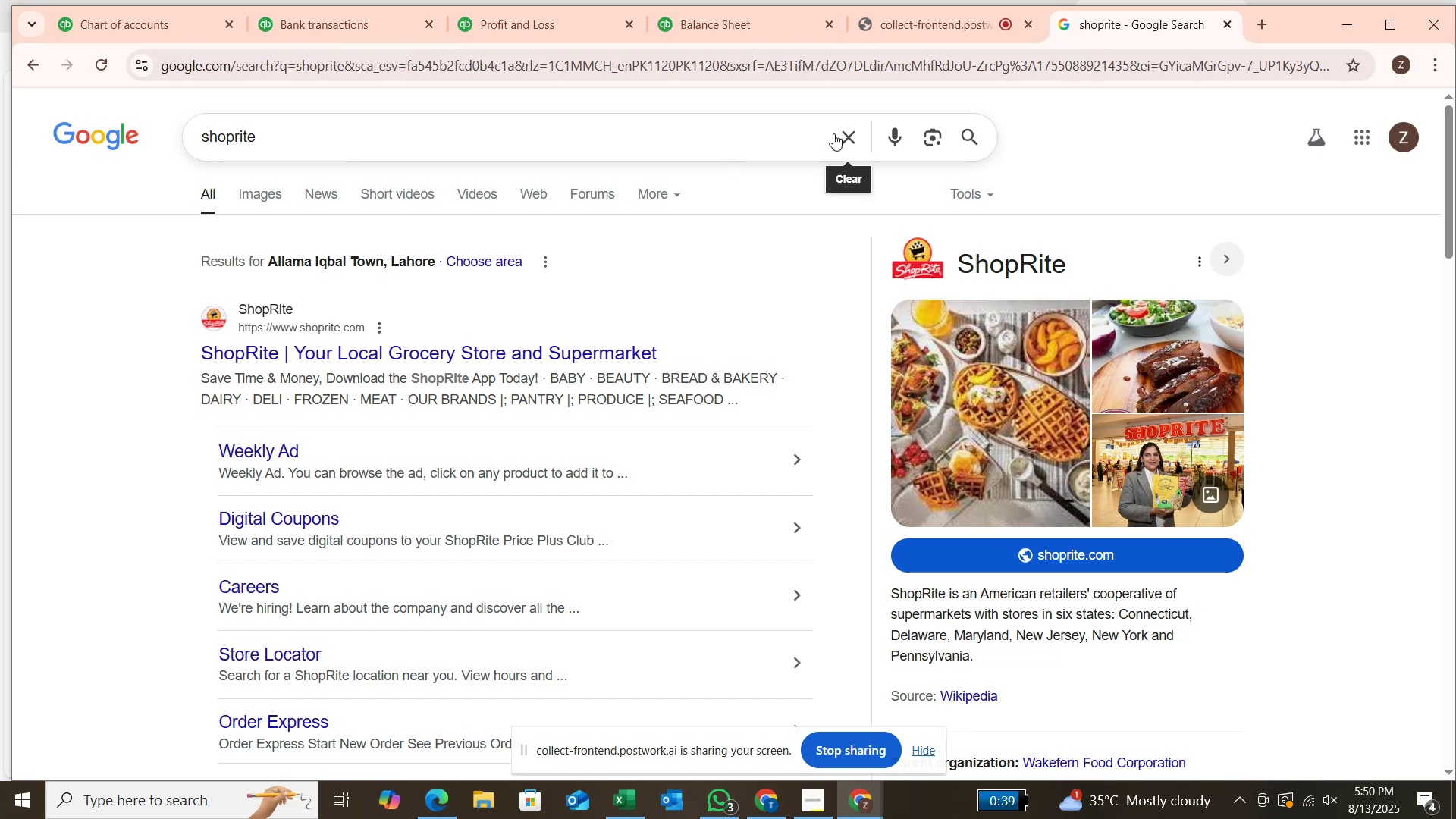 
left_click([833, 133])
 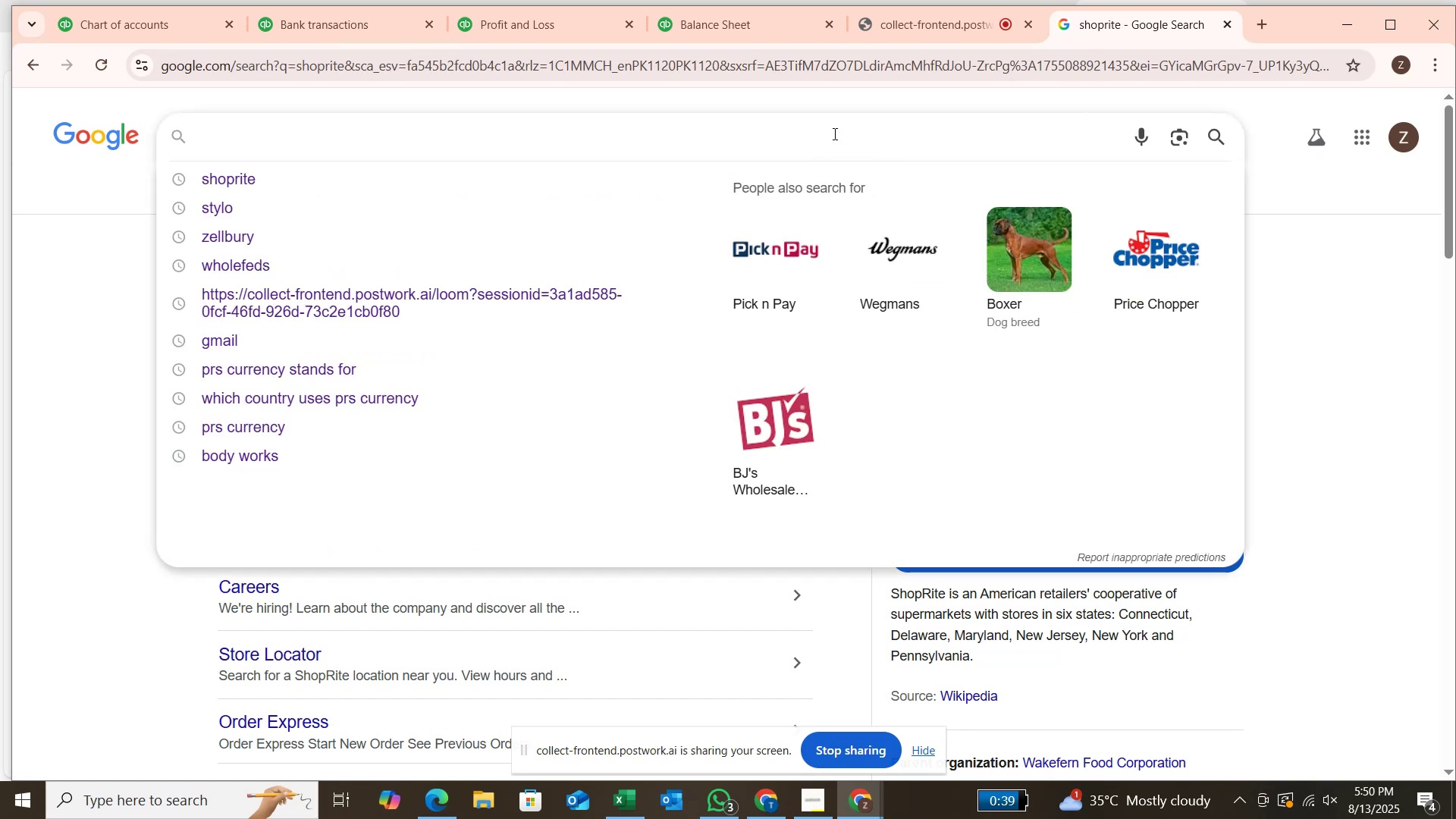 
type(trade )
 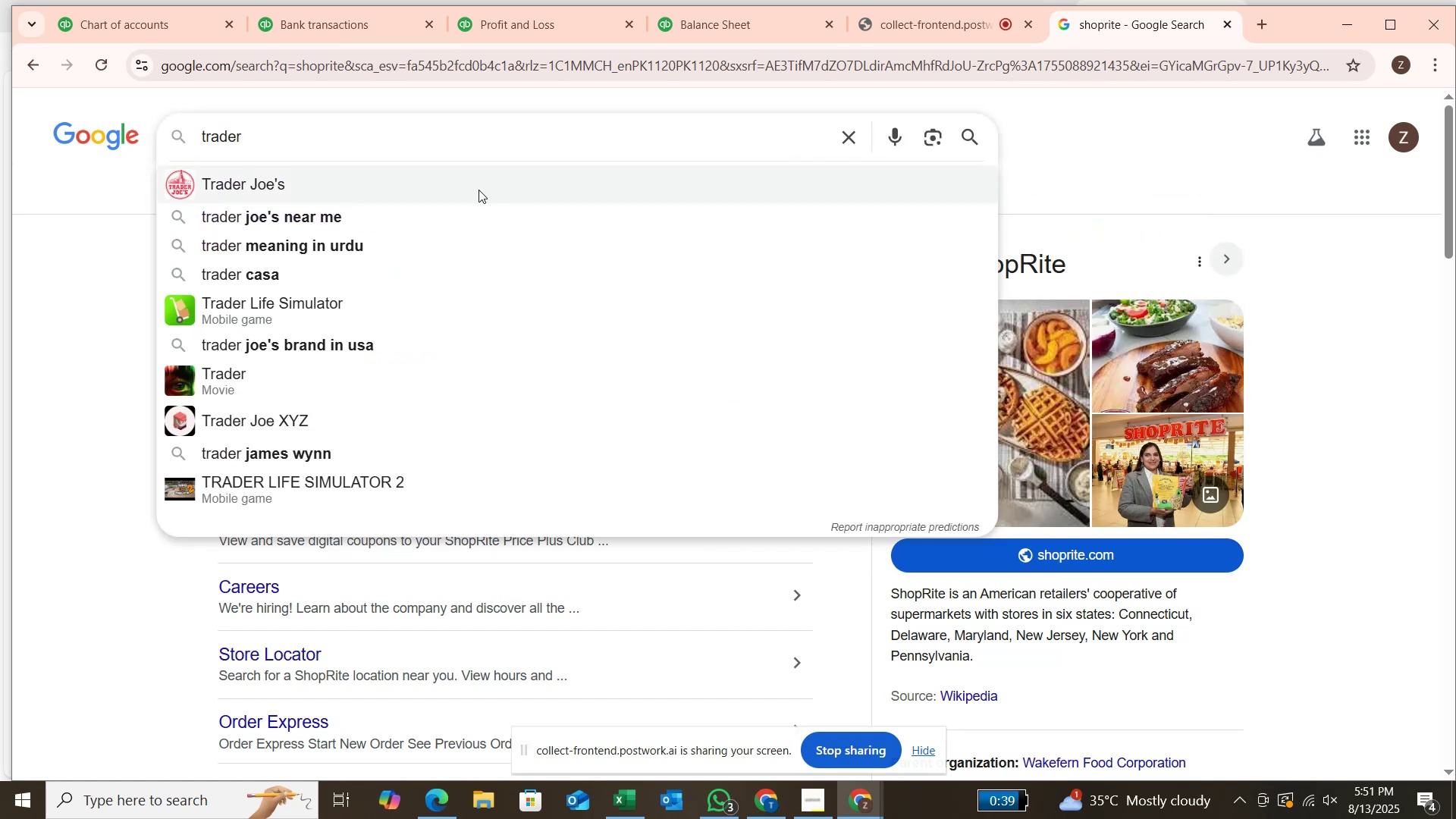 
wait(5.54)
 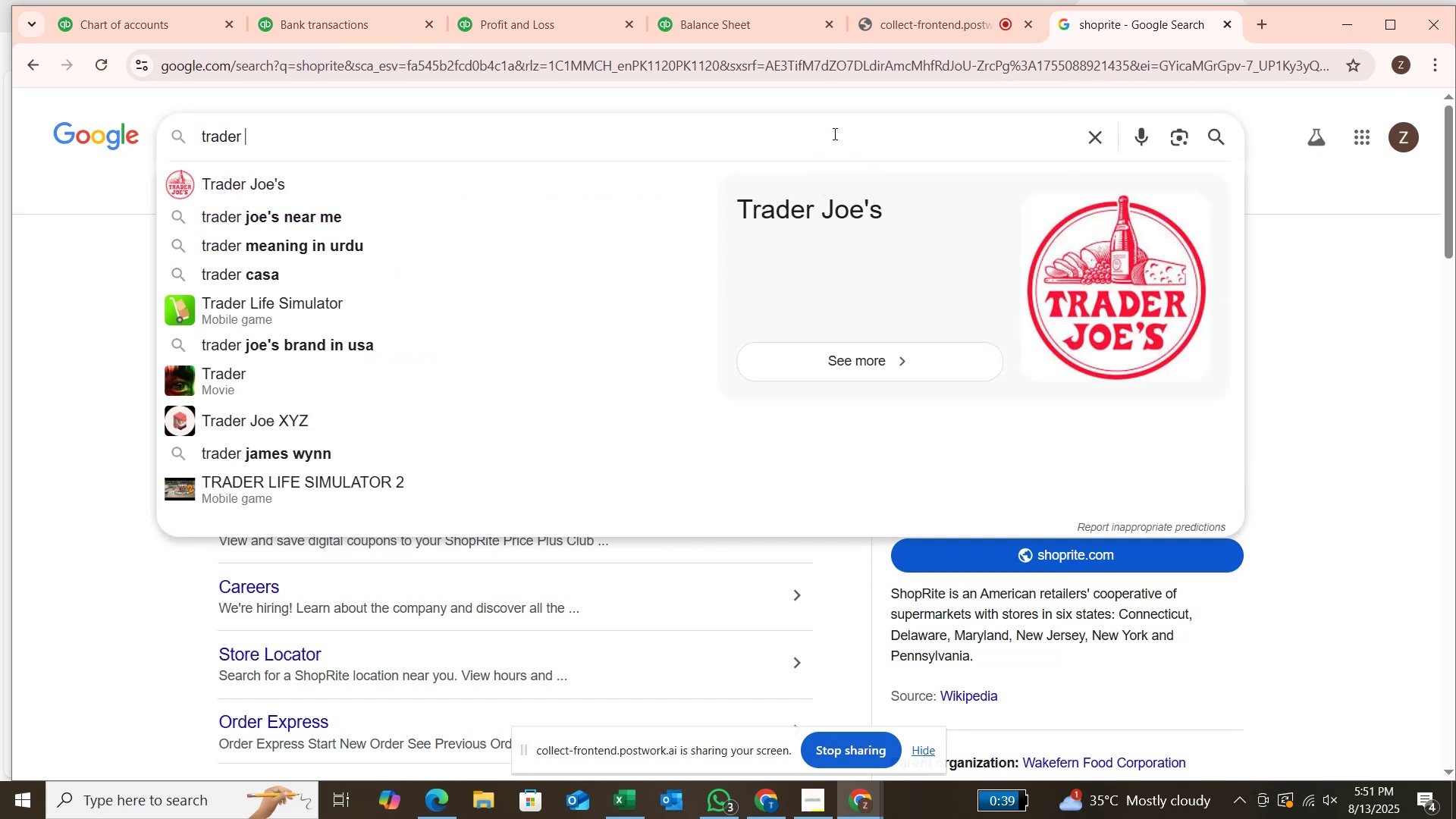 
left_click([472, 187])
 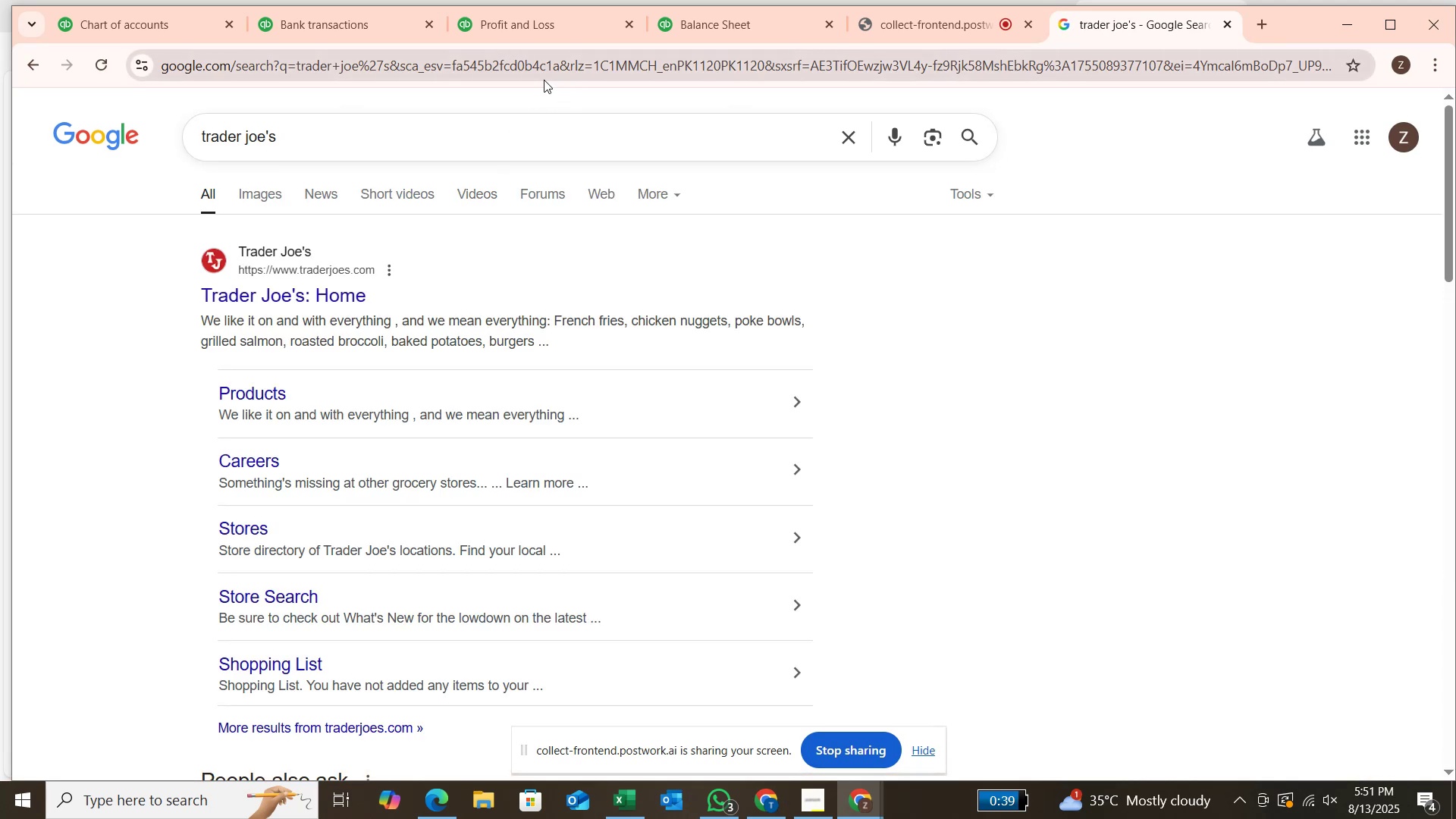 
wait(5.41)
 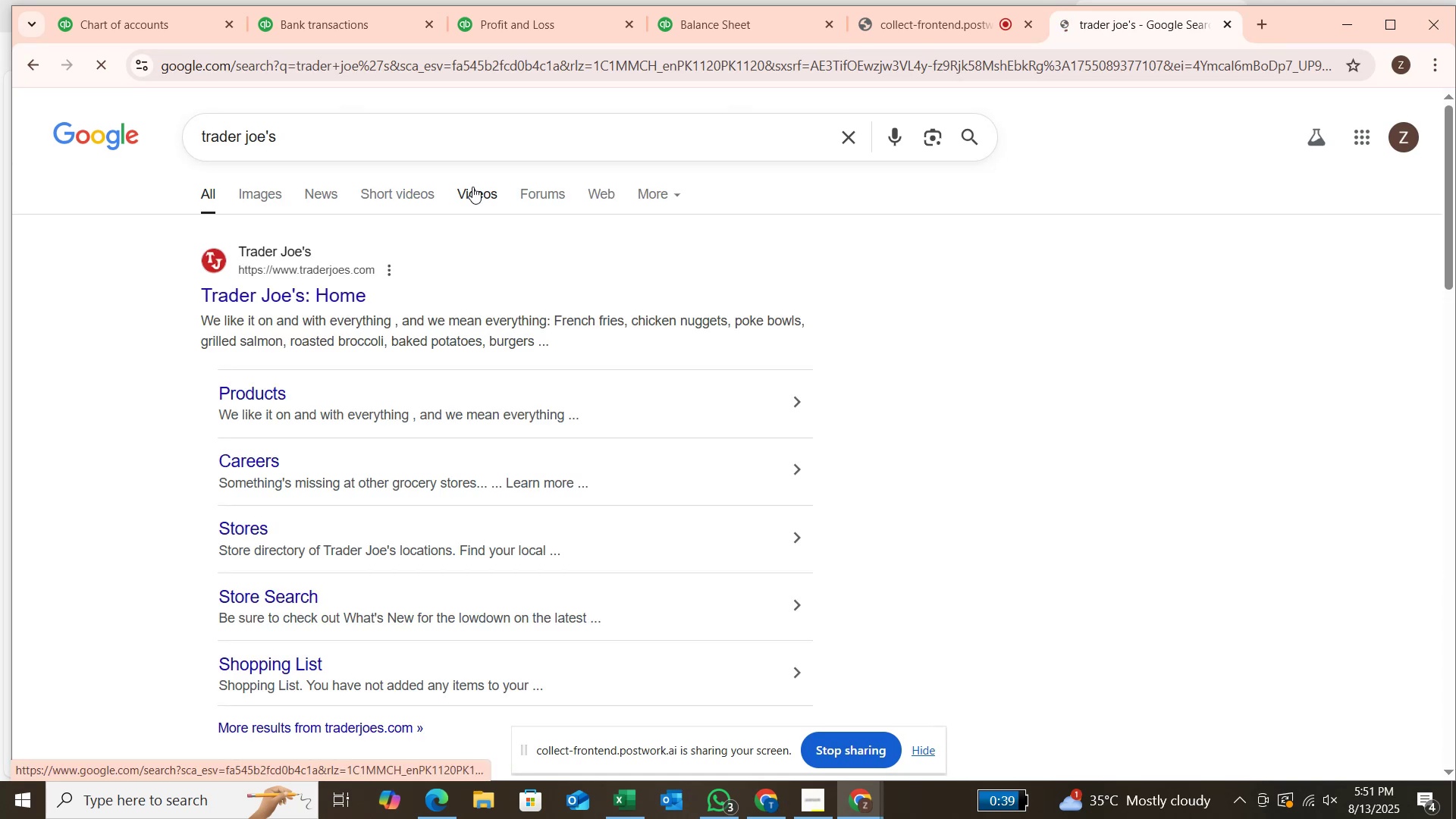 
left_click([332, 14])
 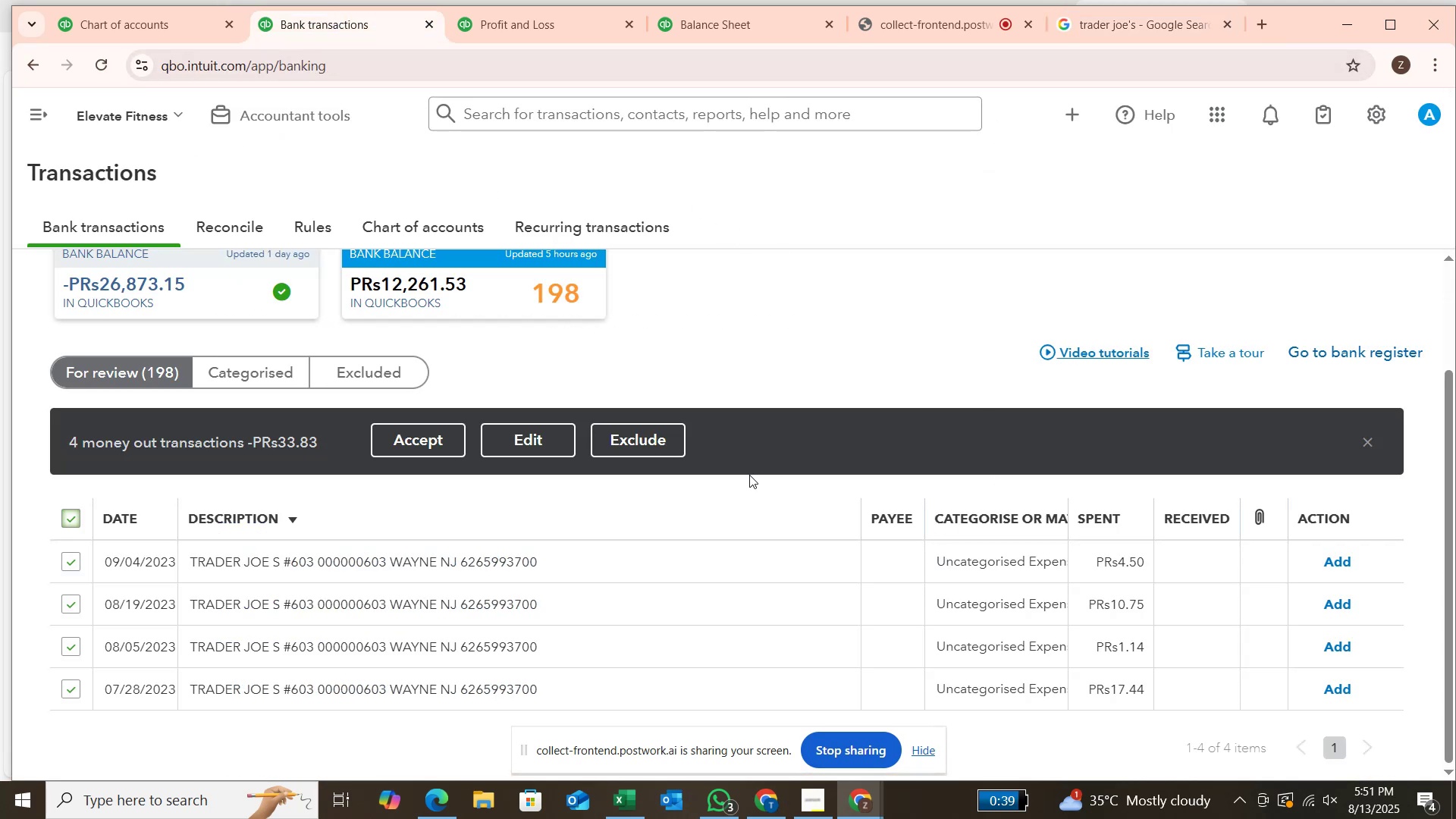 
left_click([556, 435])
 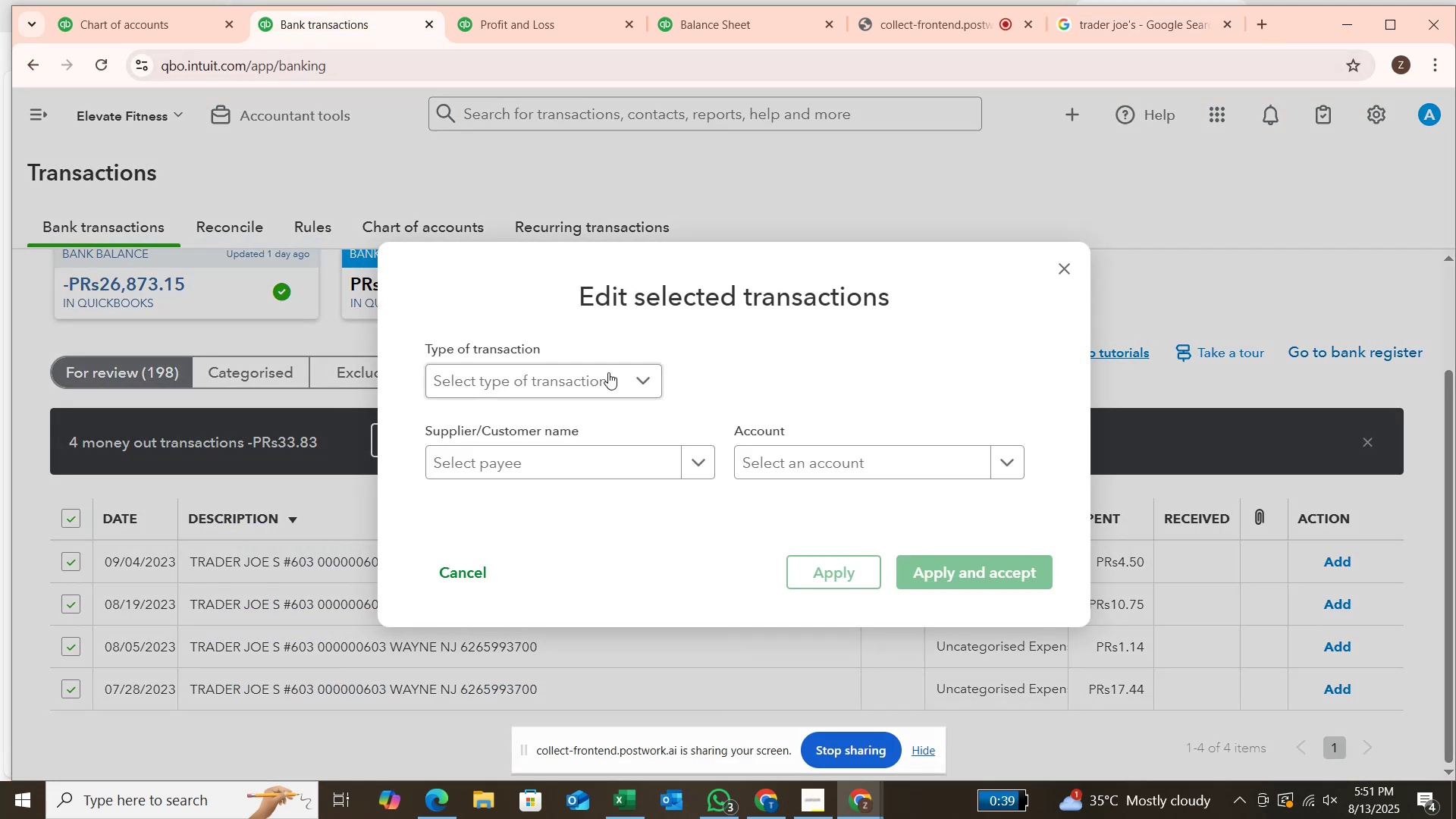 
left_click([608, 372])
 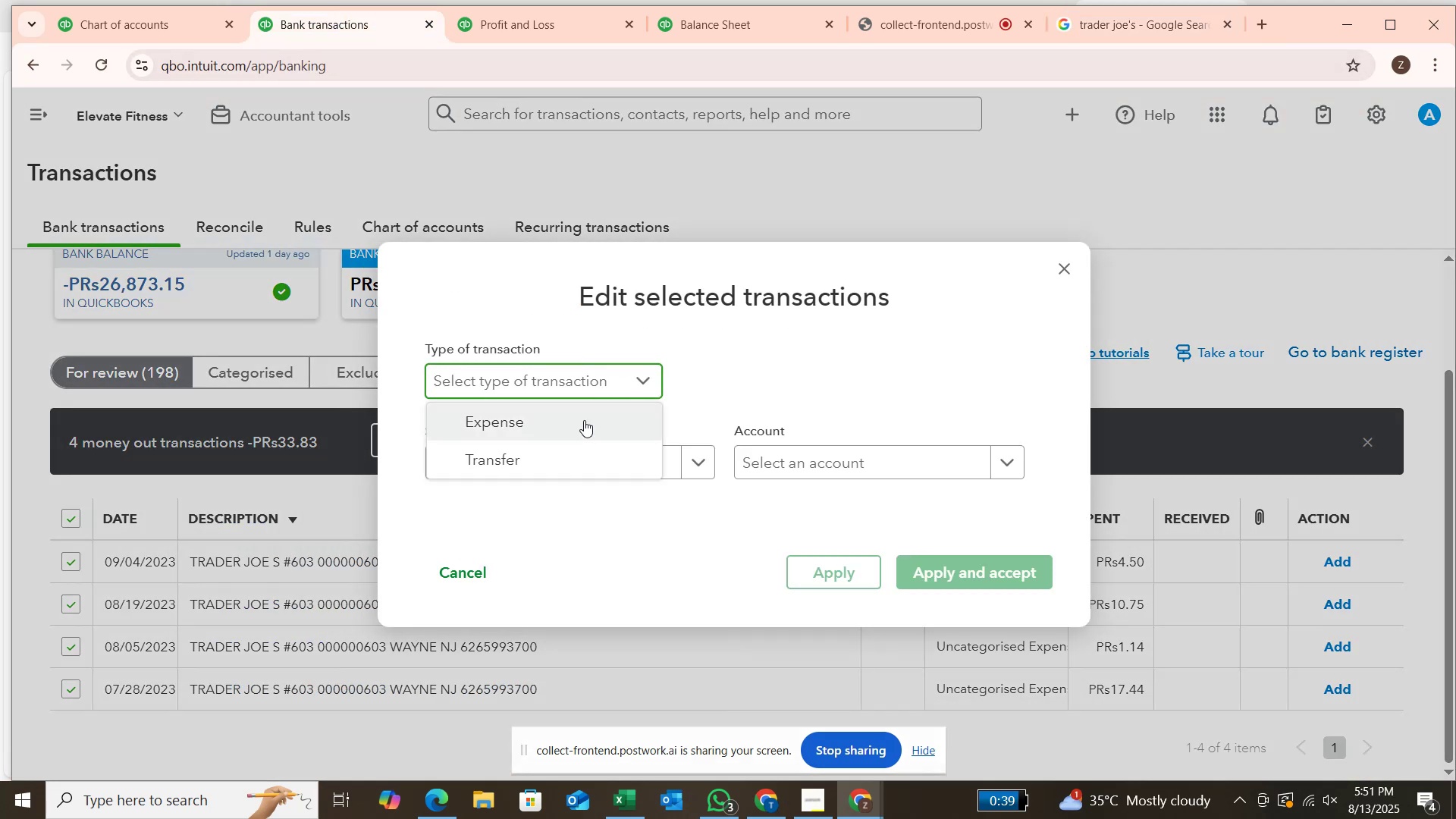 
left_click([584, 420])
 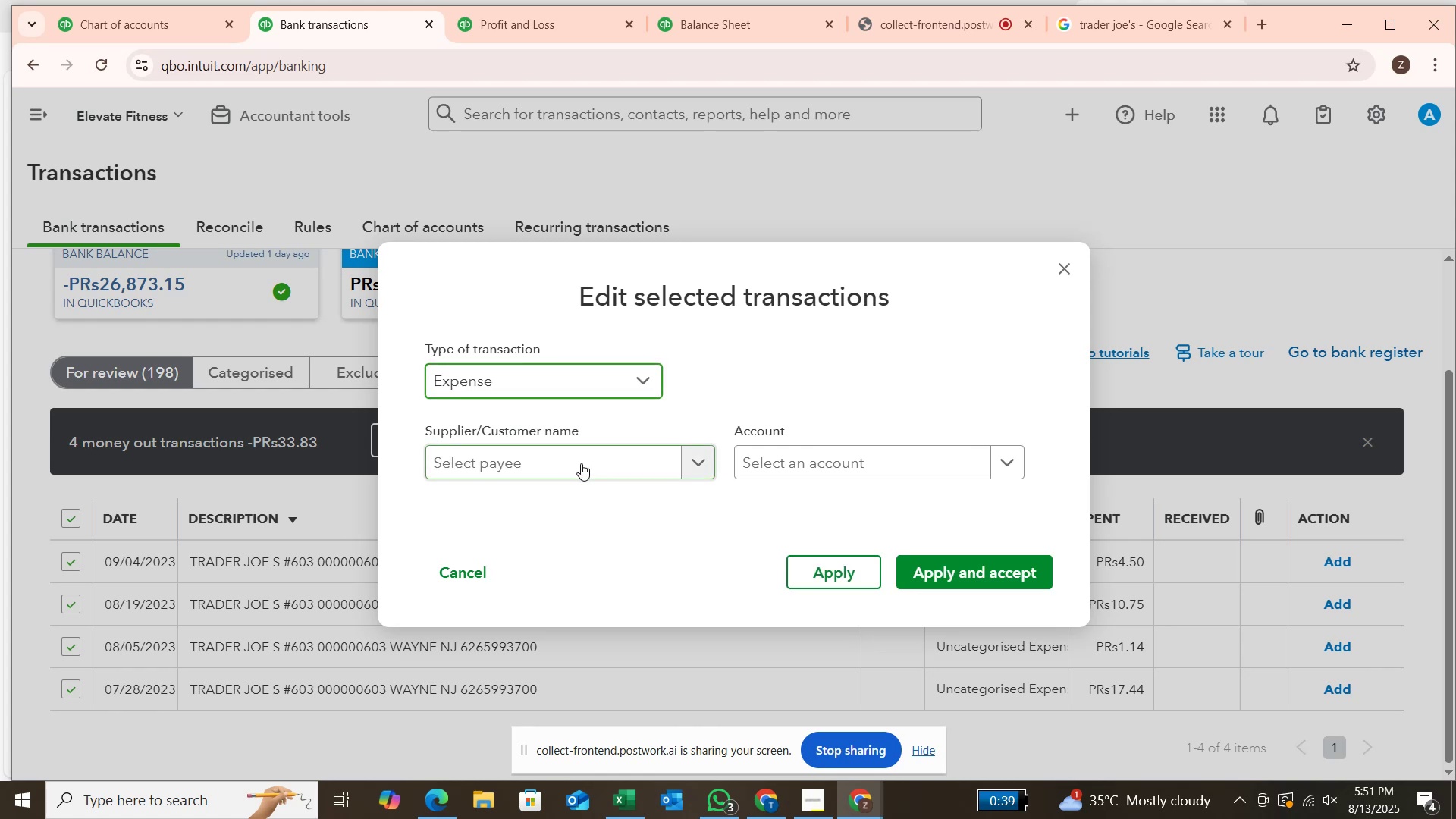 
left_click([581, 463])
 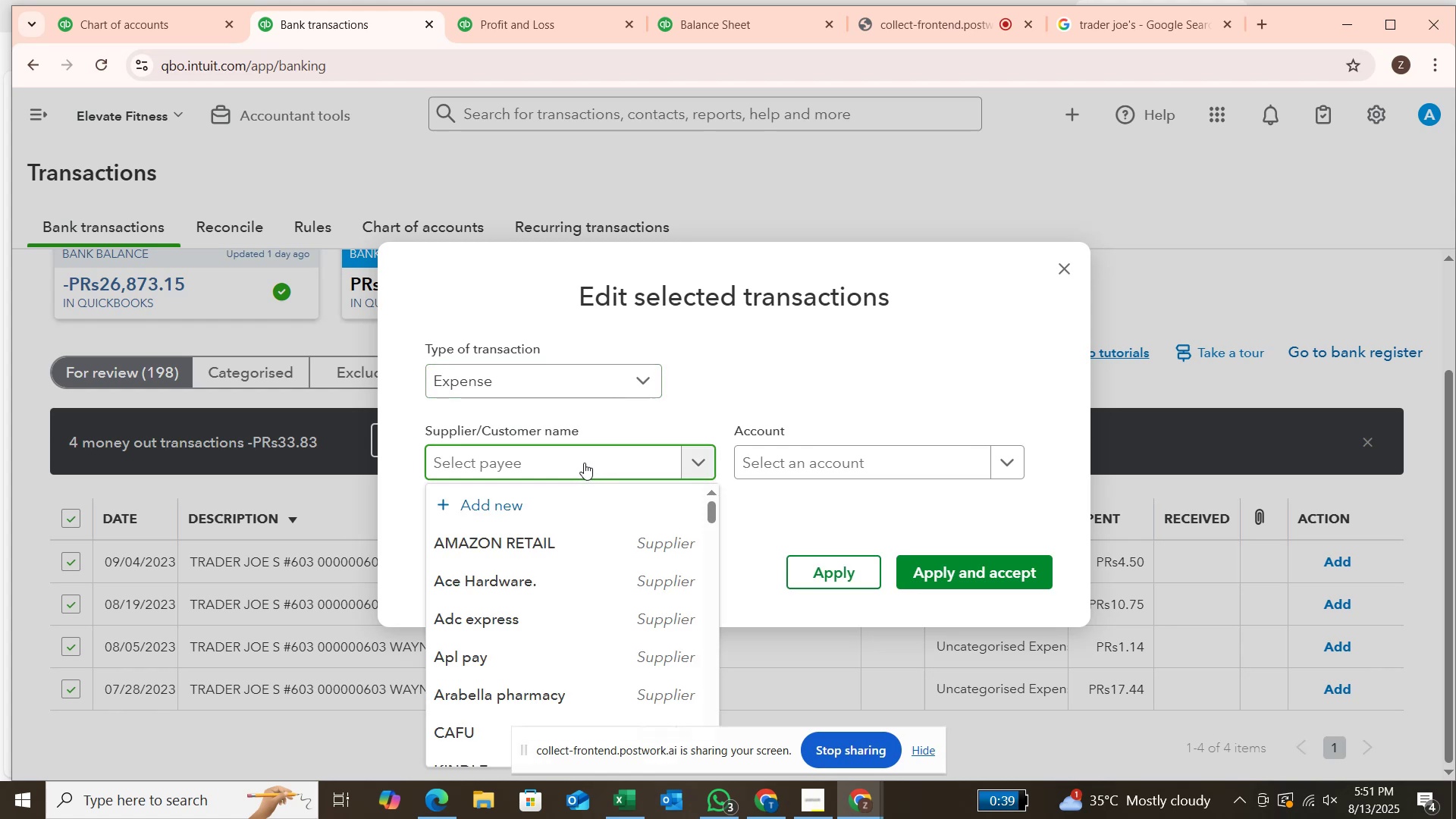 
type(trader)
 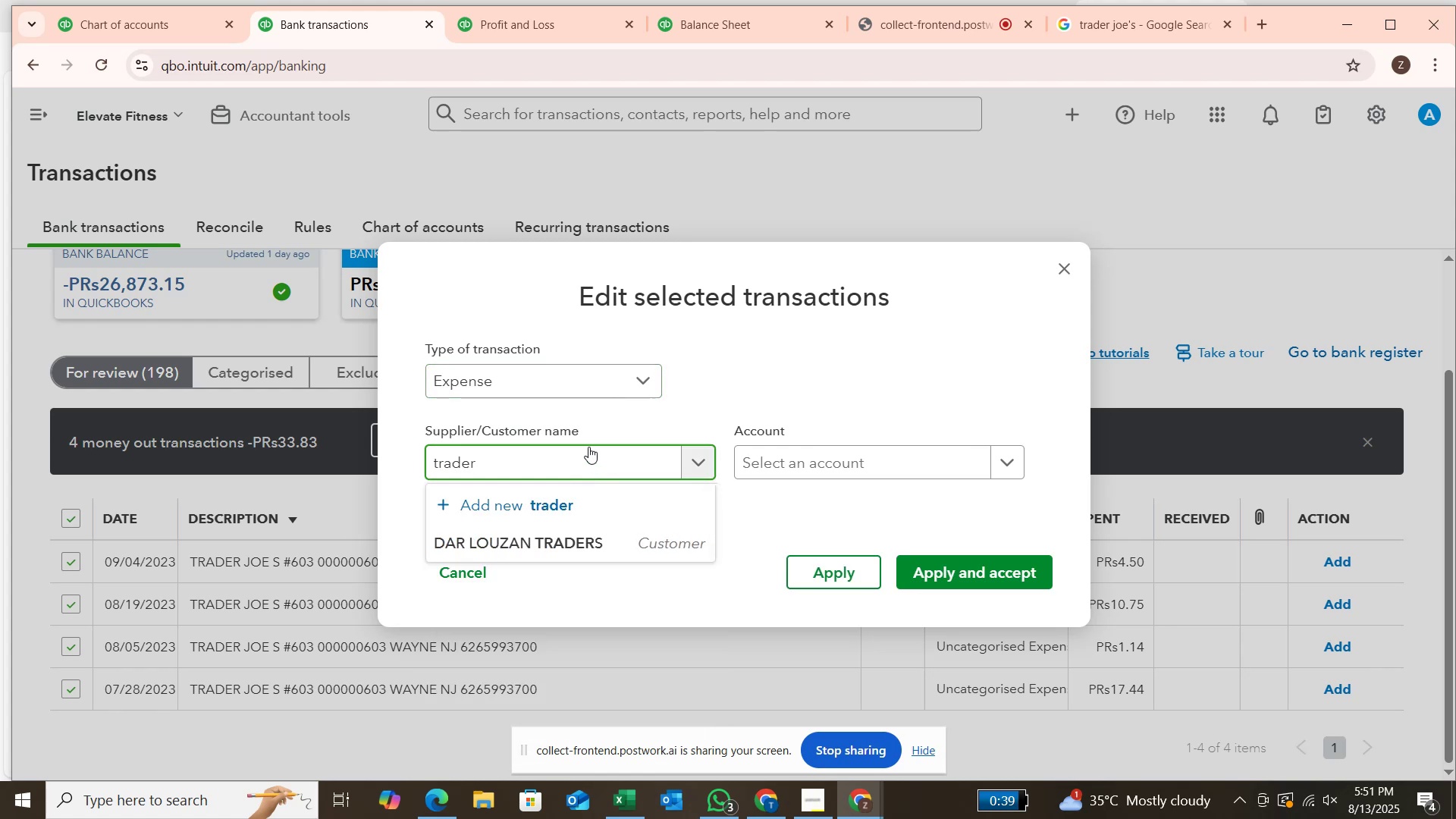 
type( joe)
 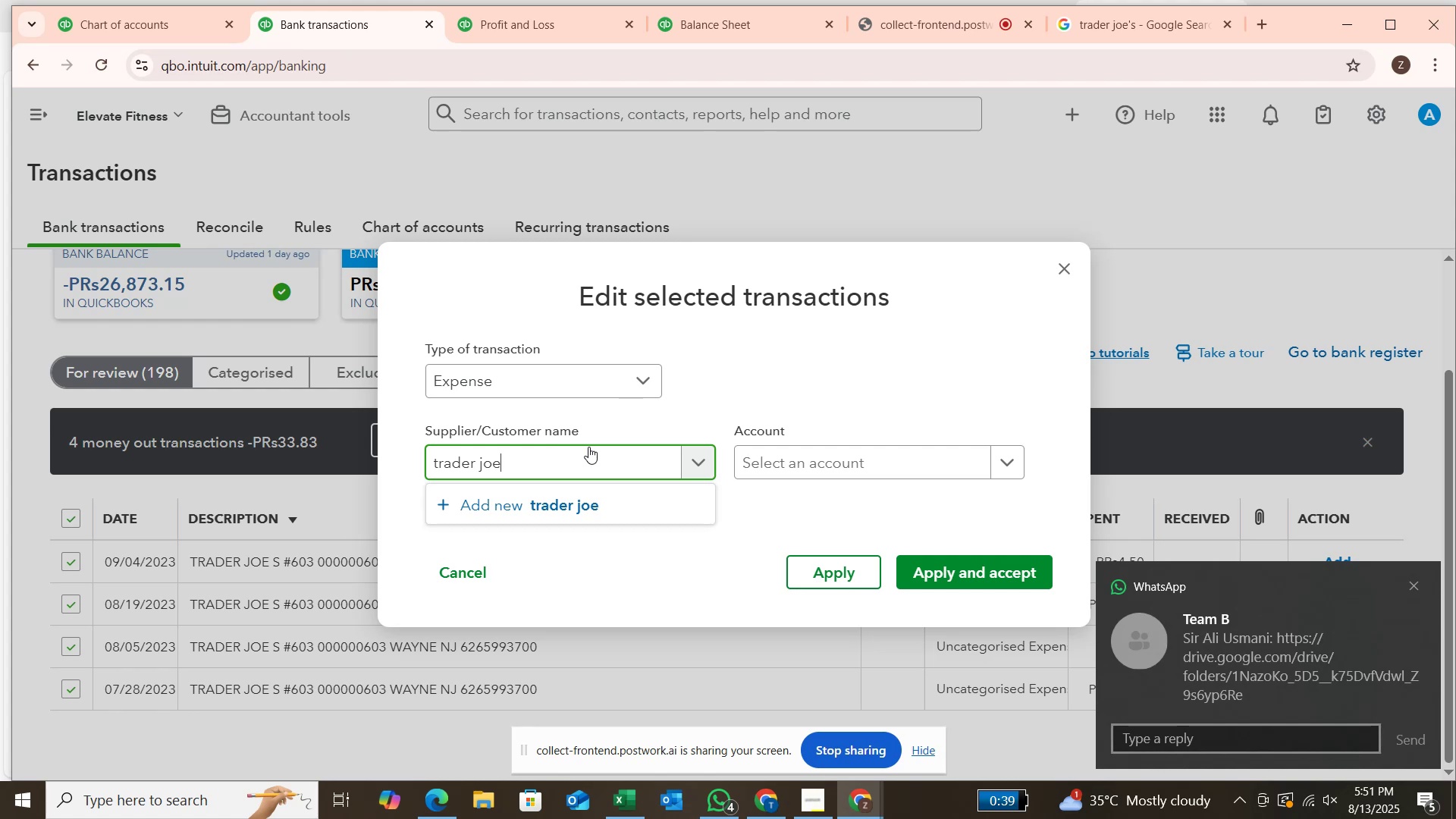 
key(Enter)
 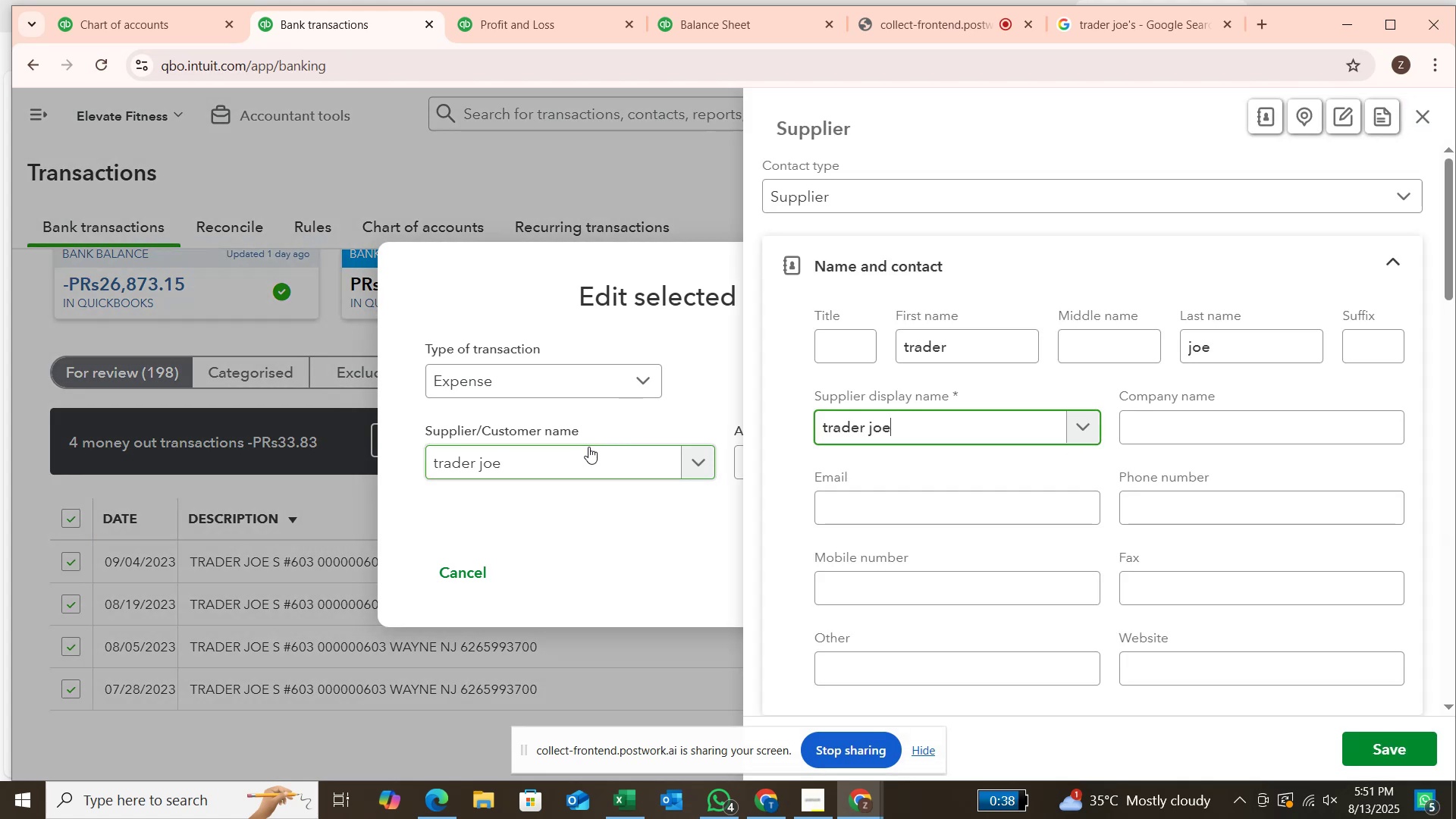 
key(Enter)
 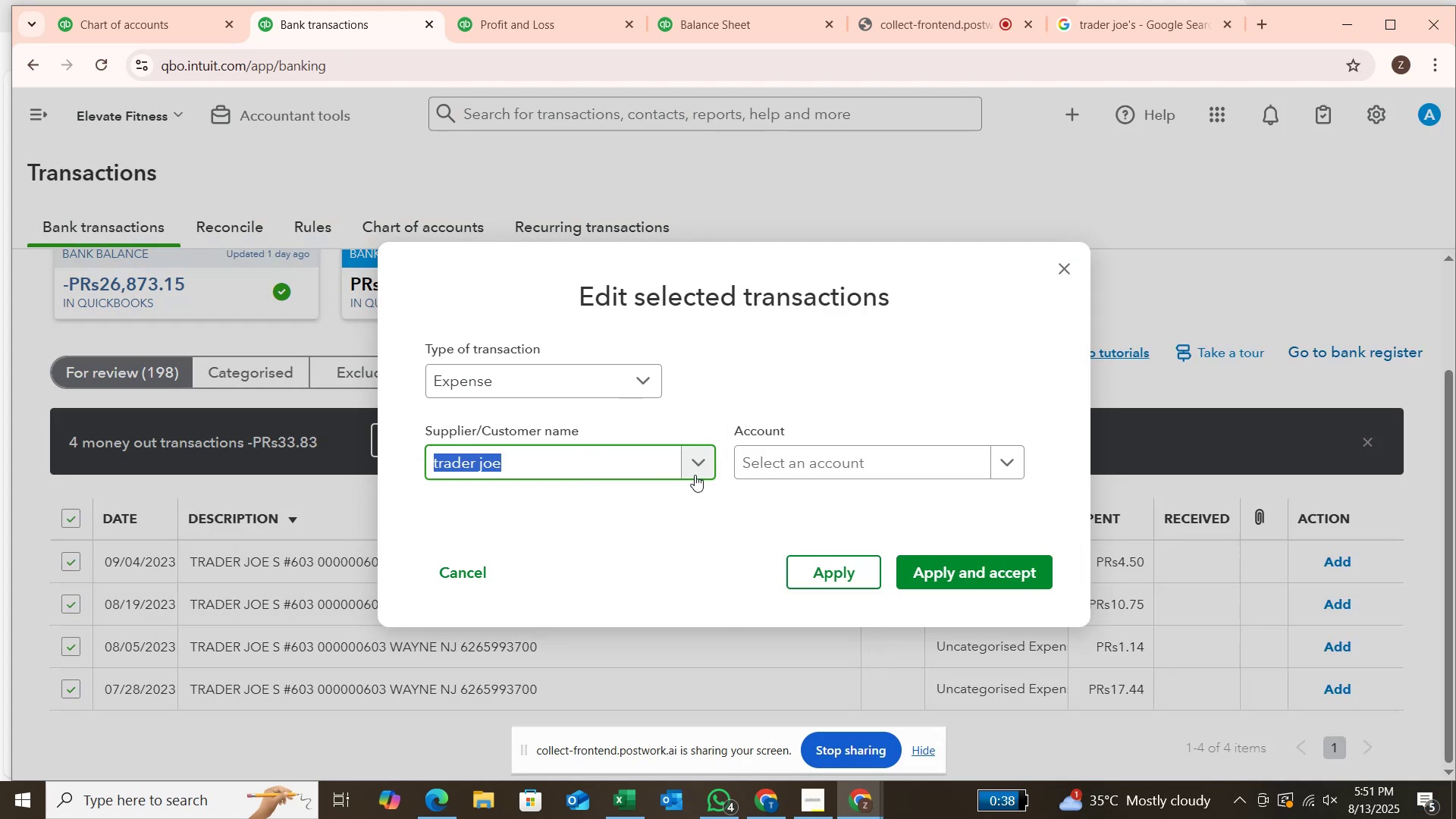 
left_click([830, 460])
 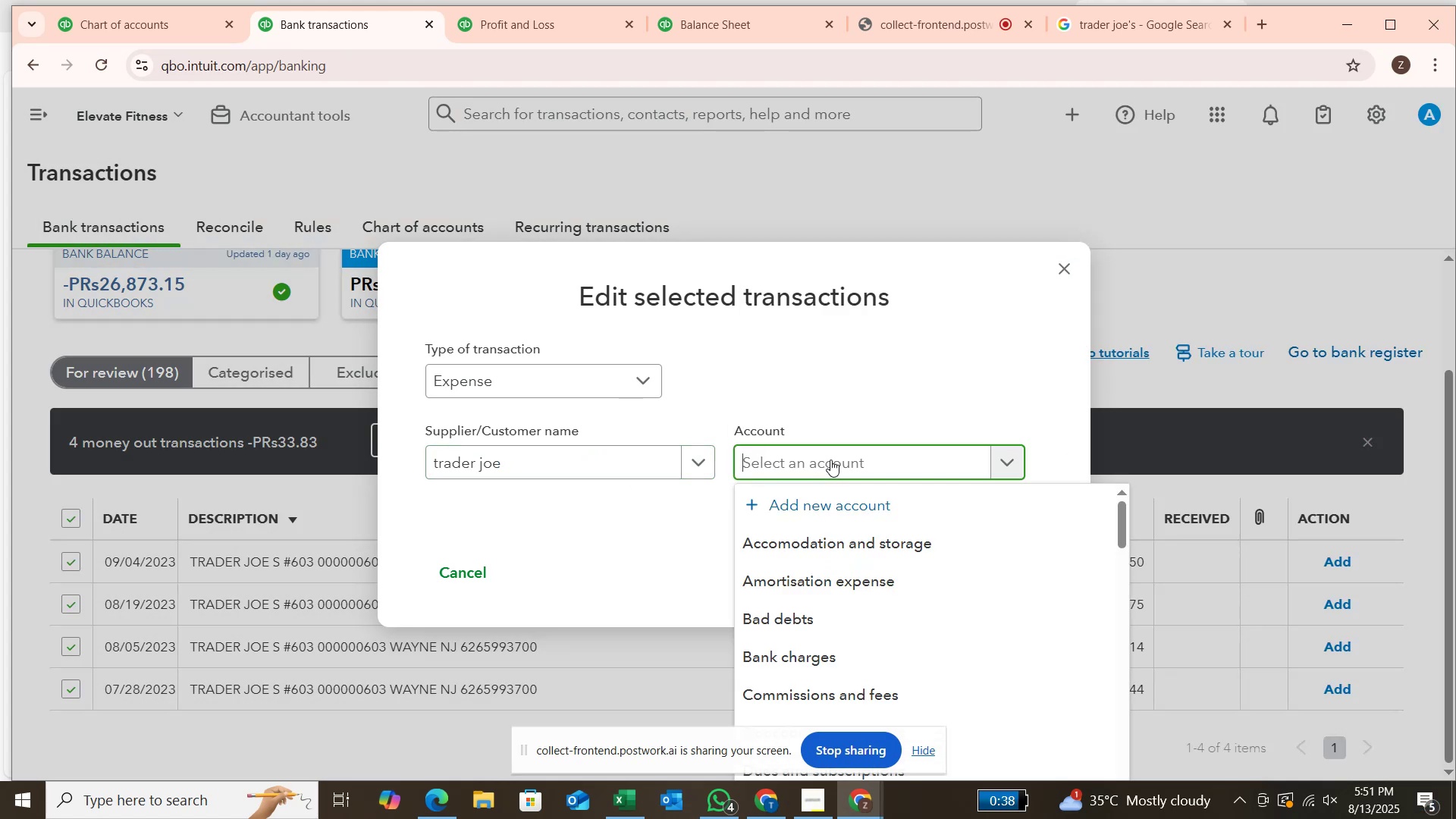 
type(meals and)
 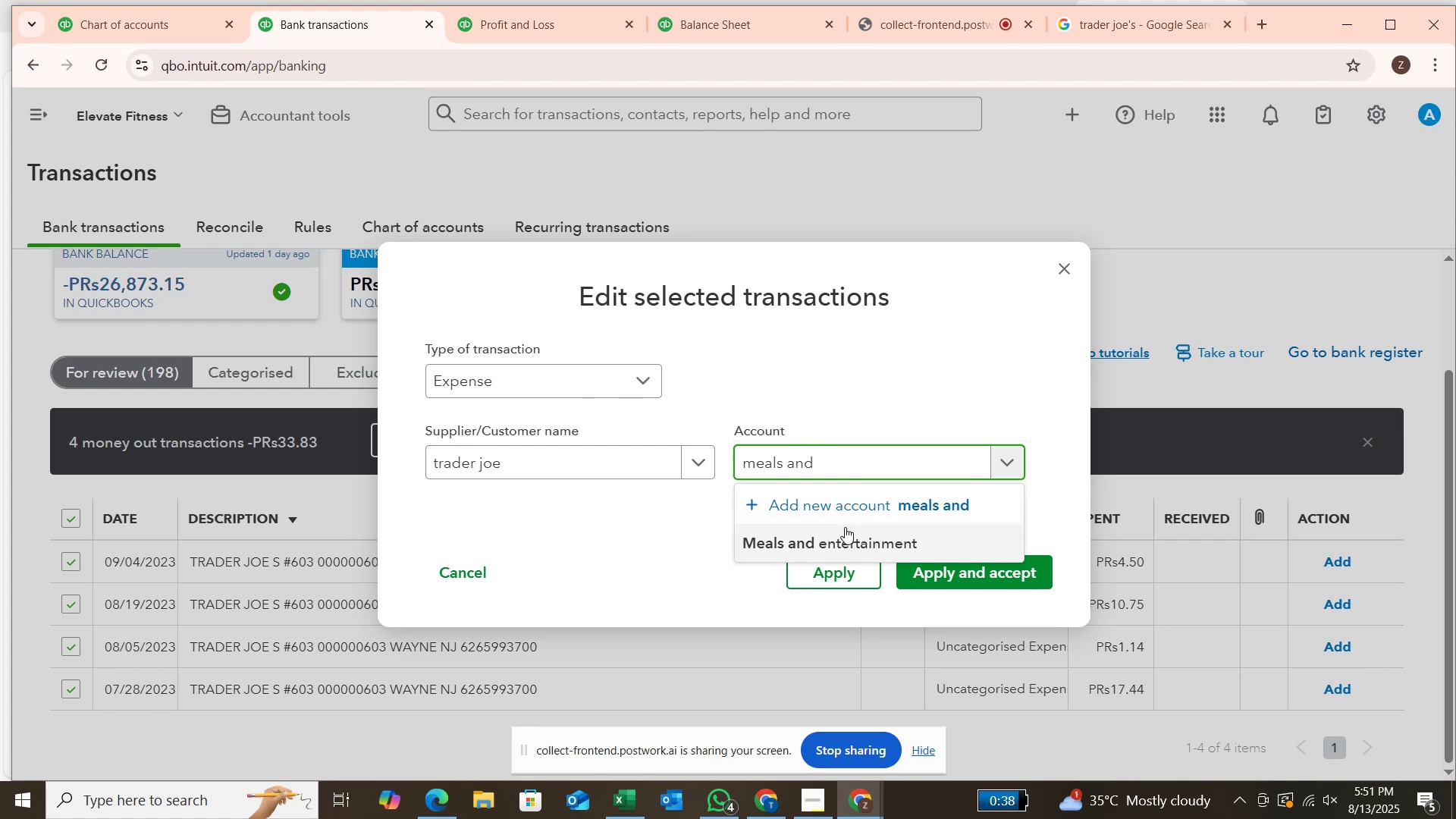 
left_click([845, 535])
 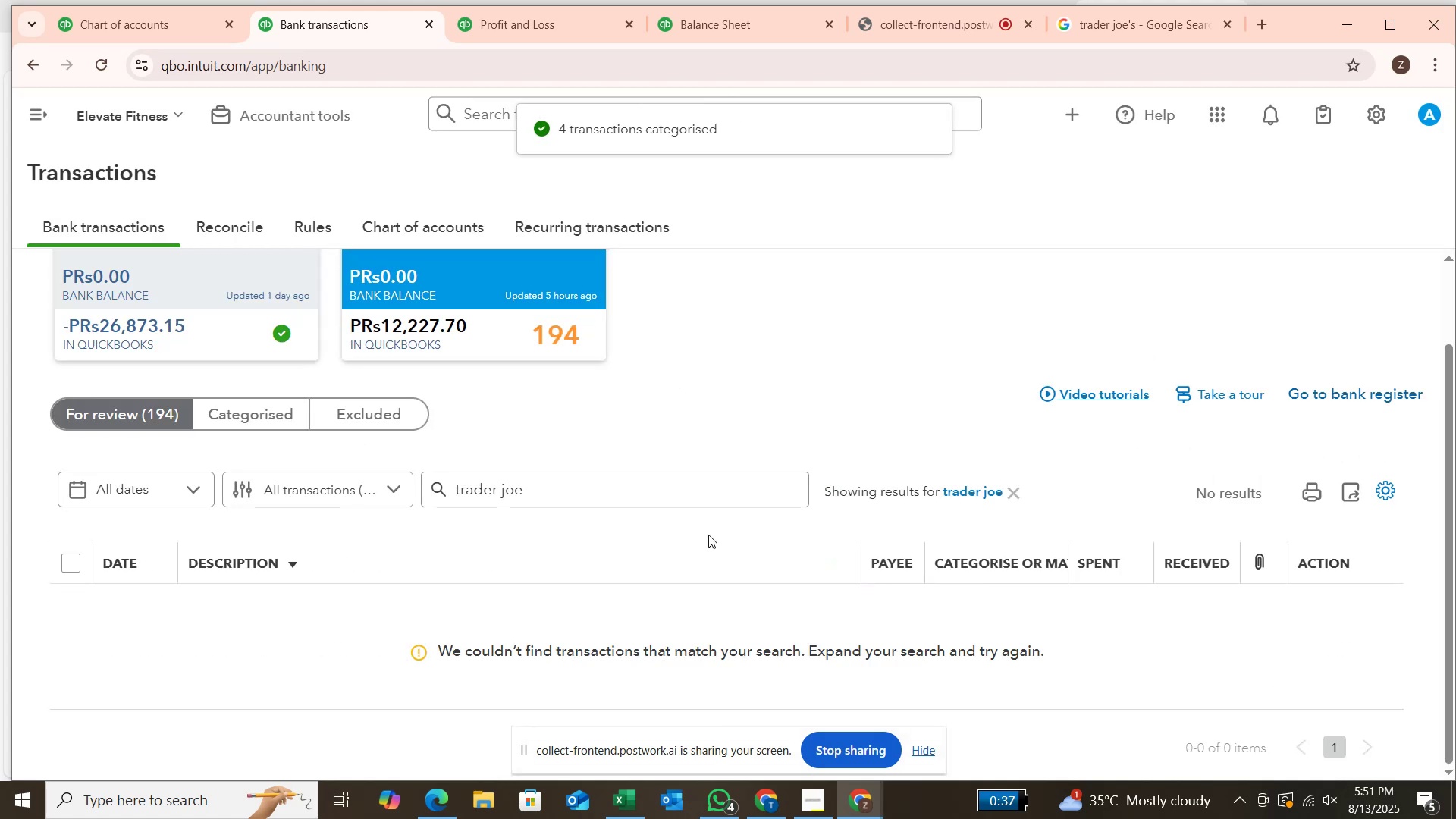 
wait(6.89)
 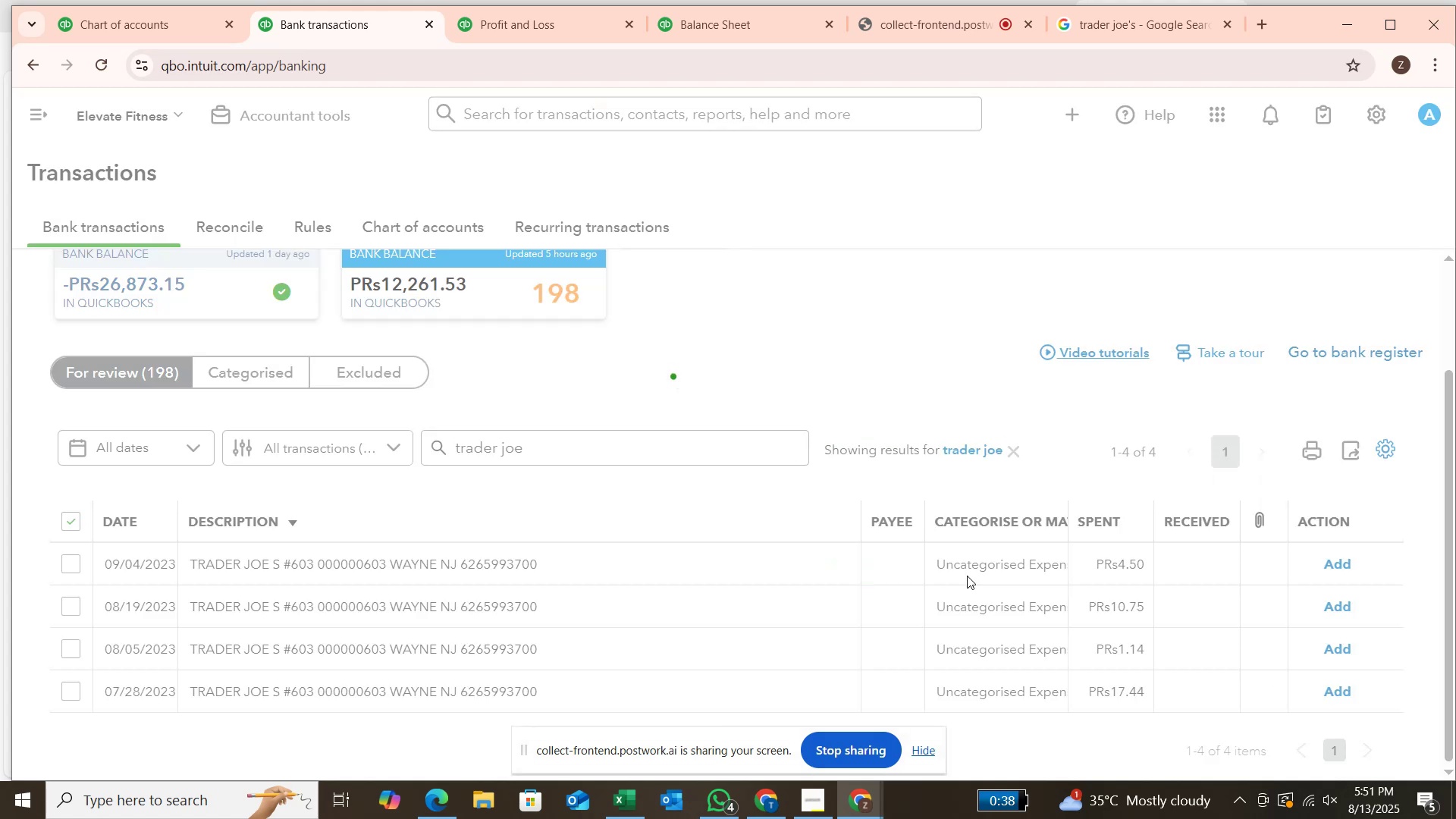 
left_click([1021, 491])
 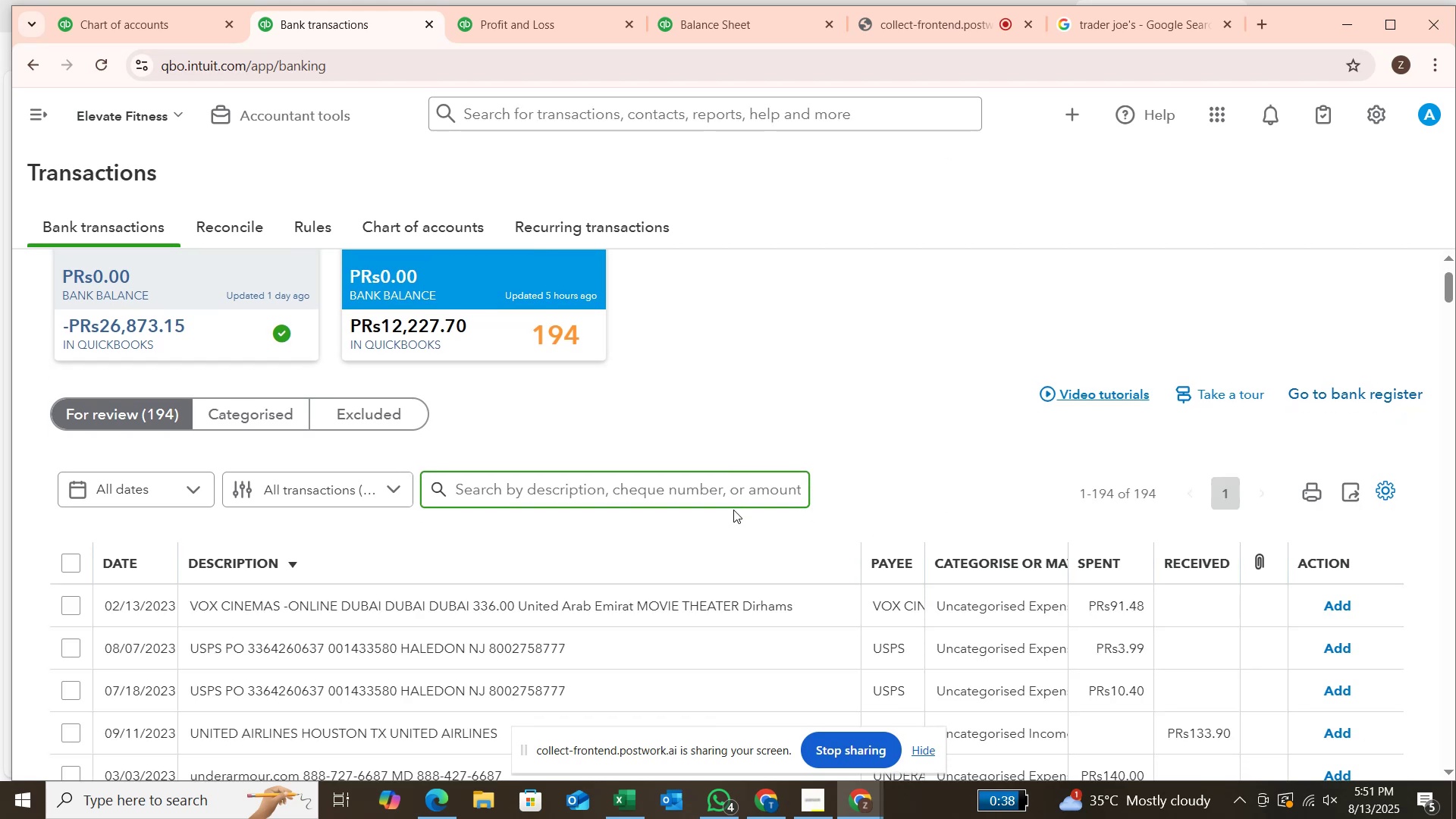 
wait(6.73)
 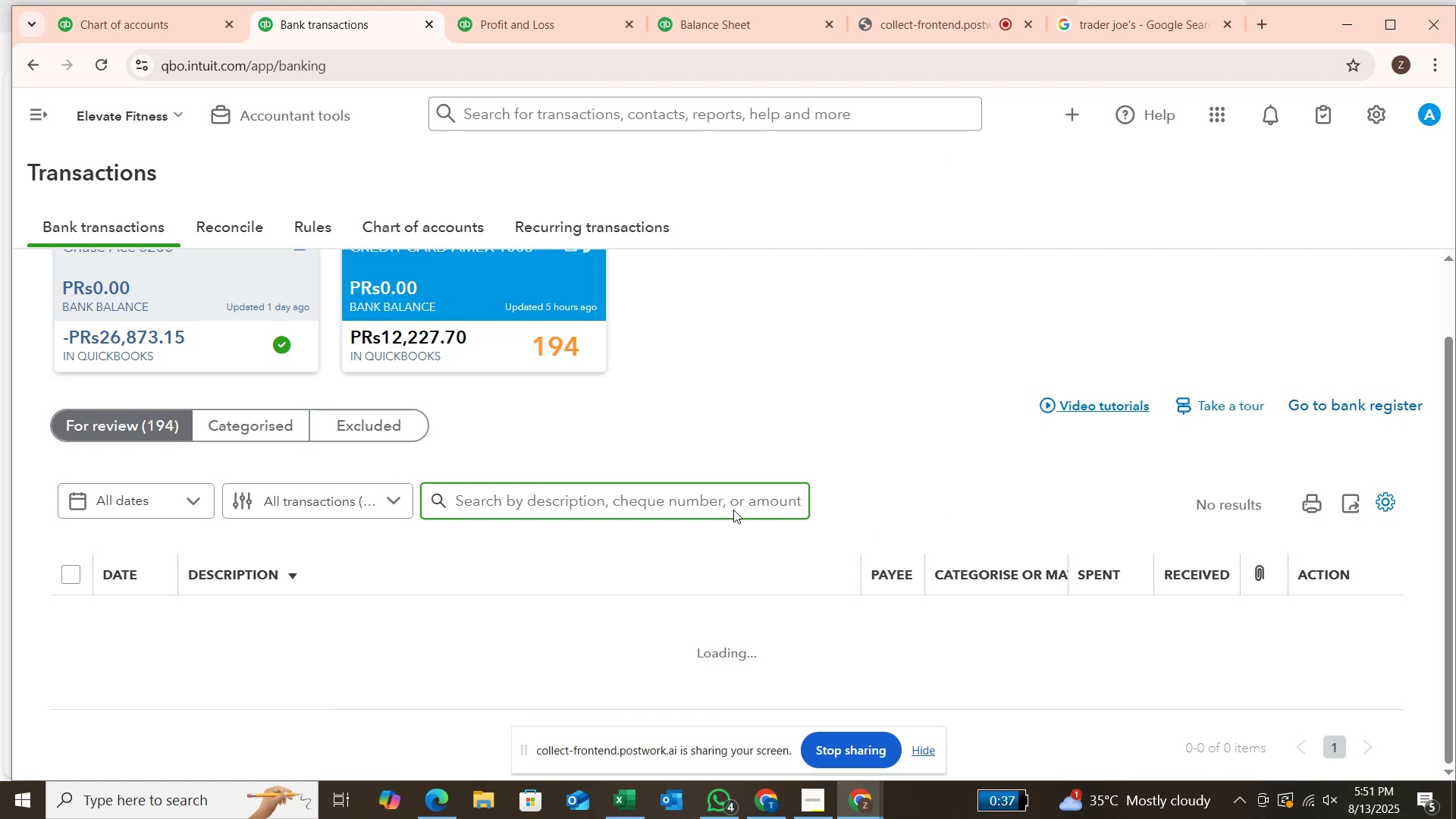 
type(vox )
 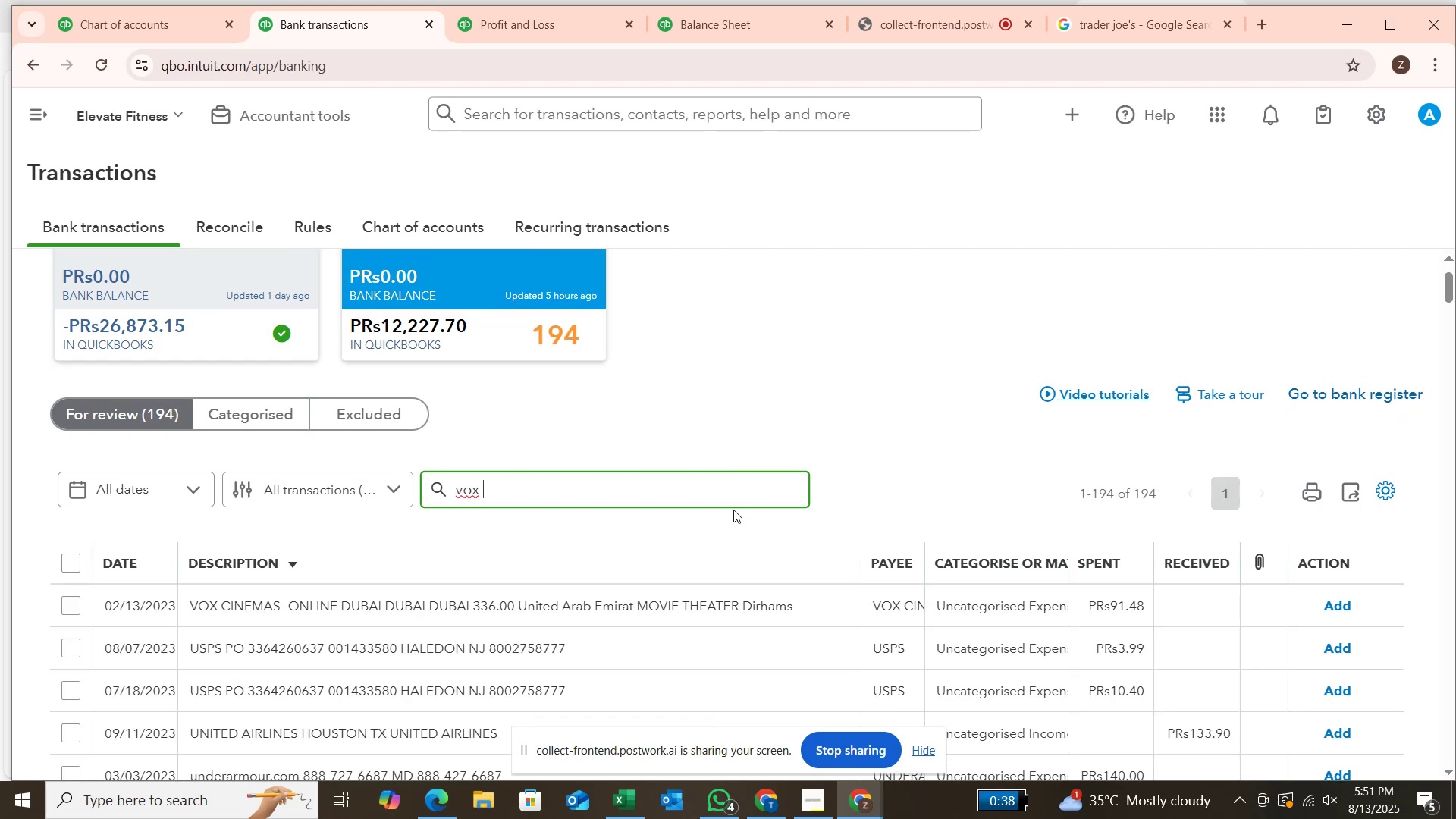 
key(Enter)
 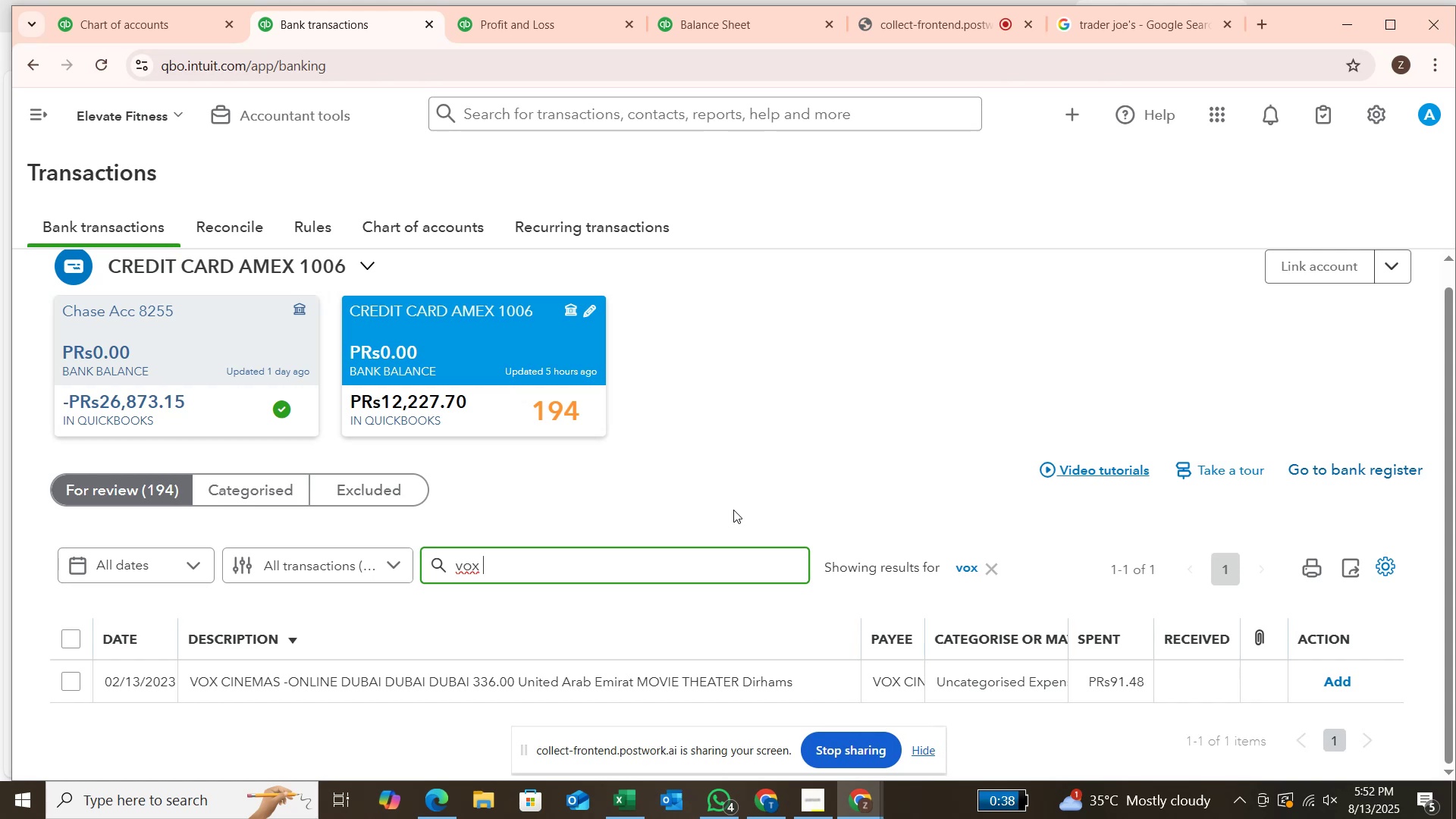 
wait(7.89)
 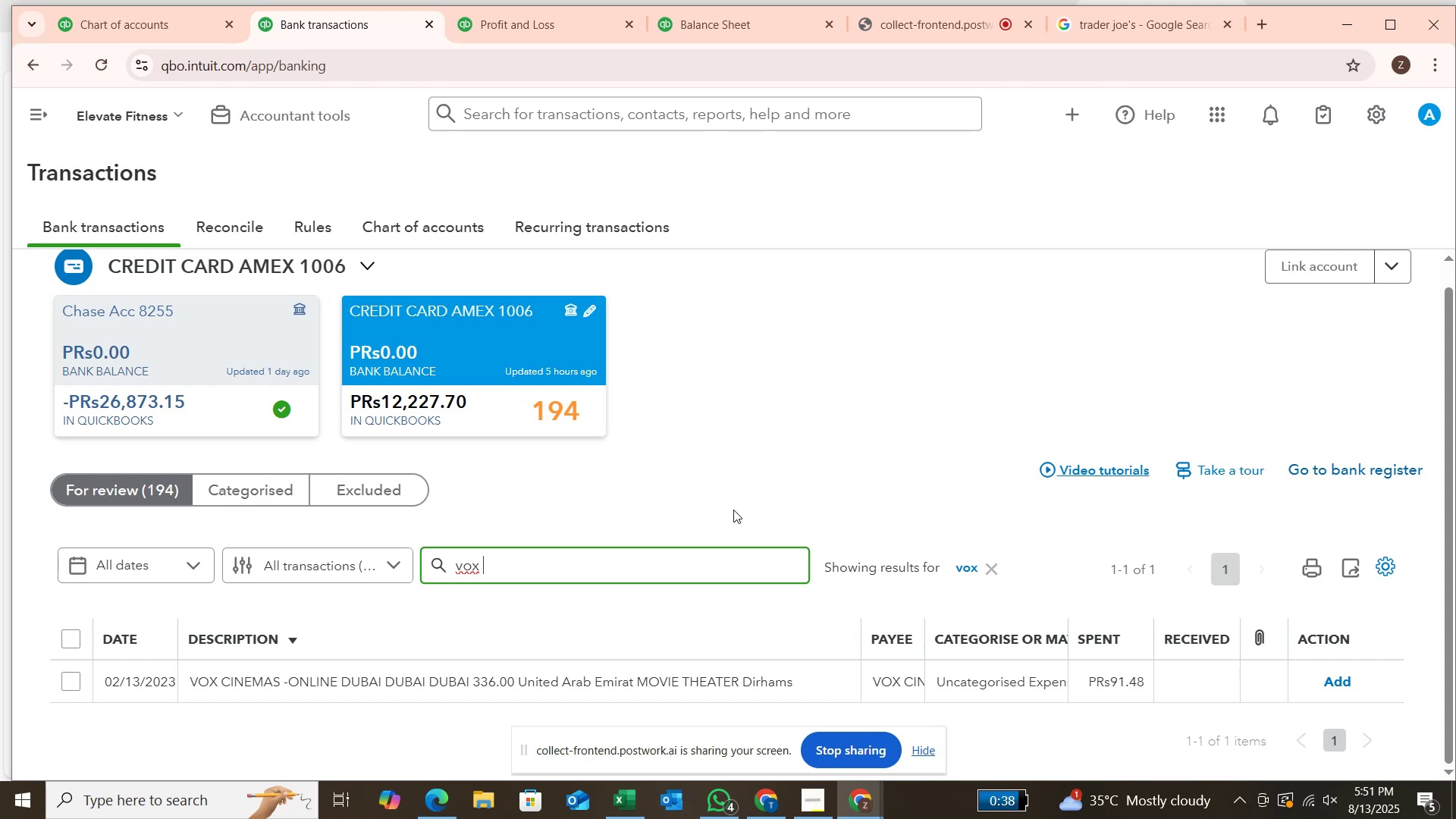 
left_click([80, 683])
 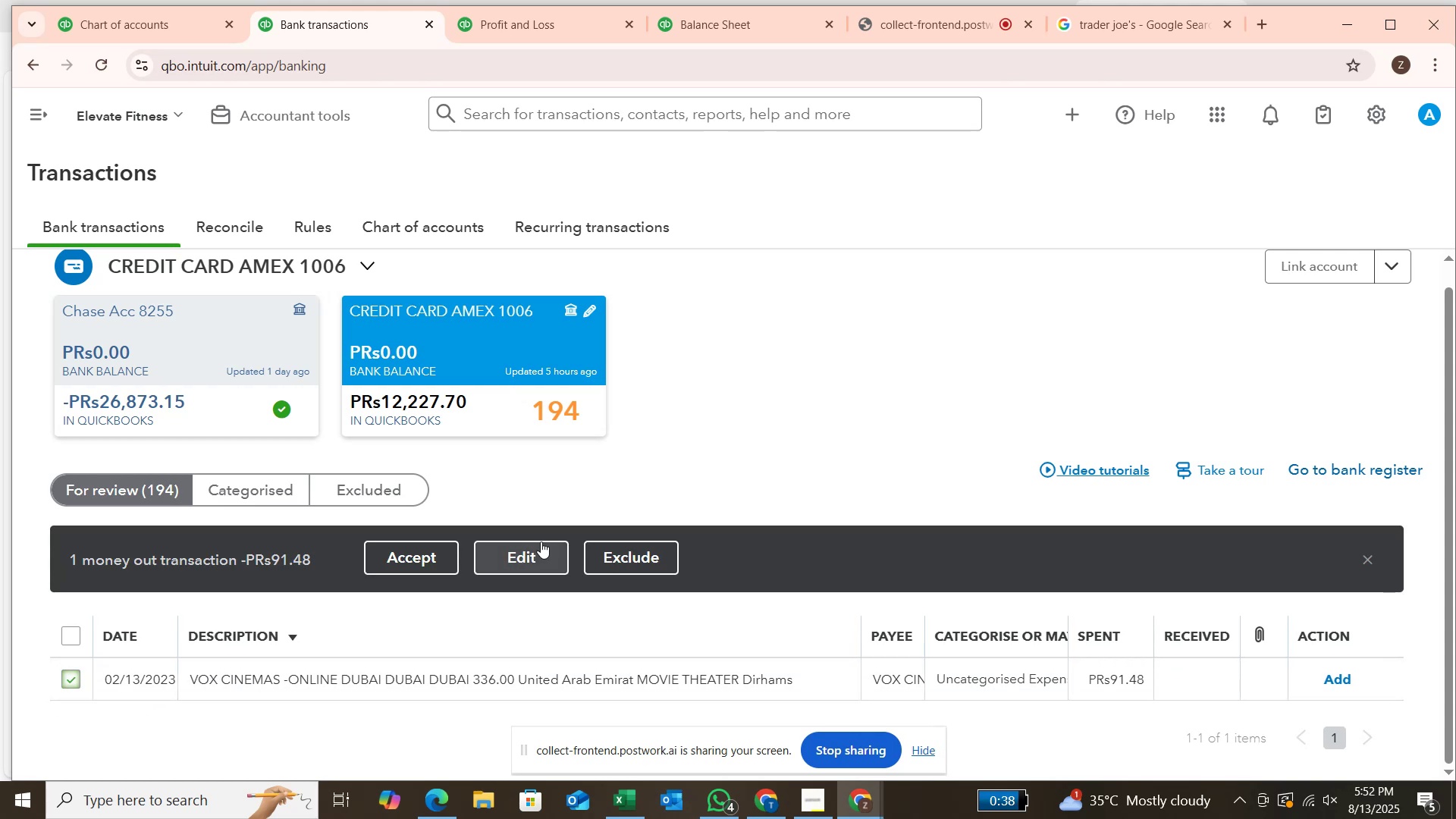 
left_click([541, 541])
 